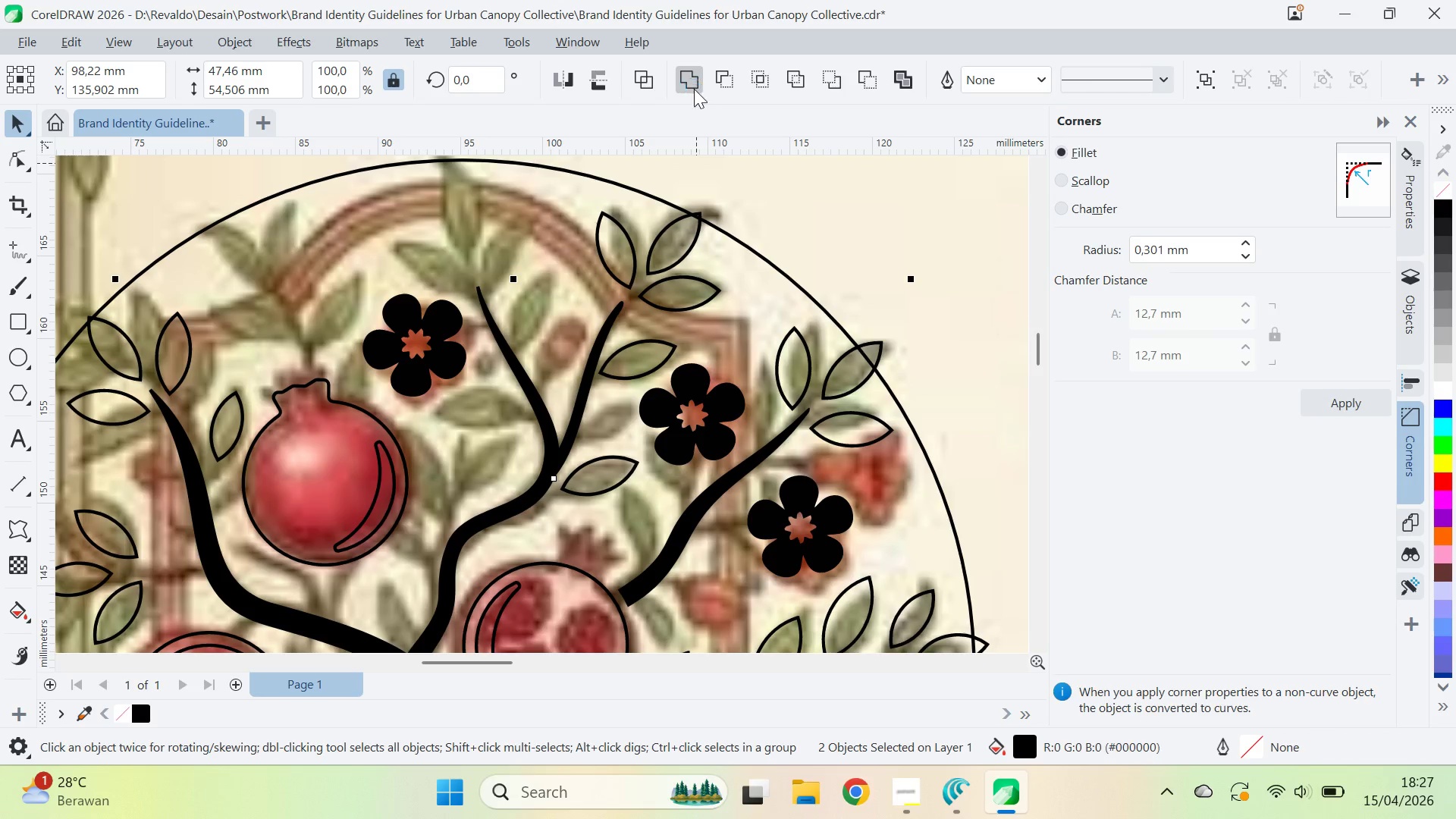 
left_click([566, 249])
 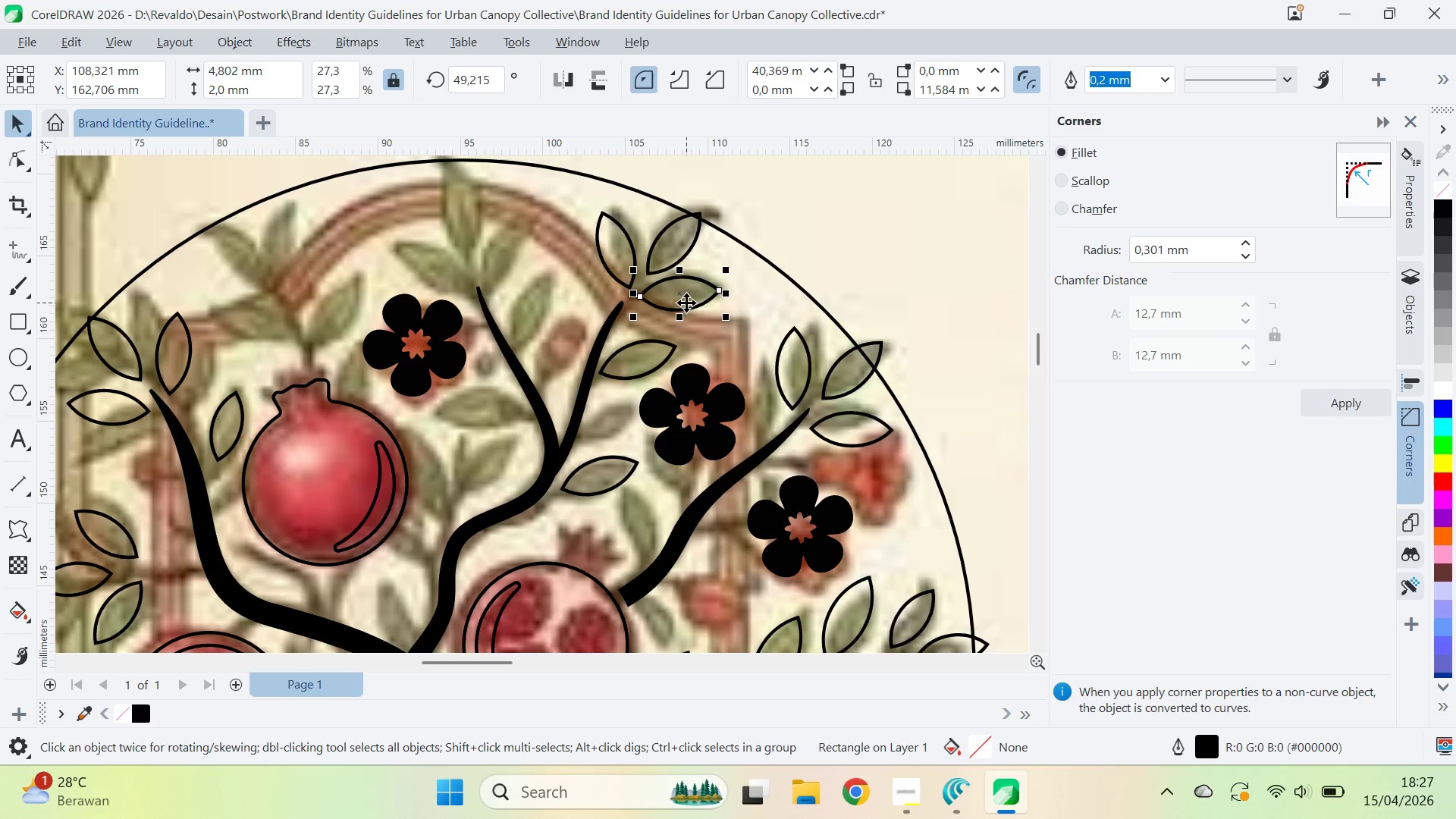 
hold_key(key=ShiftLeft, duration=0.36)
 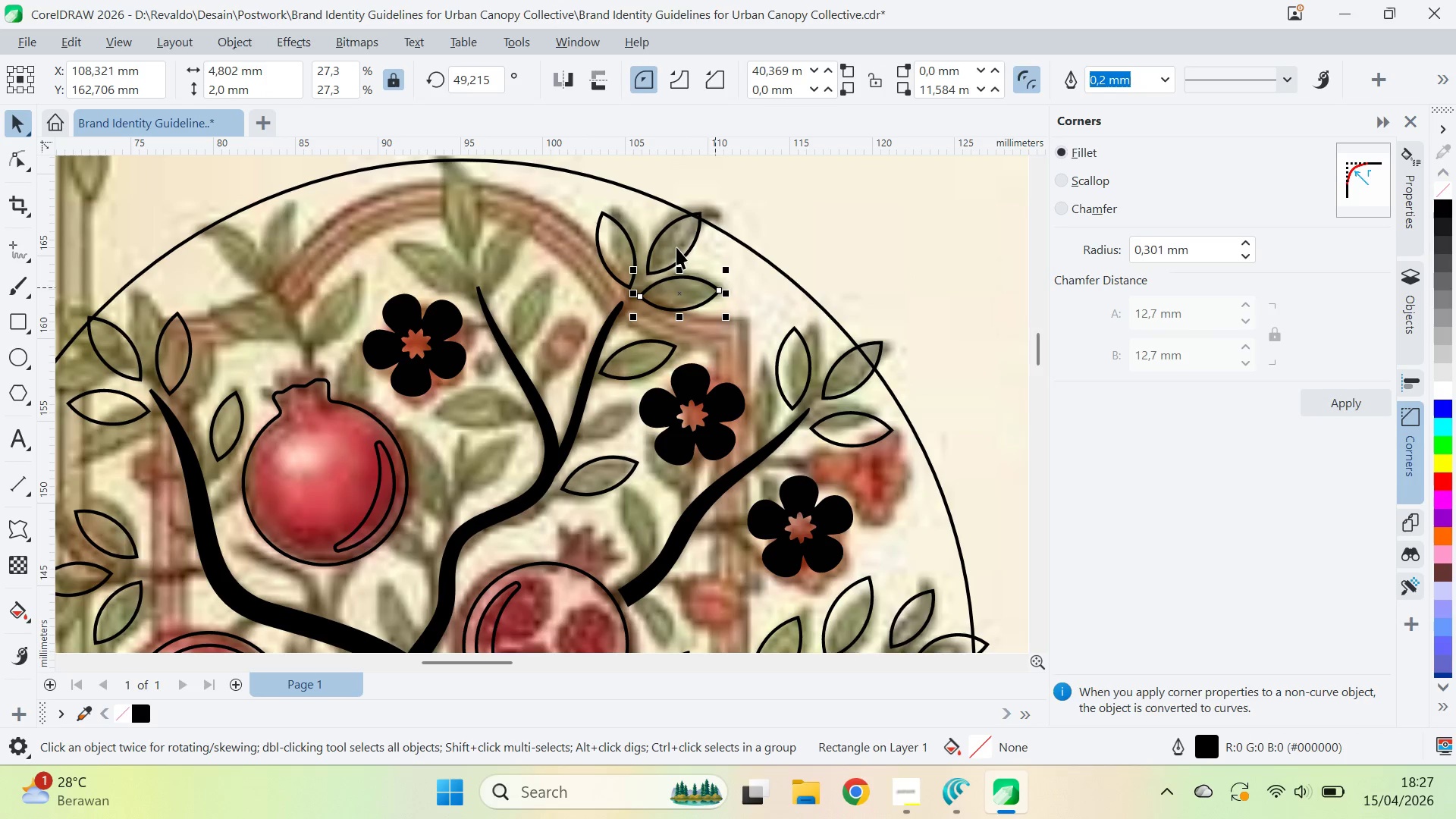 
hold_key(key=ShiftLeft, duration=0.8)
double_click([613, 261])
 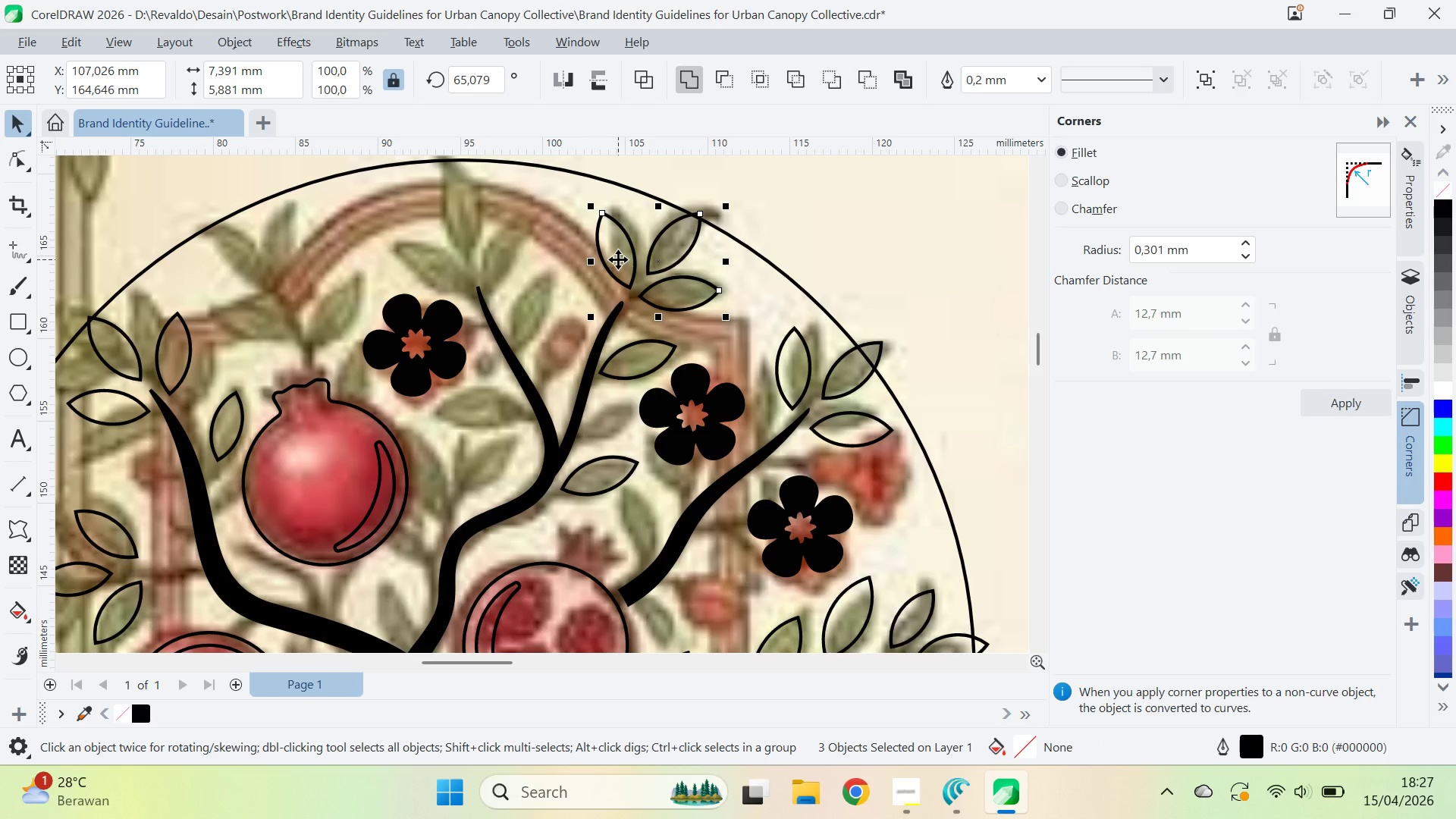 
key(Delete)
 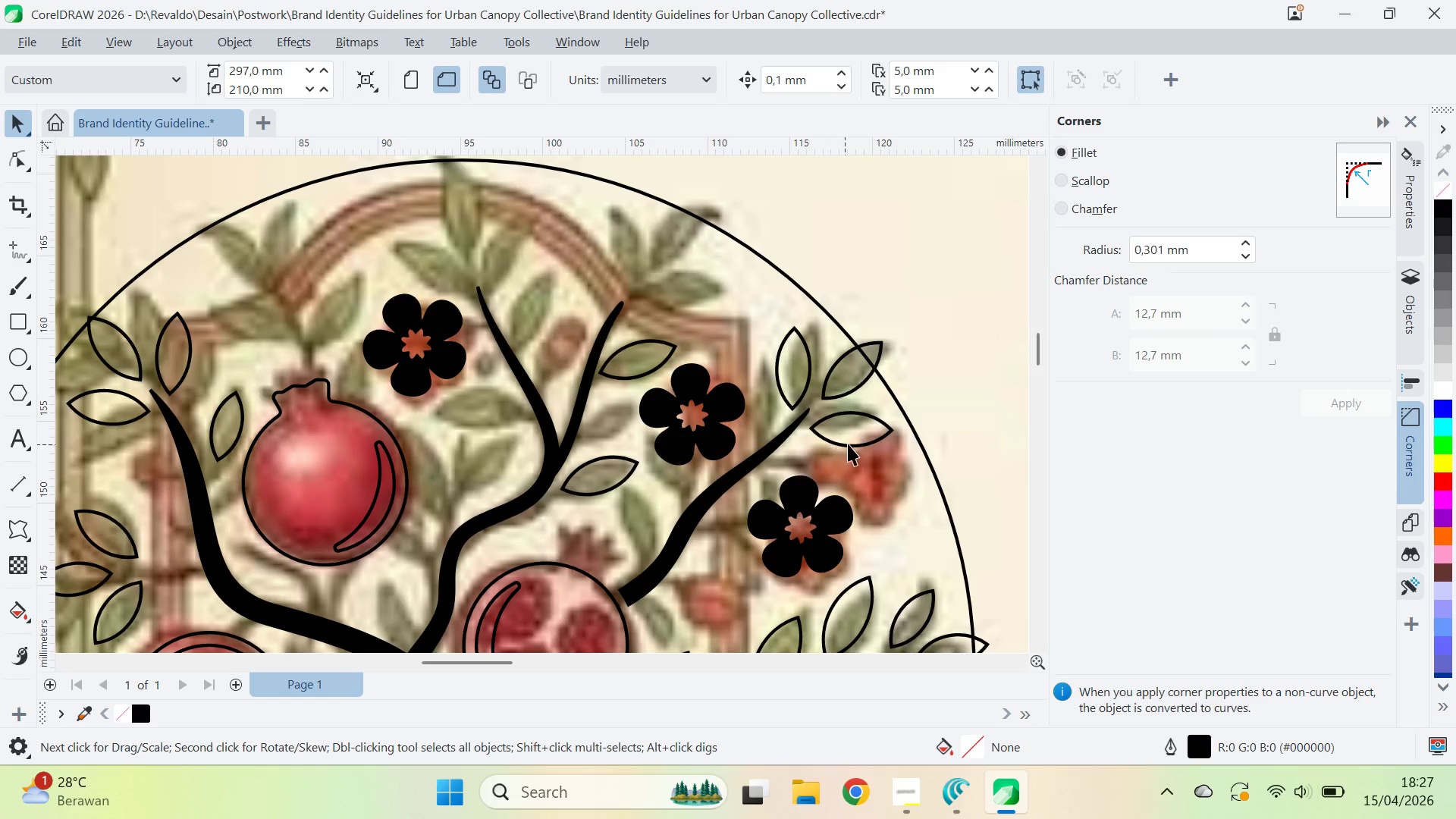 
left_click_drag(start_coordinate=[865, 429], to_coordinate=[689, 310])
 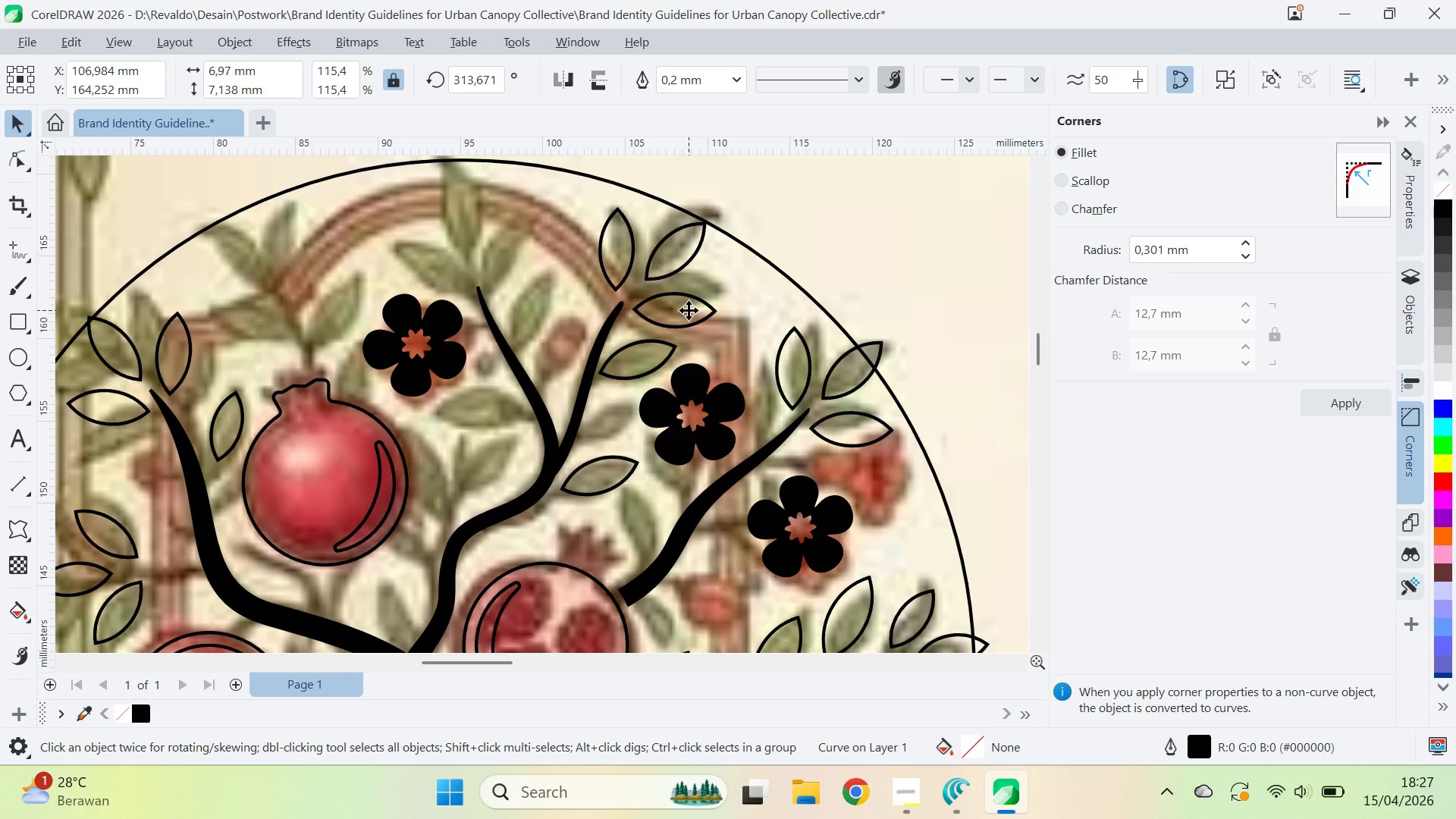 
left_click([689, 310])
 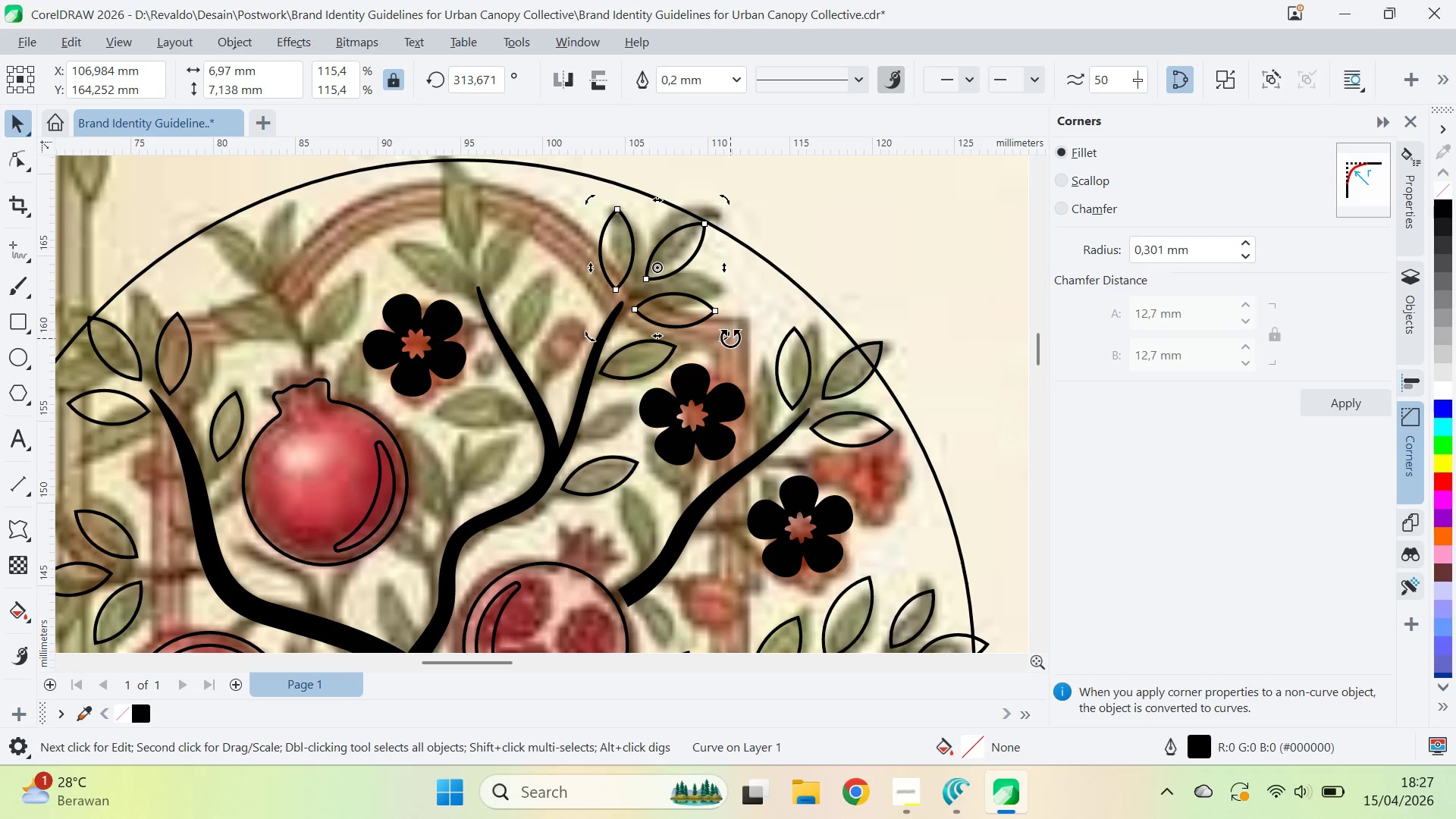 
left_click_drag(start_coordinate=[728, 334], to_coordinate=[730, 330])
 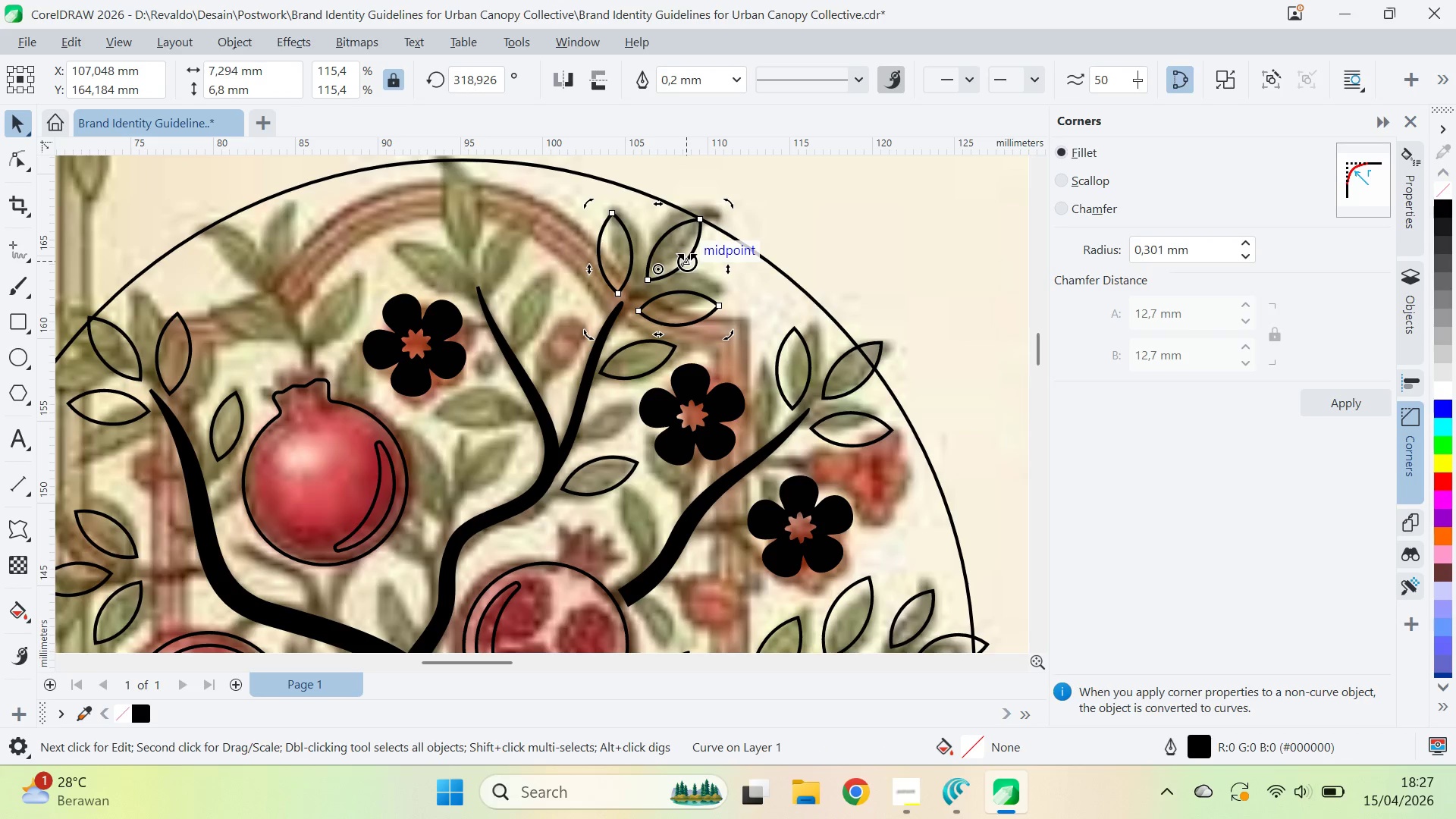 
key(ArrowLeft)
 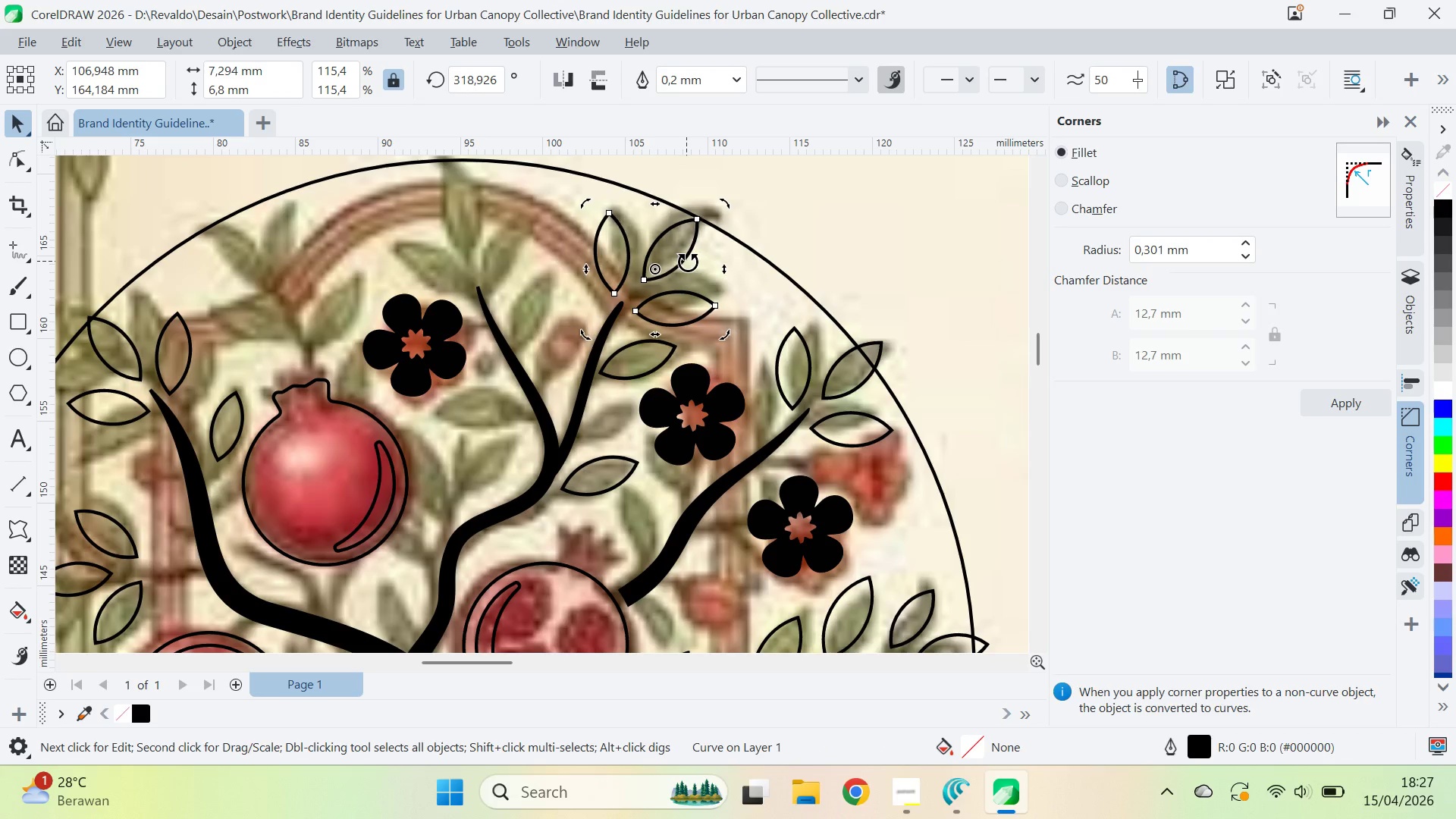 
key(ArrowLeft)
 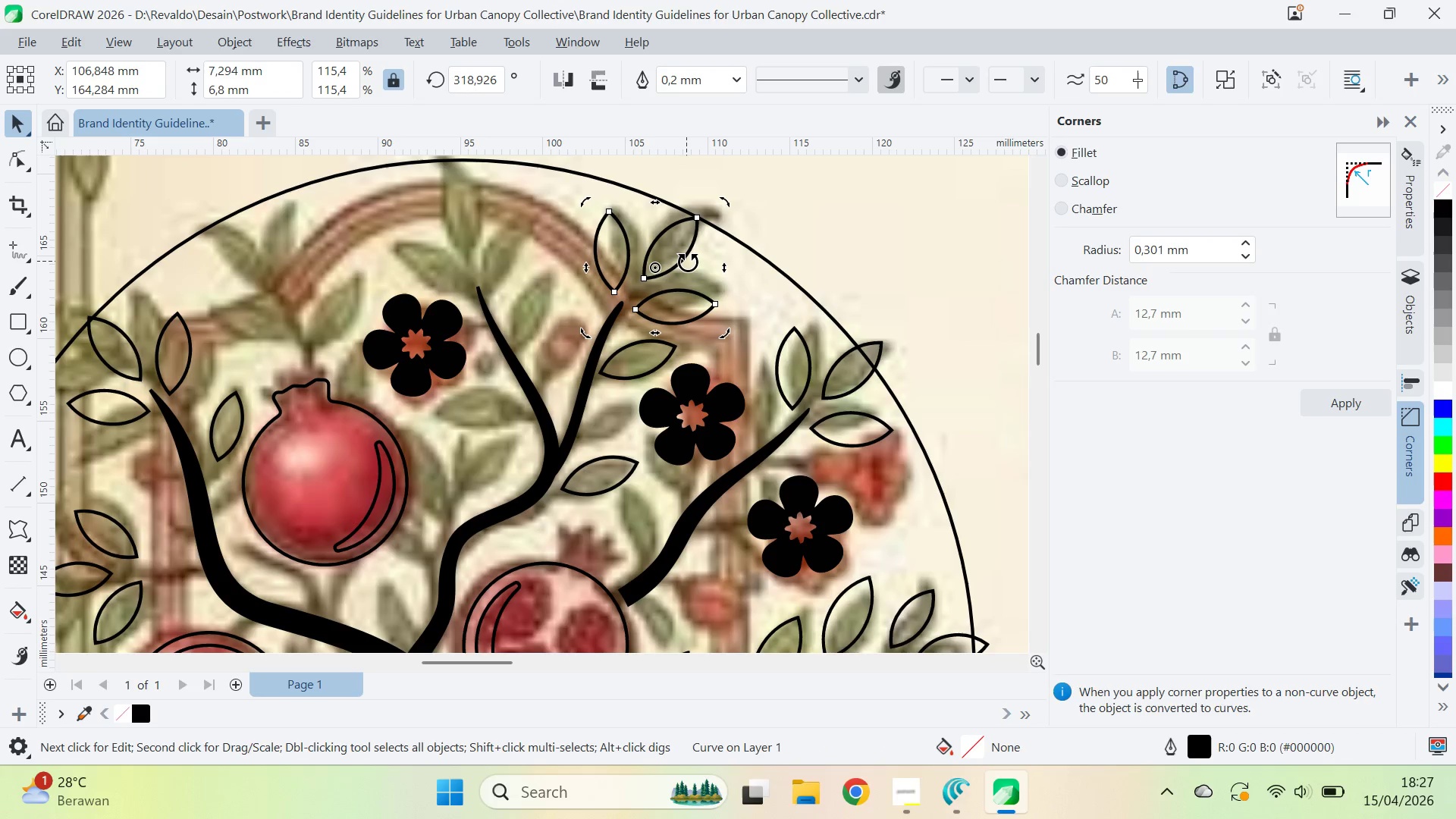 
key(ArrowUp)
 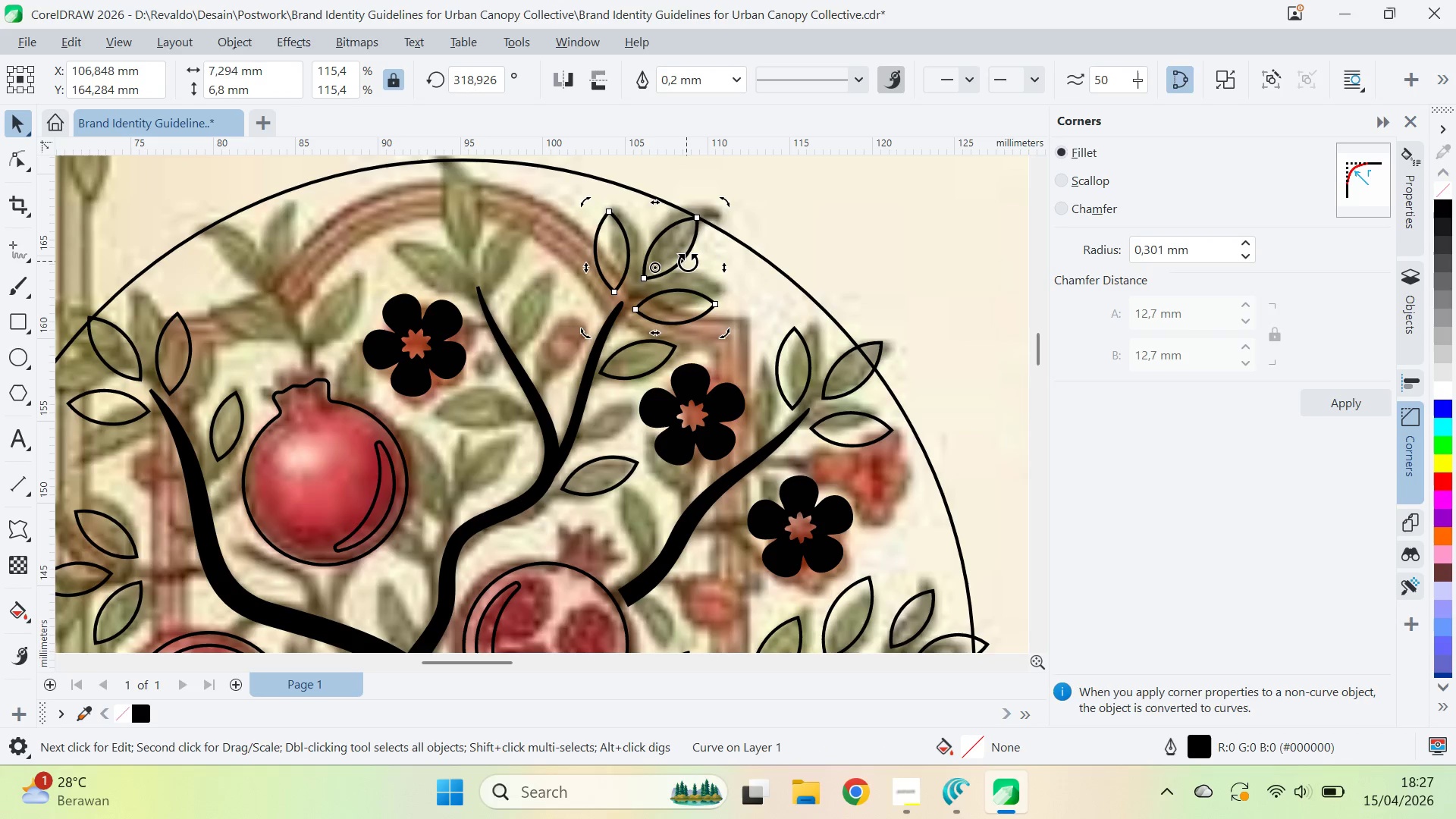 
key(ArrowUp)
 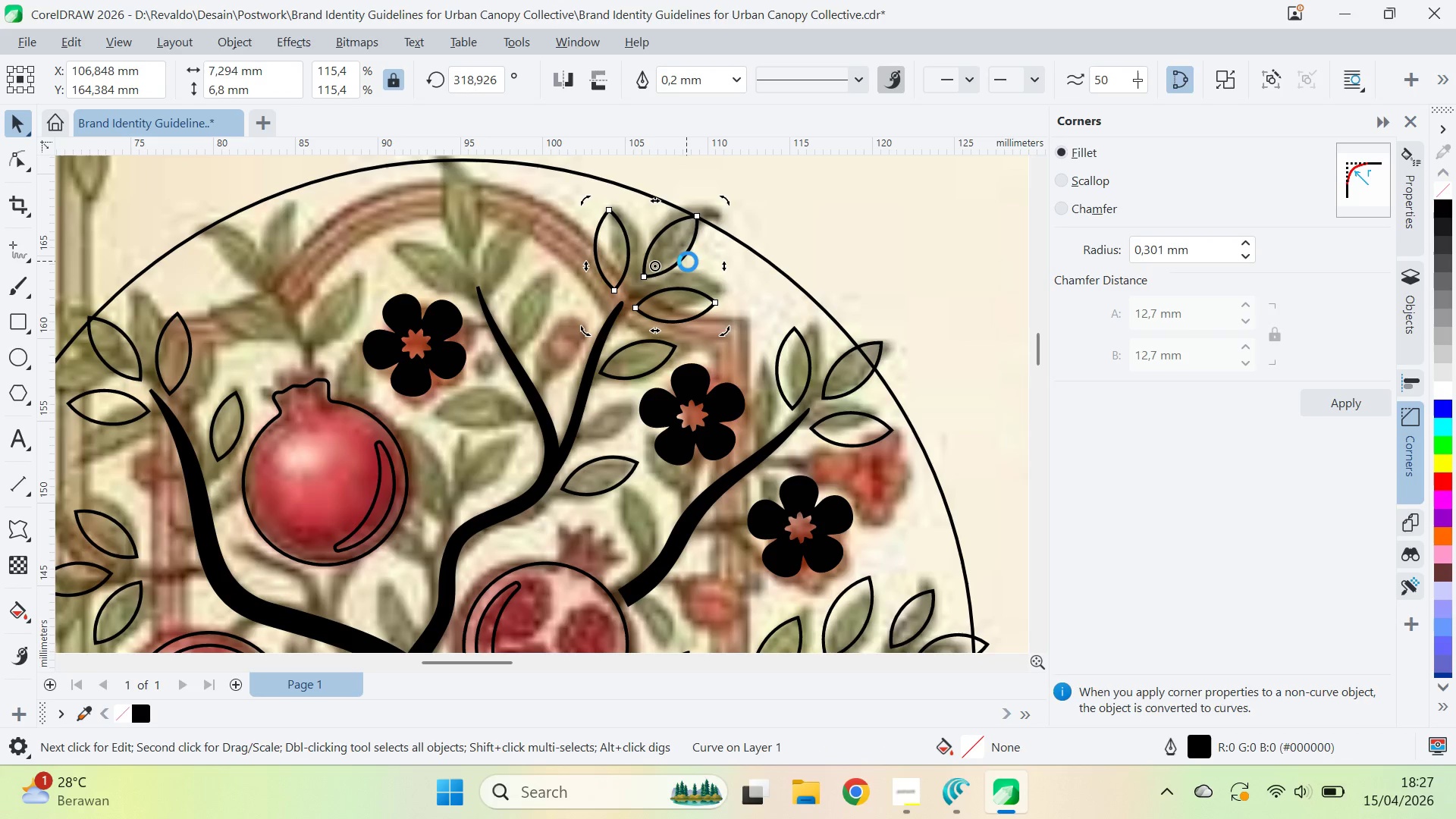 
key(ArrowRight)
 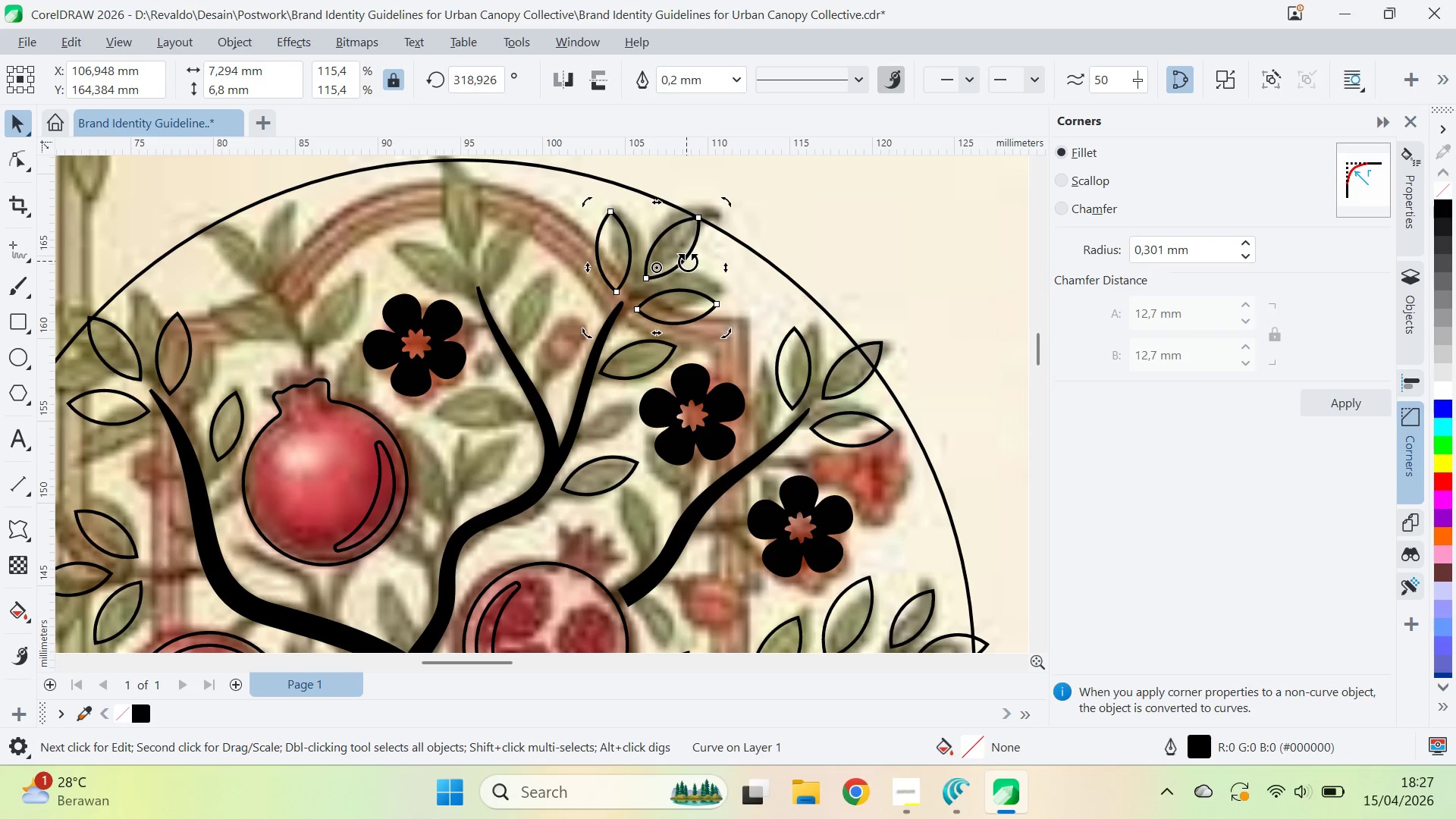 
key(ArrowDown)
 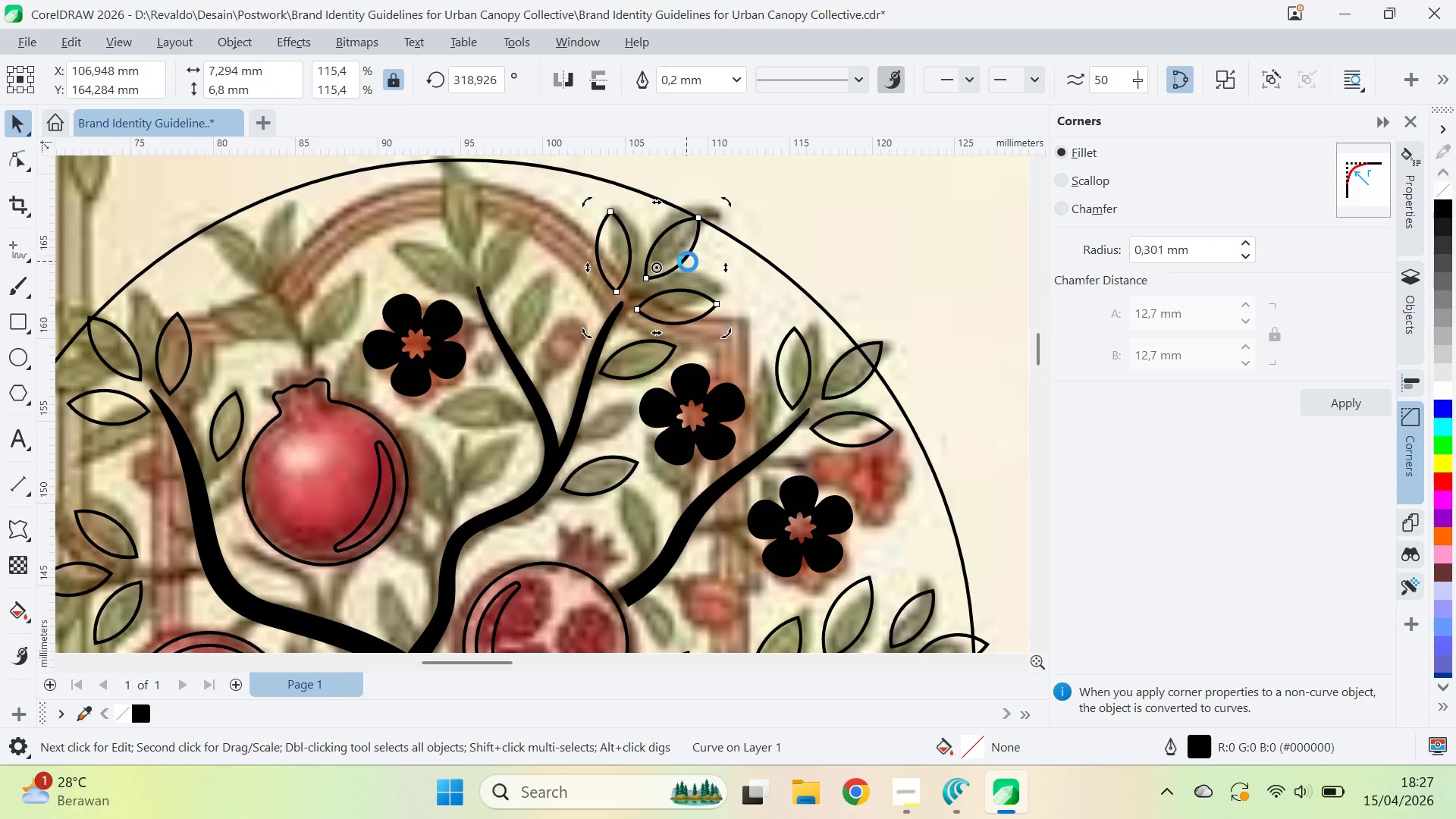 
key(ArrowLeft)
 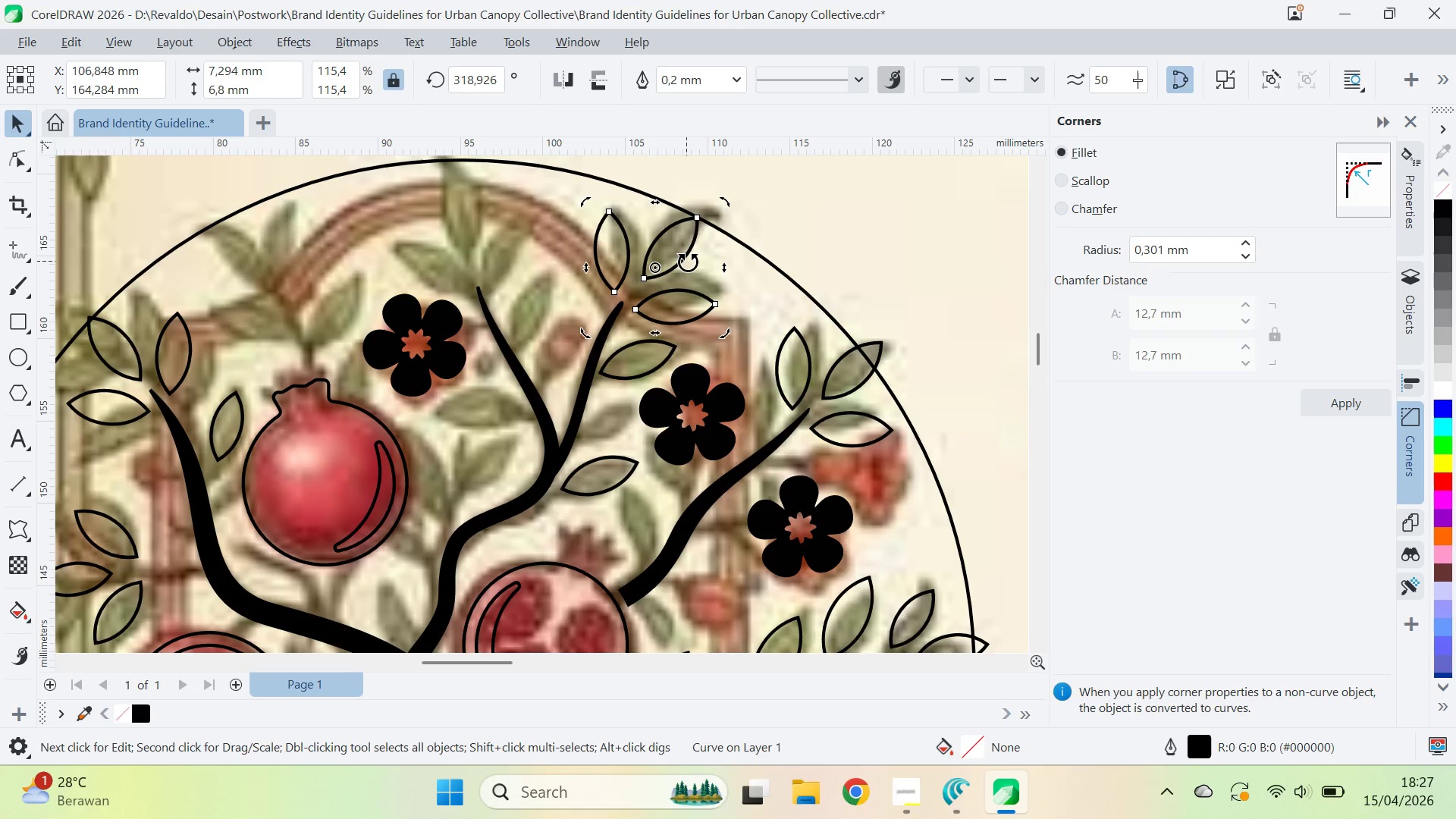 
key(ArrowUp)
 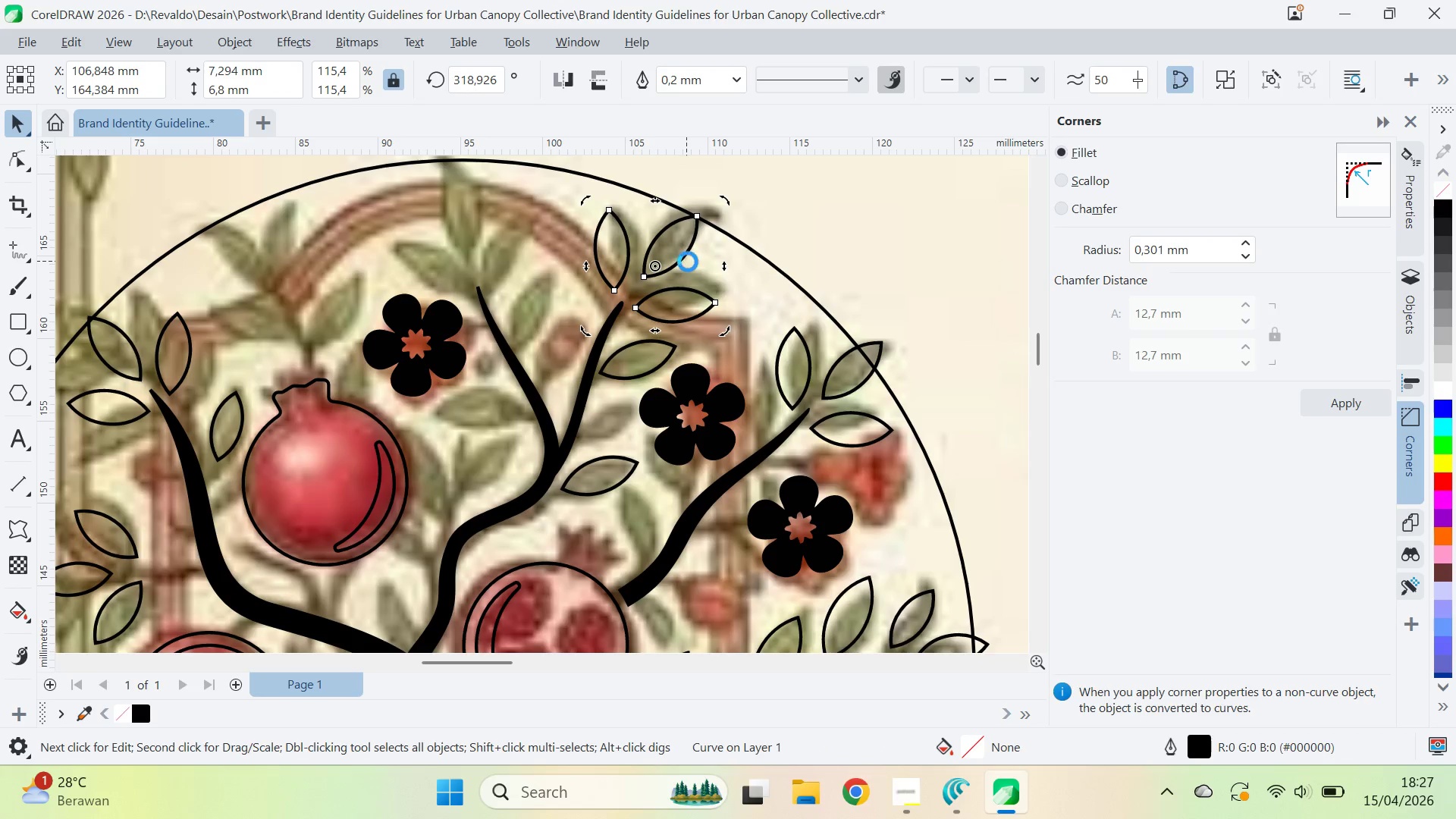 
key(ArrowDown)
 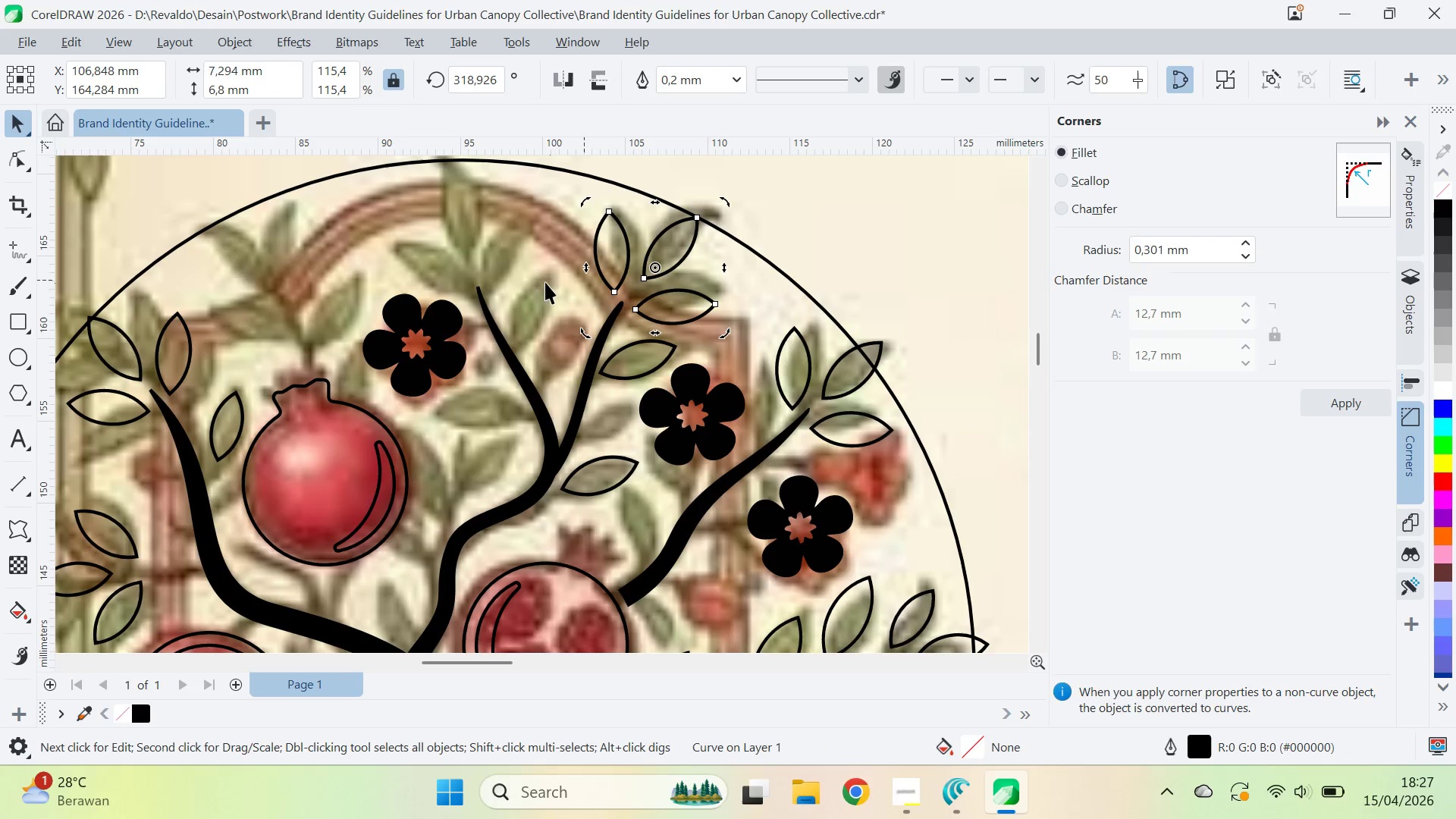 
left_click([512, 264])
 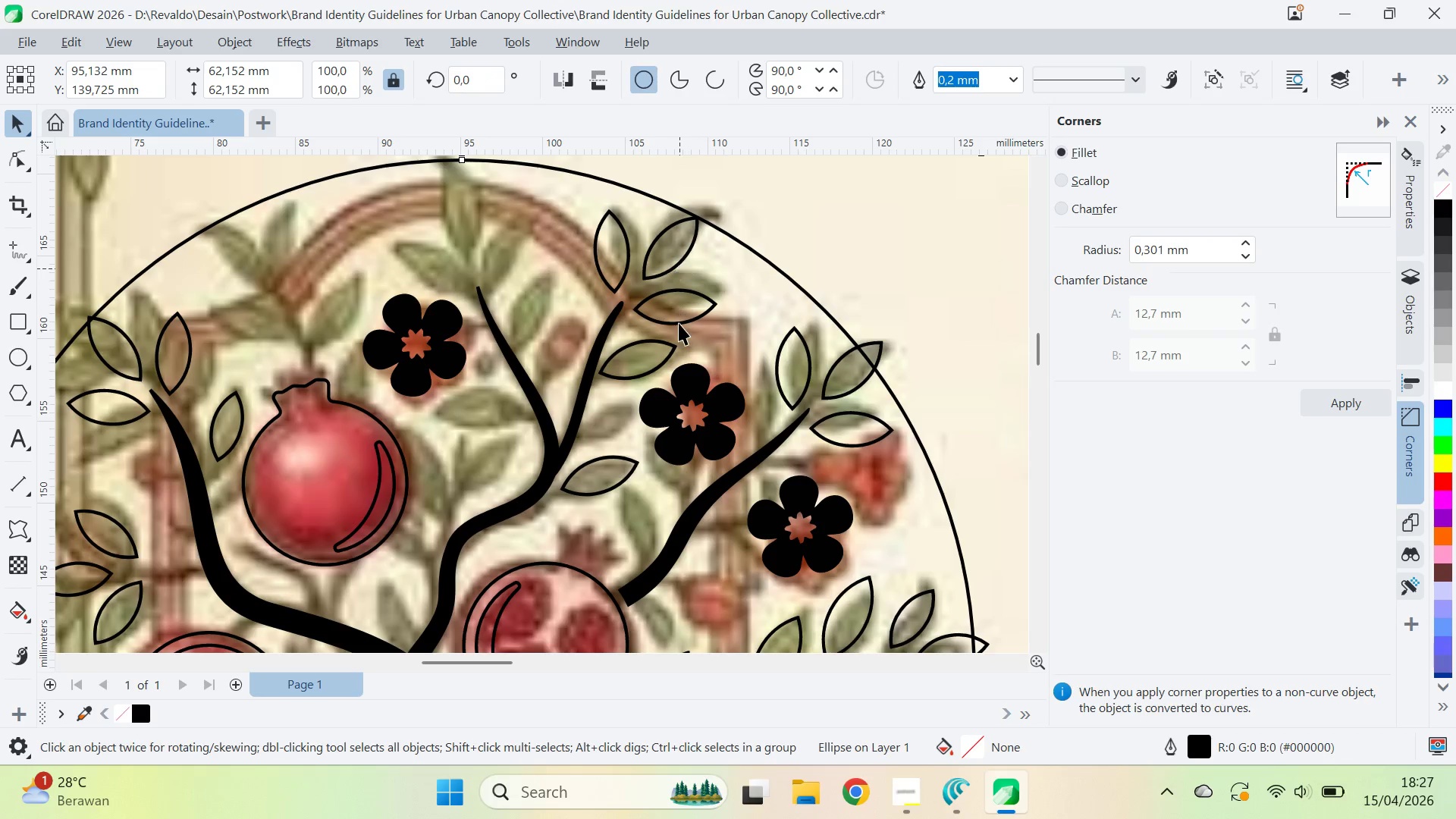 
left_click_drag(start_coordinate=[679, 322], to_coordinate=[510, 283])
 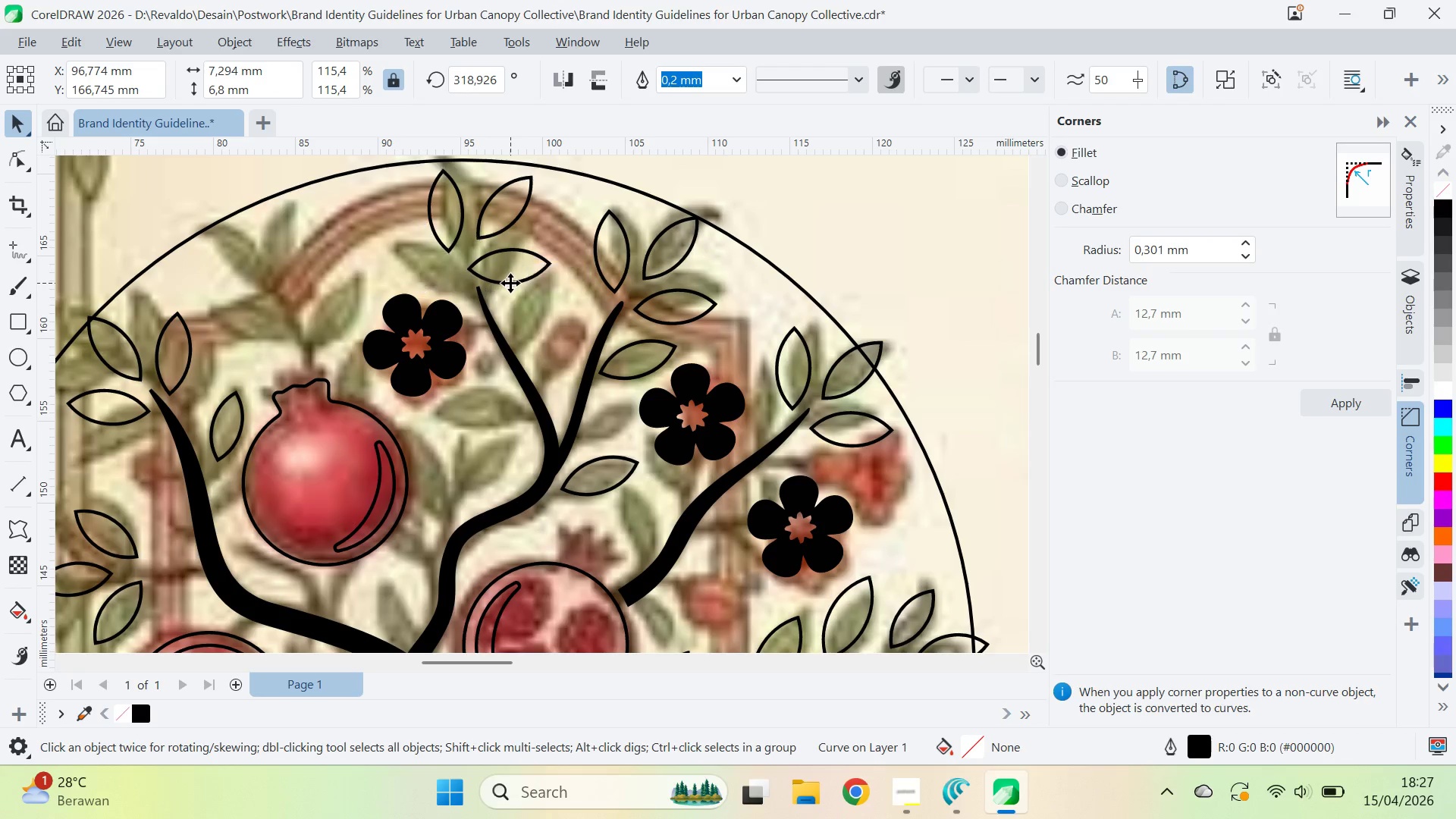 
left_click([510, 283])
 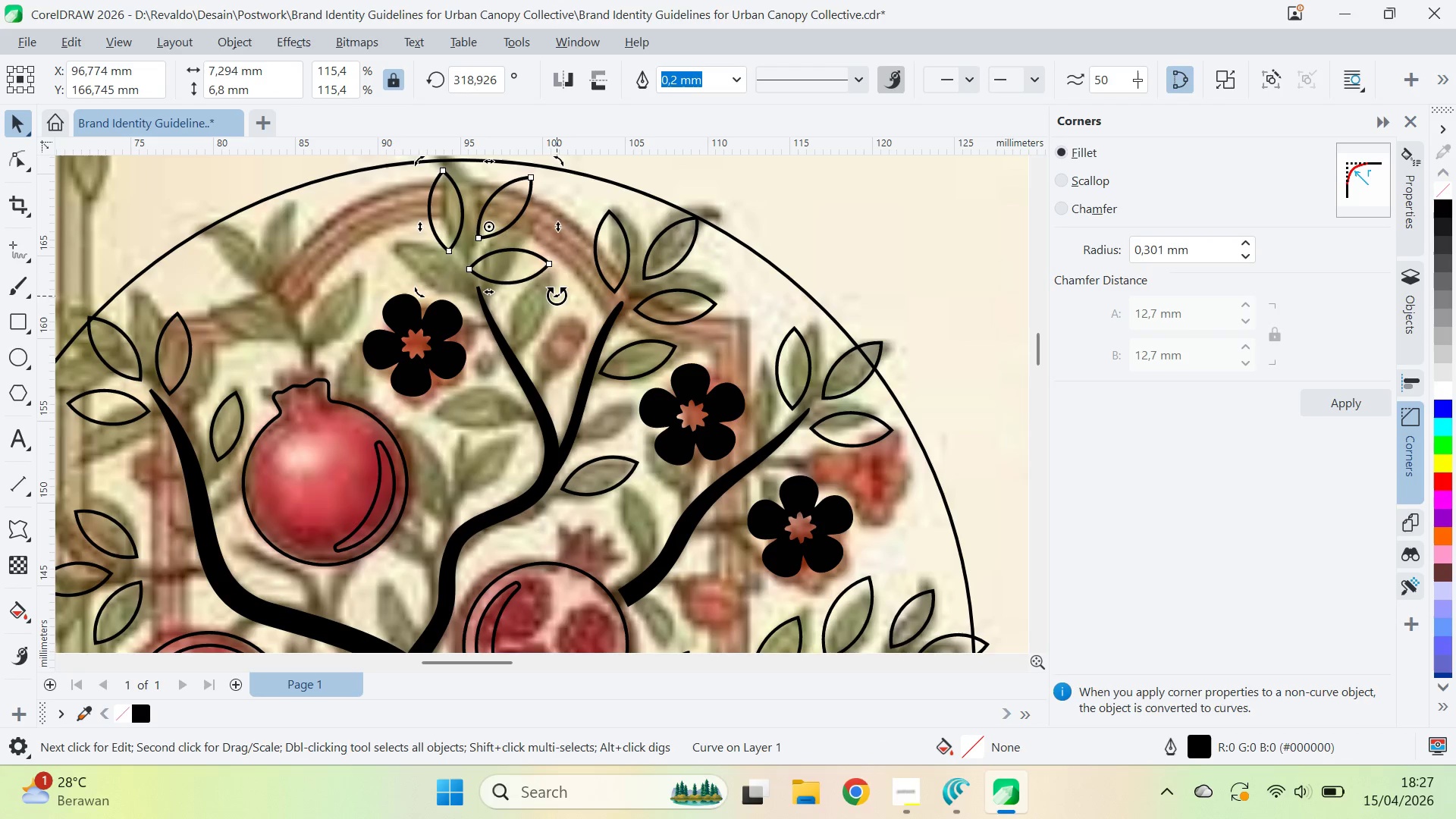 
left_click_drag(start_coordinate=[557, 293], to_coordinate=[580, 202])
 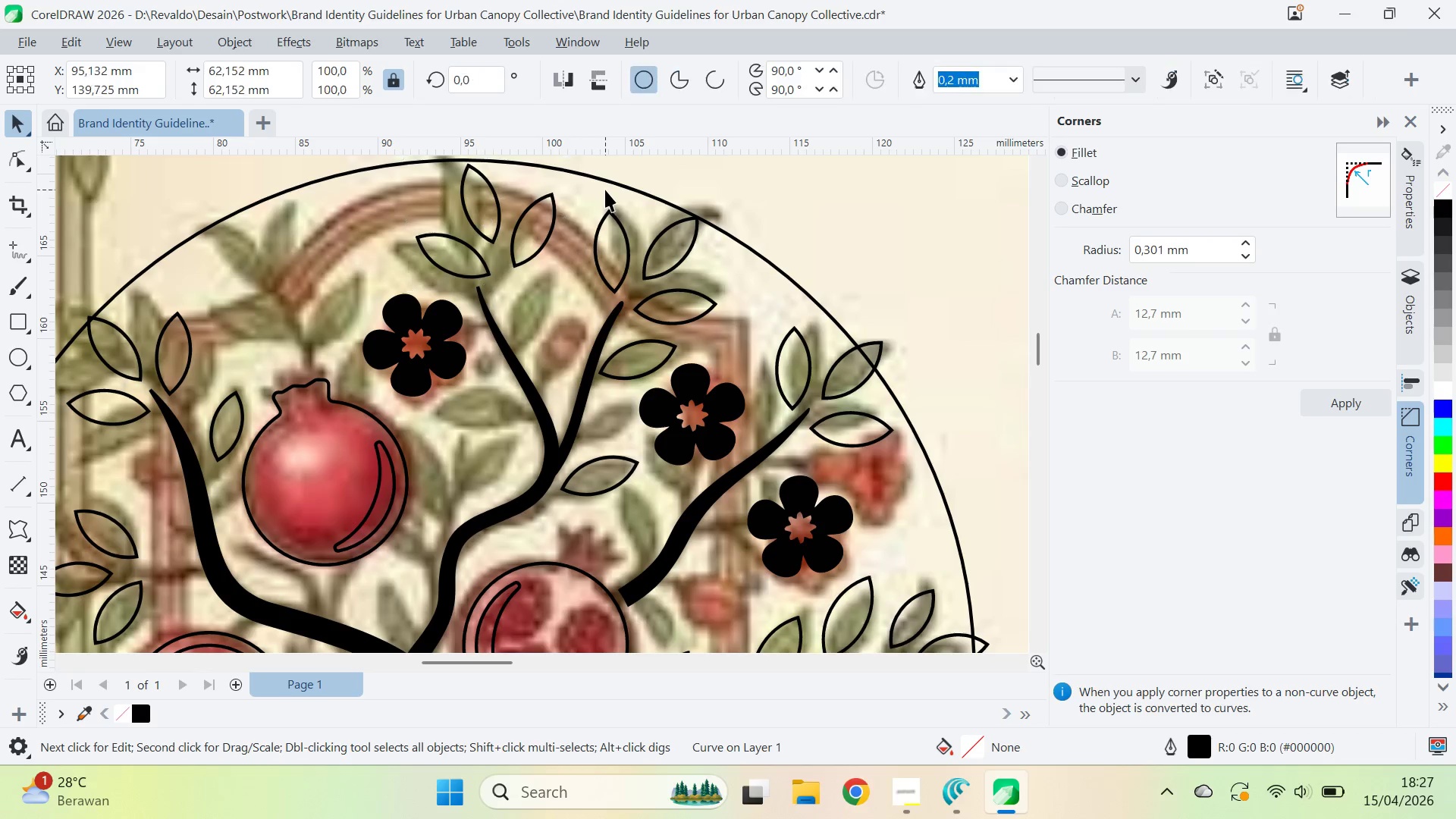 
left_click([605, 190])
 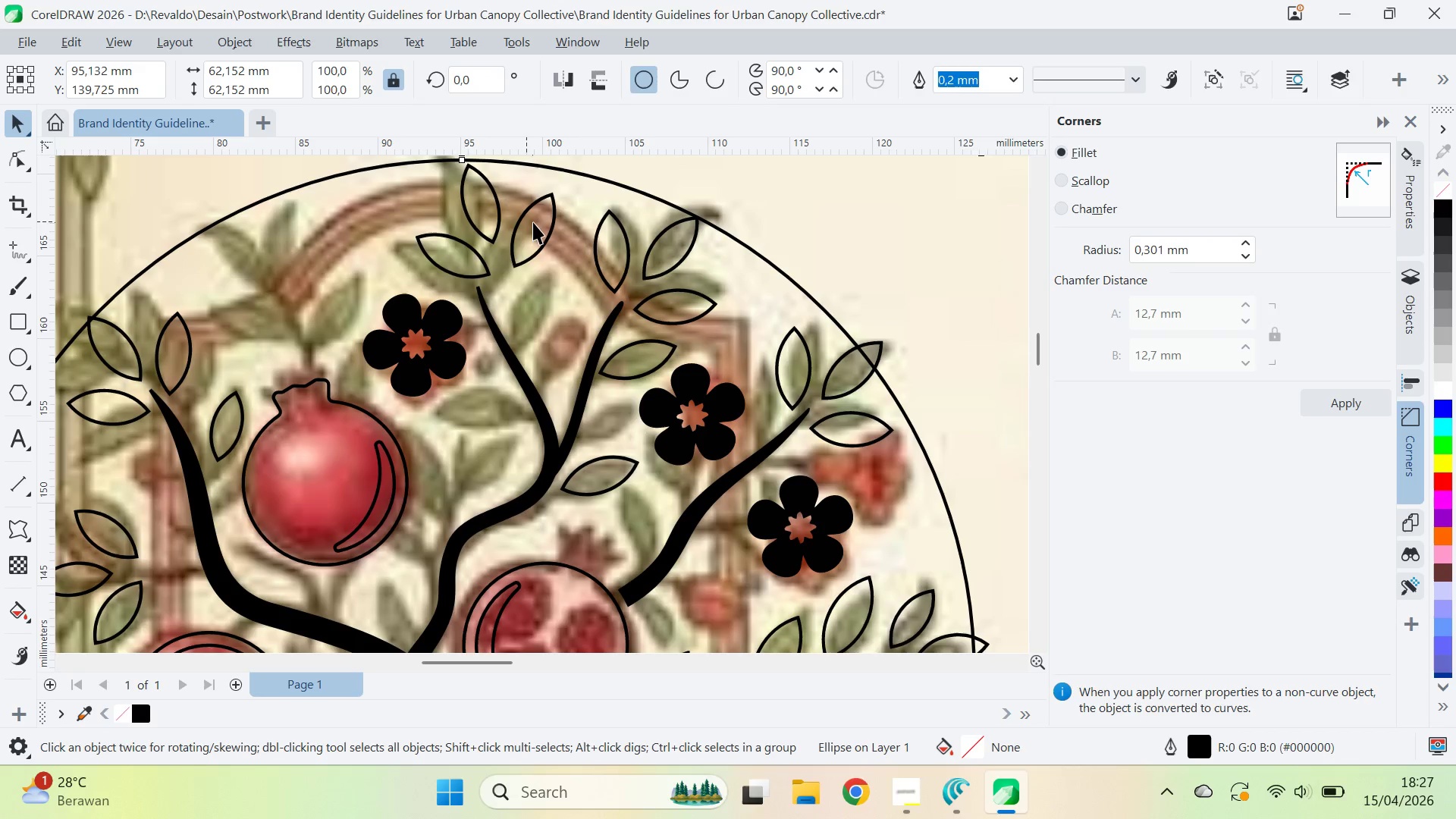 
left_click_drag(start_coordinate=[533, 222], to_coordinate=[505, 233])
 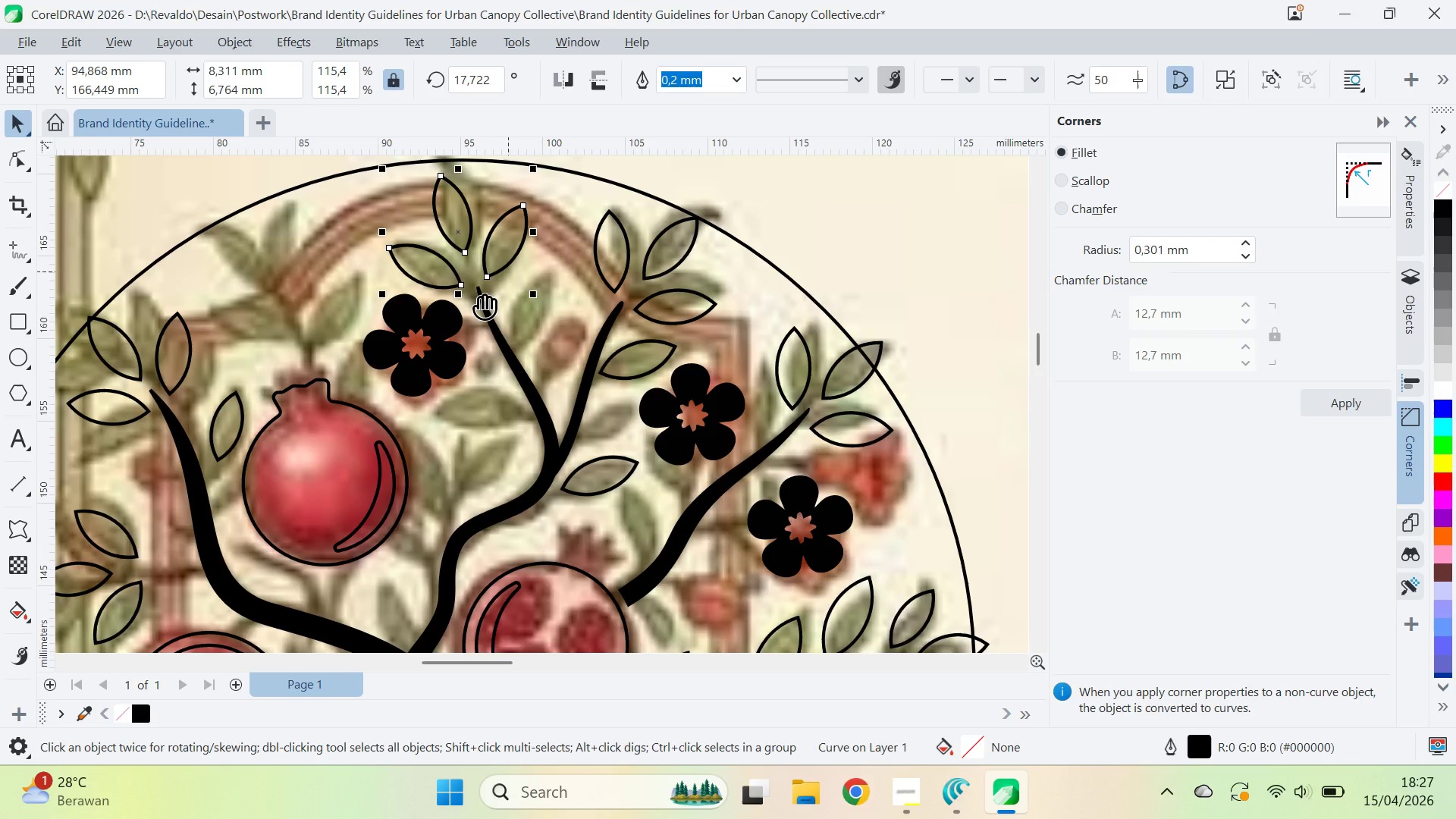 
type(qv)
 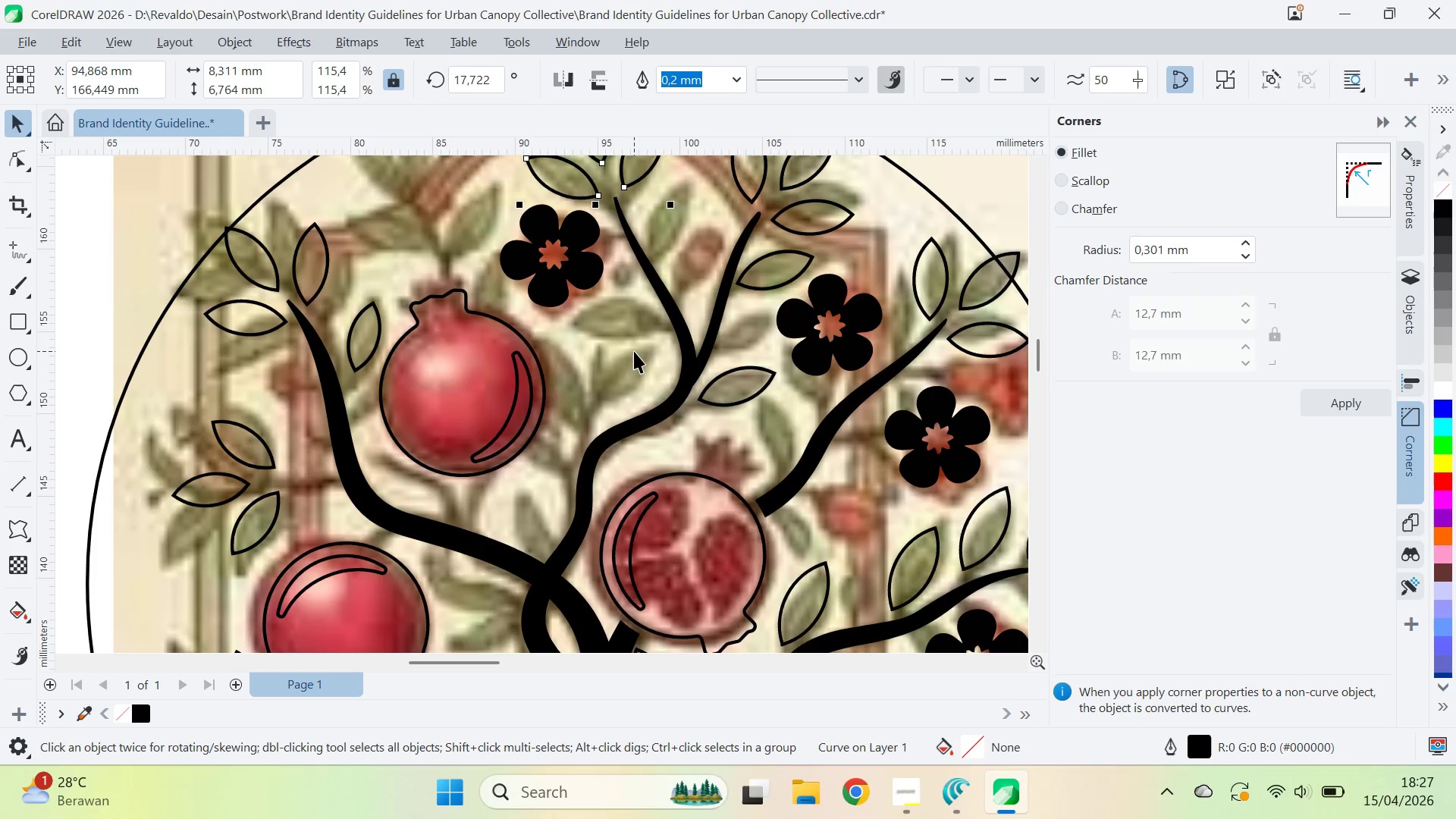 
left_click_drag(start_coordinate=[491, 315], to_coordinate=[629, 226])
 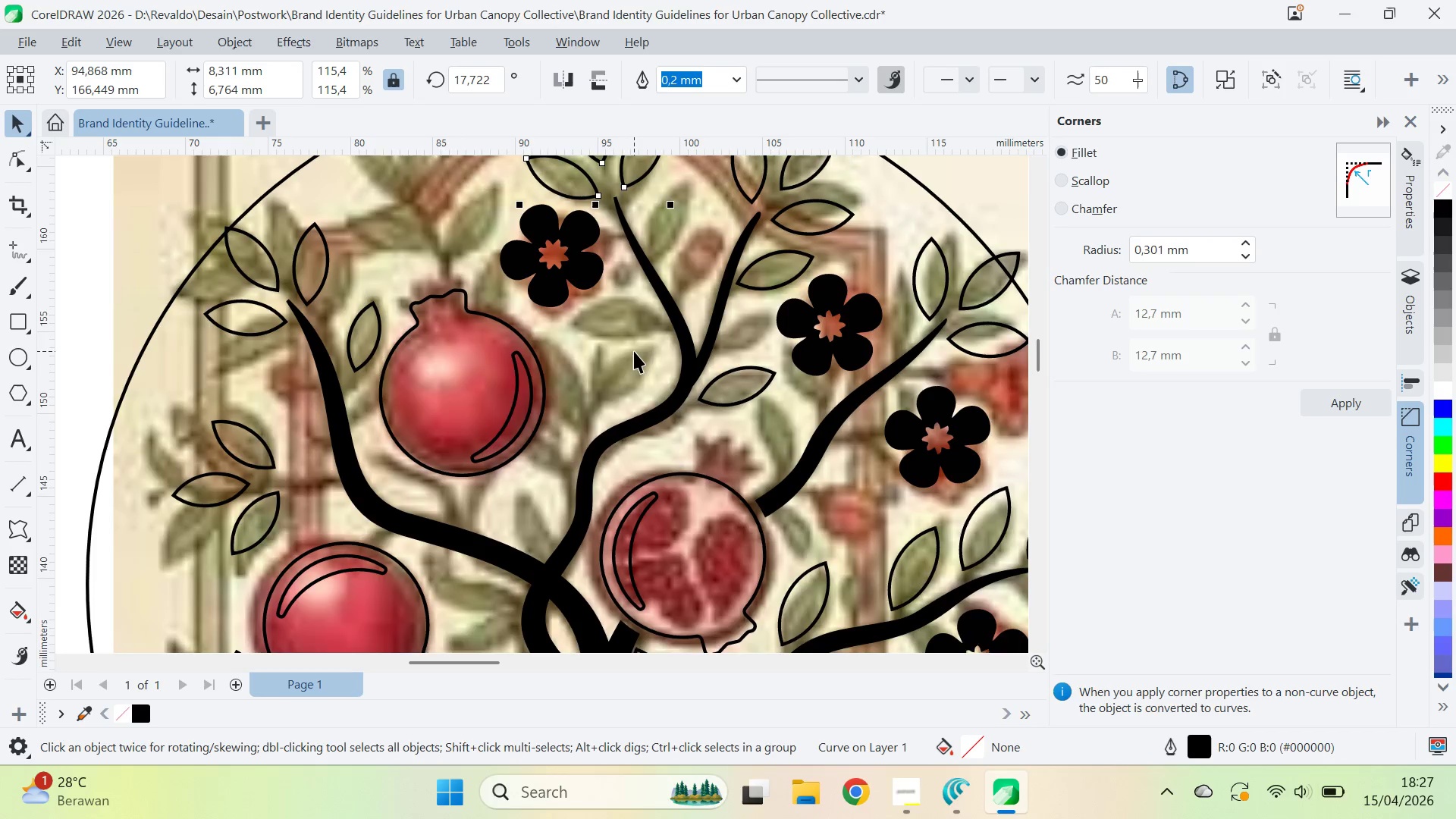 
key(Q)
 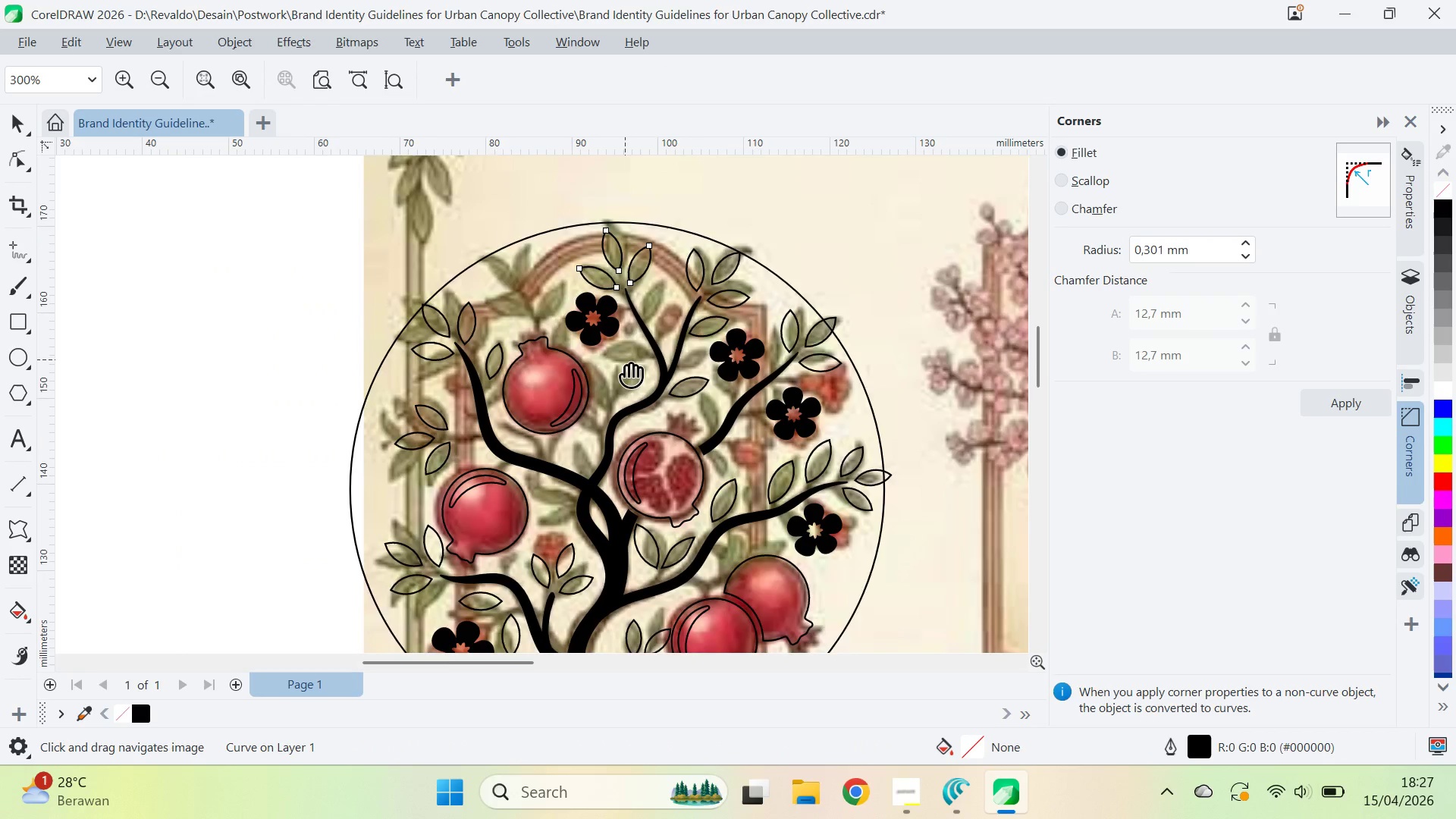 
left_click_drag(start_coordinate=[623, 346], to_coordinate=[618, 383])
 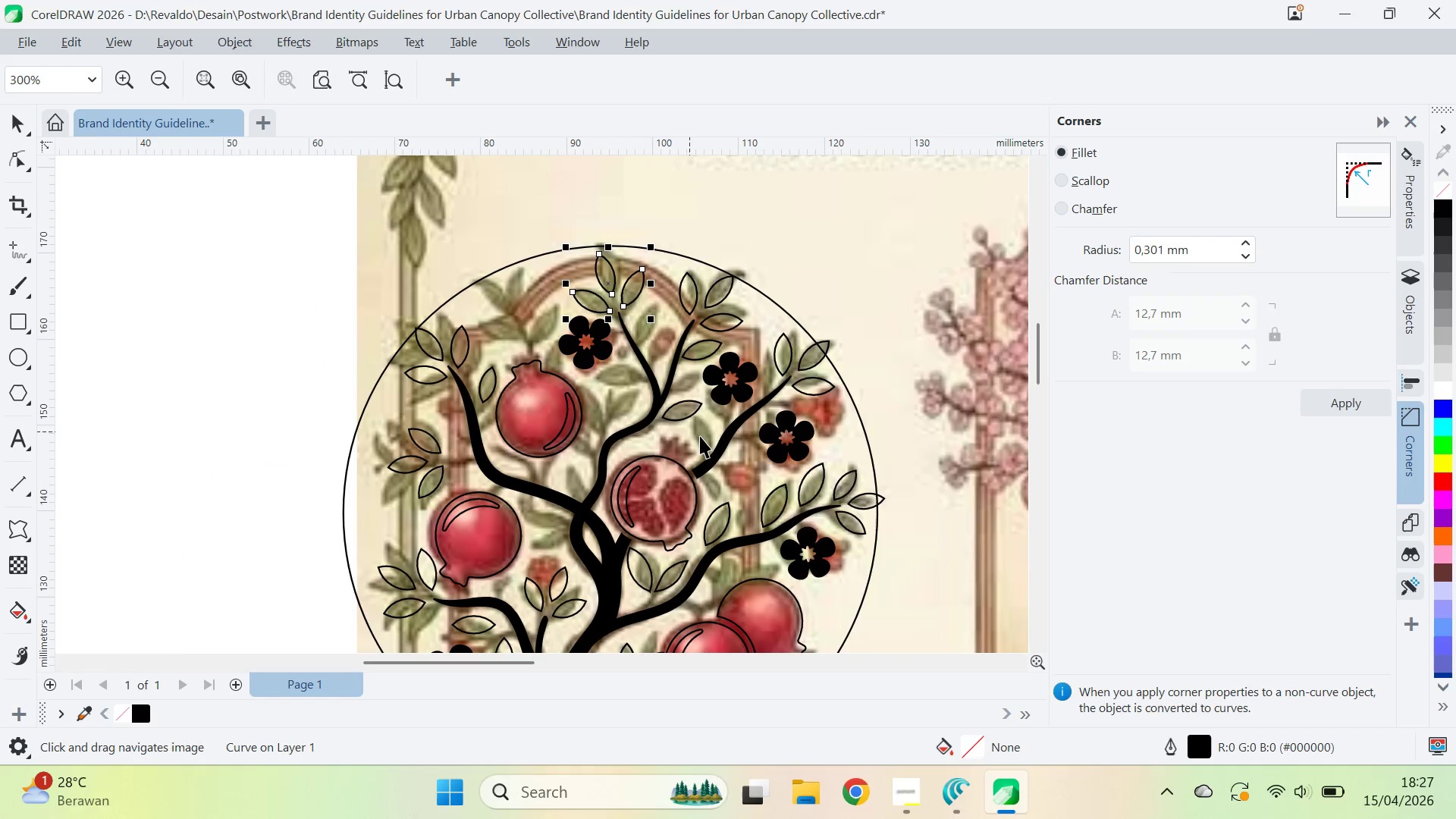 
scroll: coordinate [632, 360], scroll_direction: down, amount: 5.0
 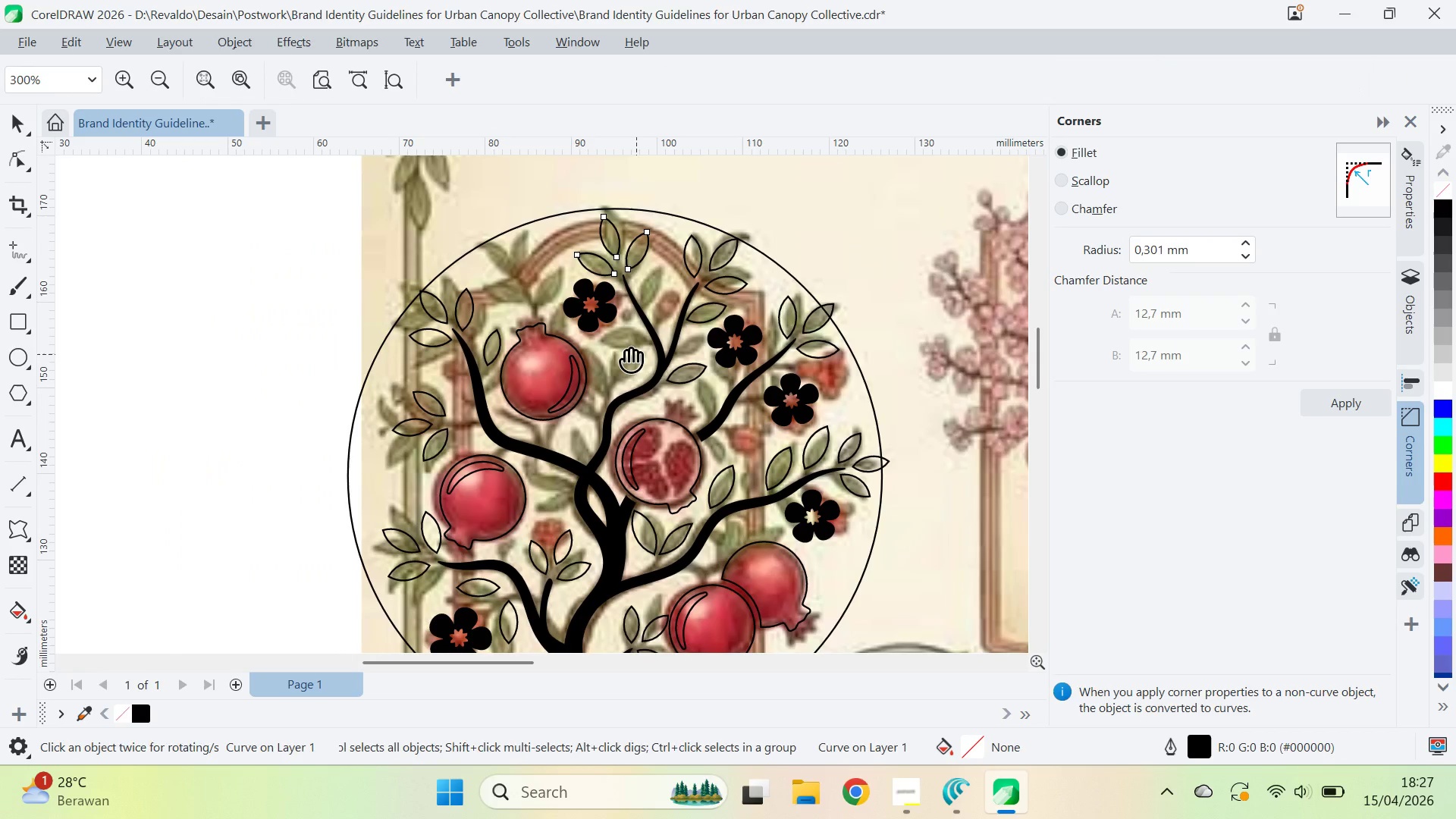 
key(V)
 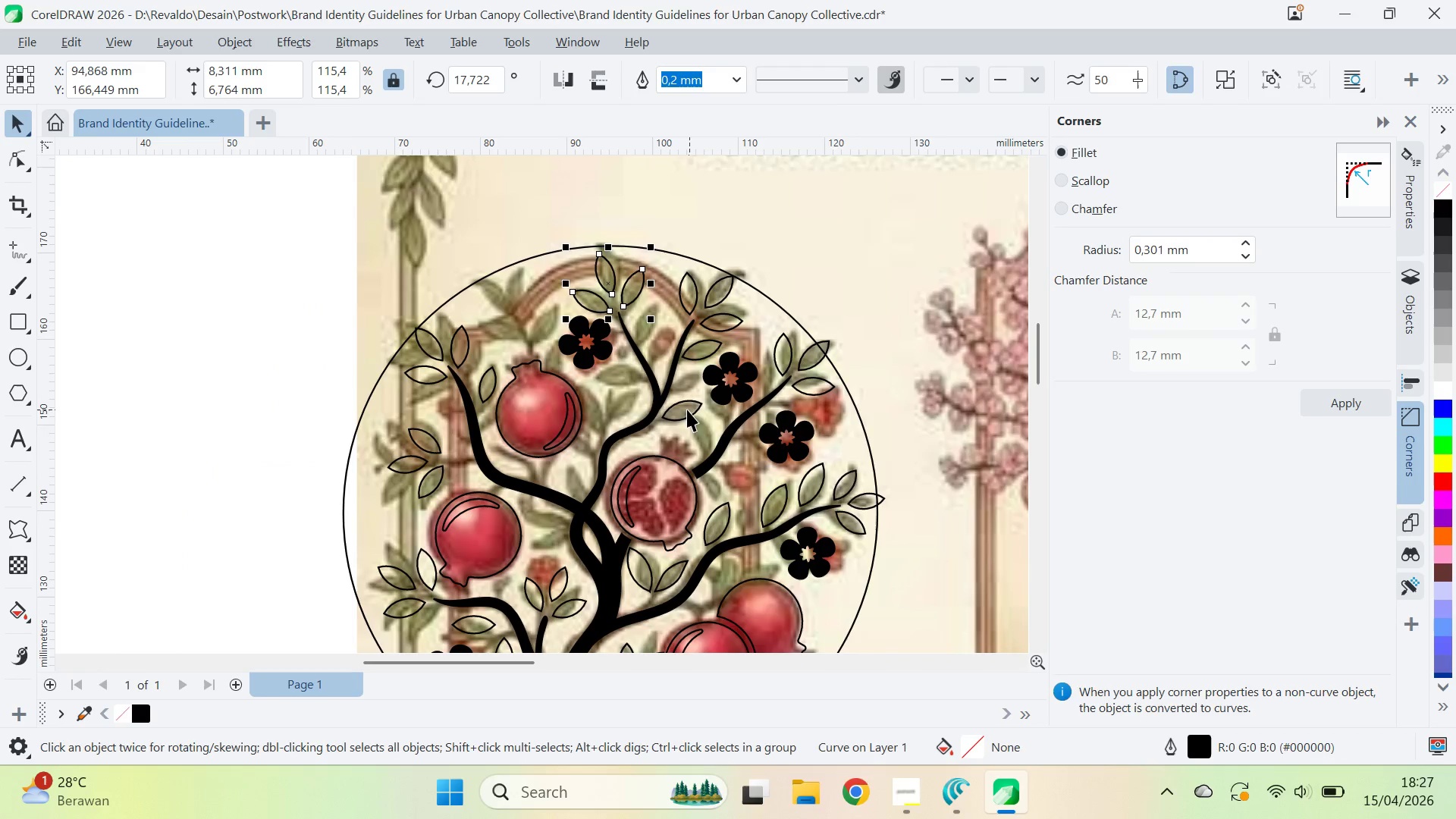 
left_click_drag(start_coordinate=[686, 410], to_coordinate=[612, 420])
 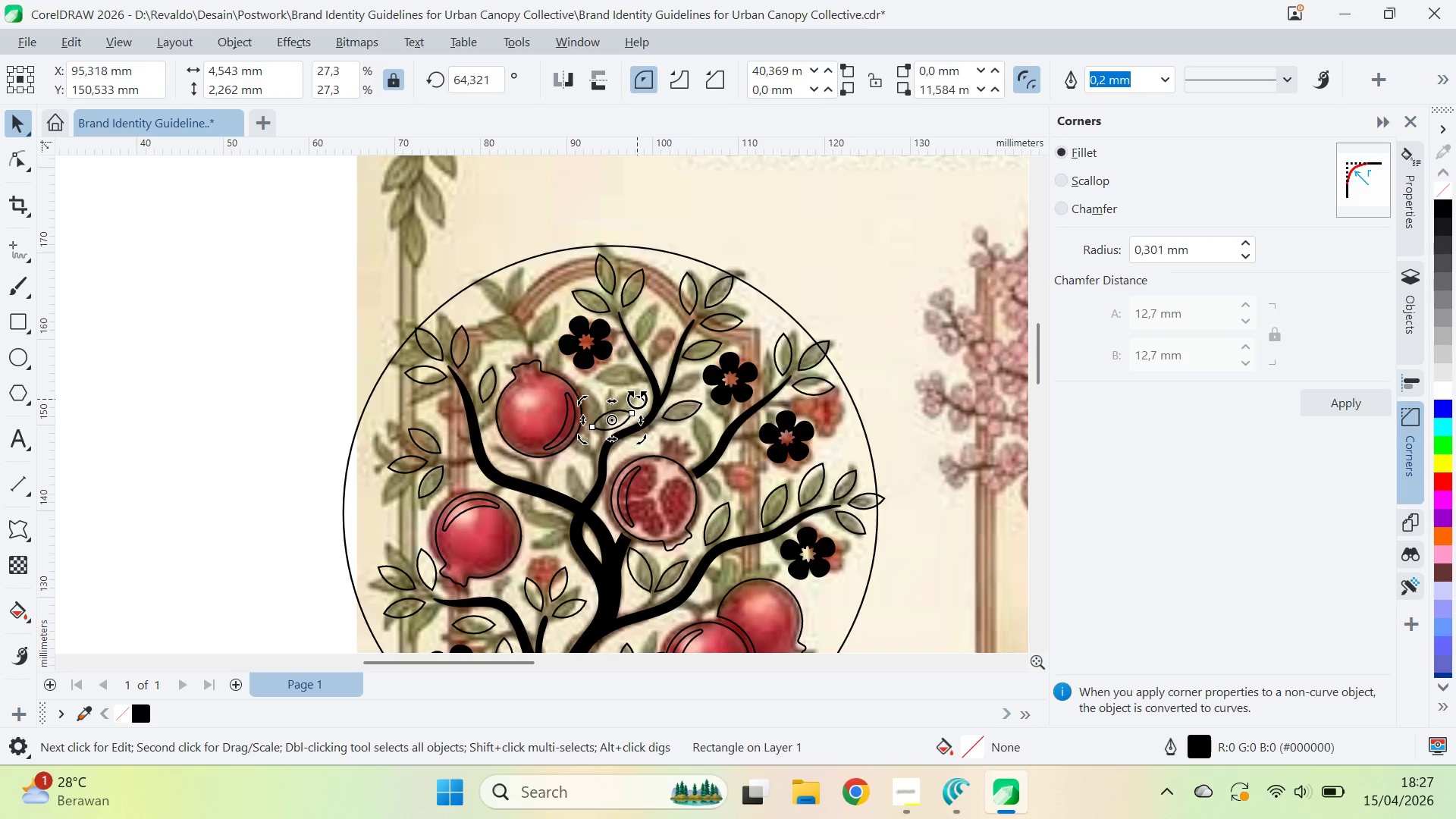 
left_click_drag(start_coordinate=[638, 399], to_coordinate=[623, 381])
 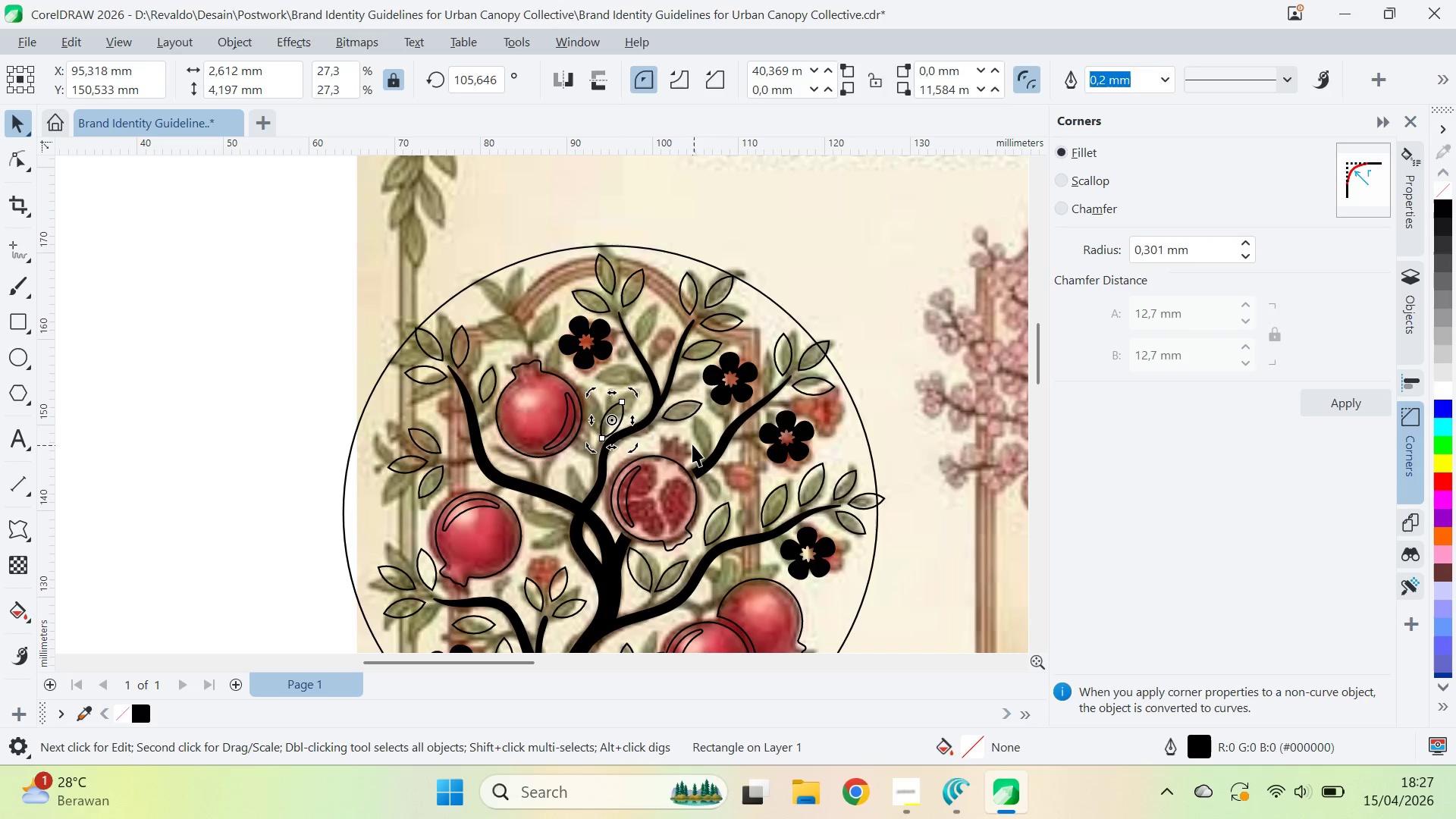 
left_click([692, 444])
 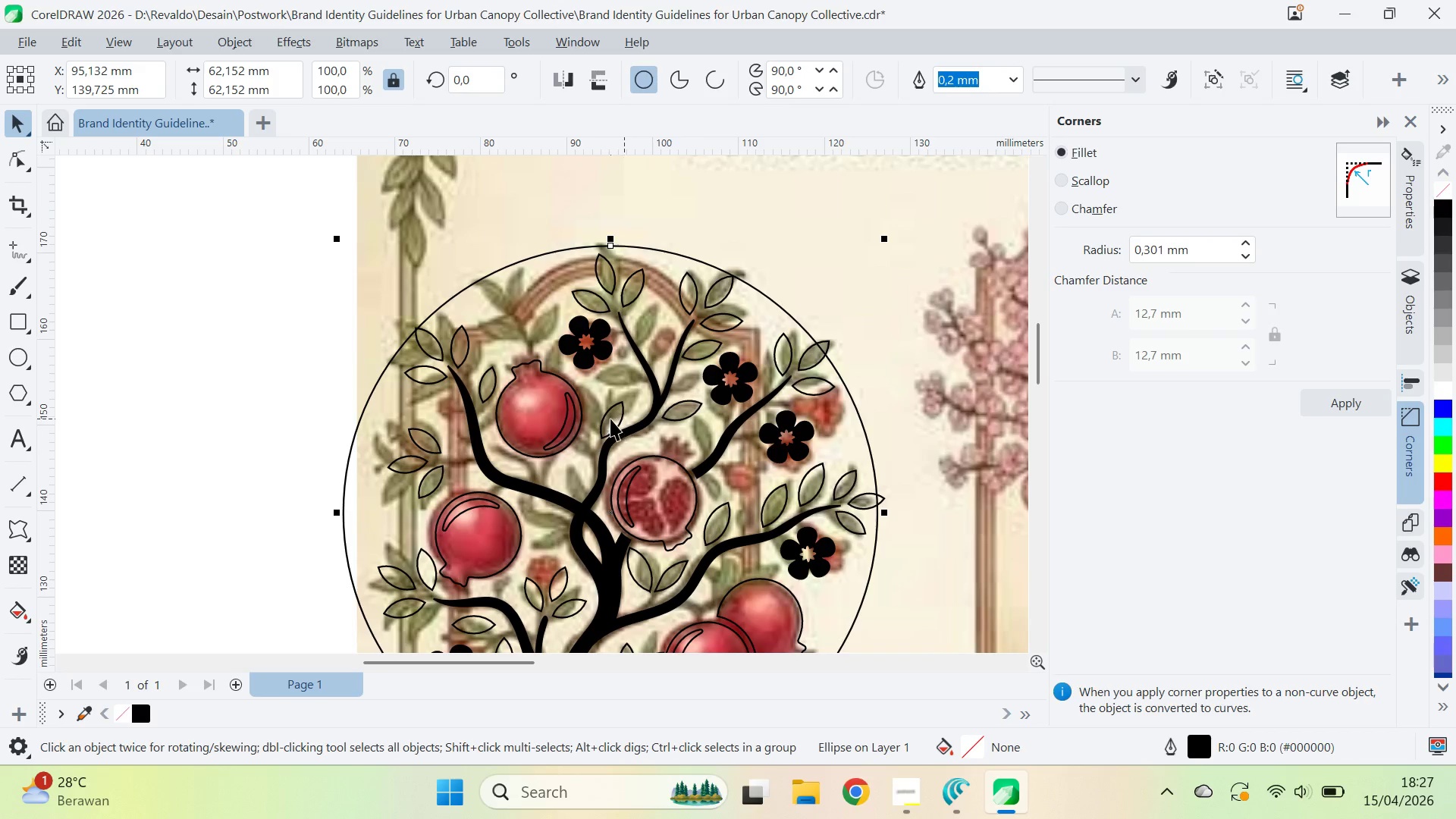 
left_click_drag(start_coordinate=[610, 419], to_coordinate=[618, 408])
 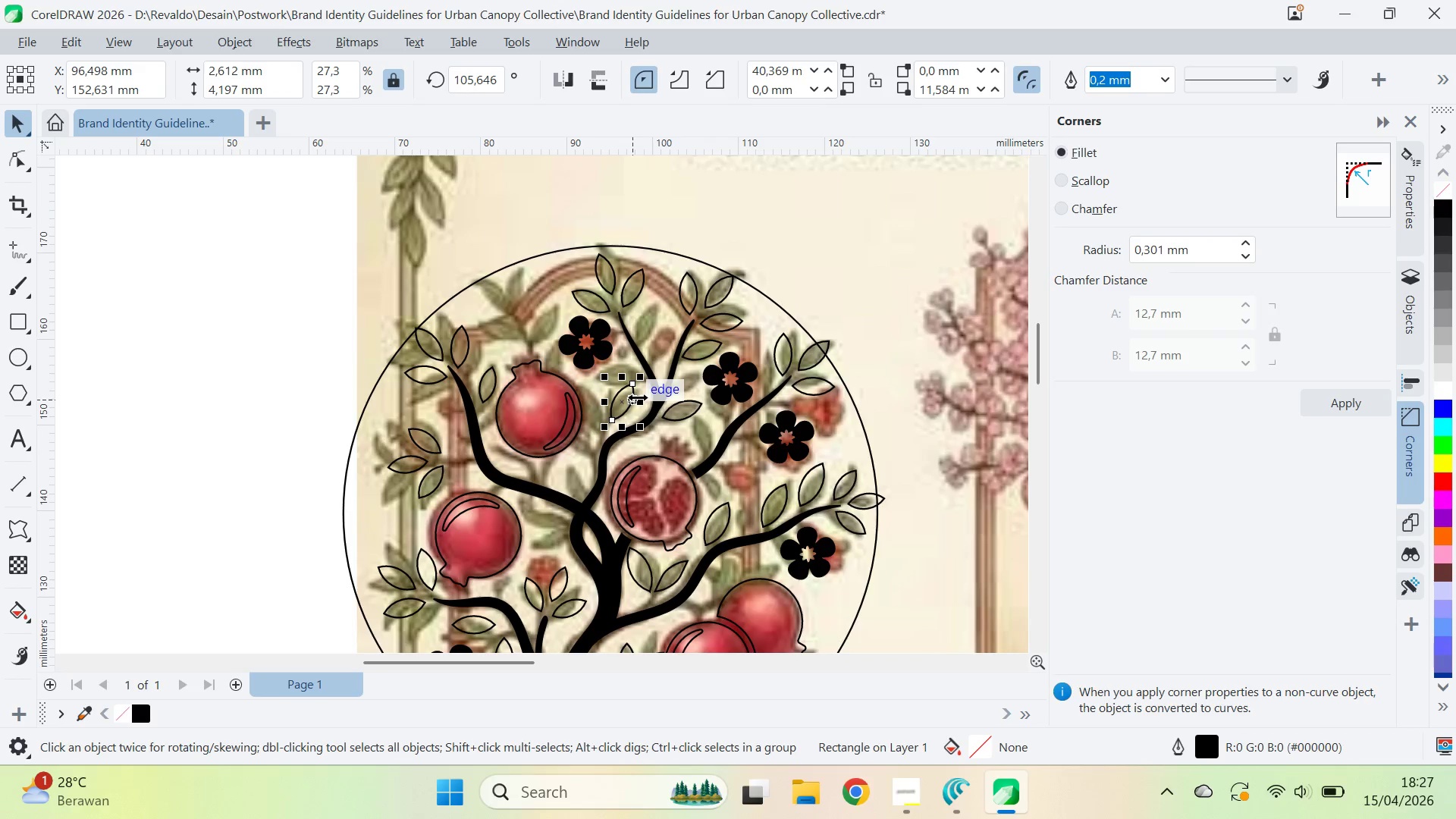 
hold_key(key=ControlLeft, duration=0.83)
left_click_drag(start_coordinate=[639, 400], to_coordinate=[613, 397])
 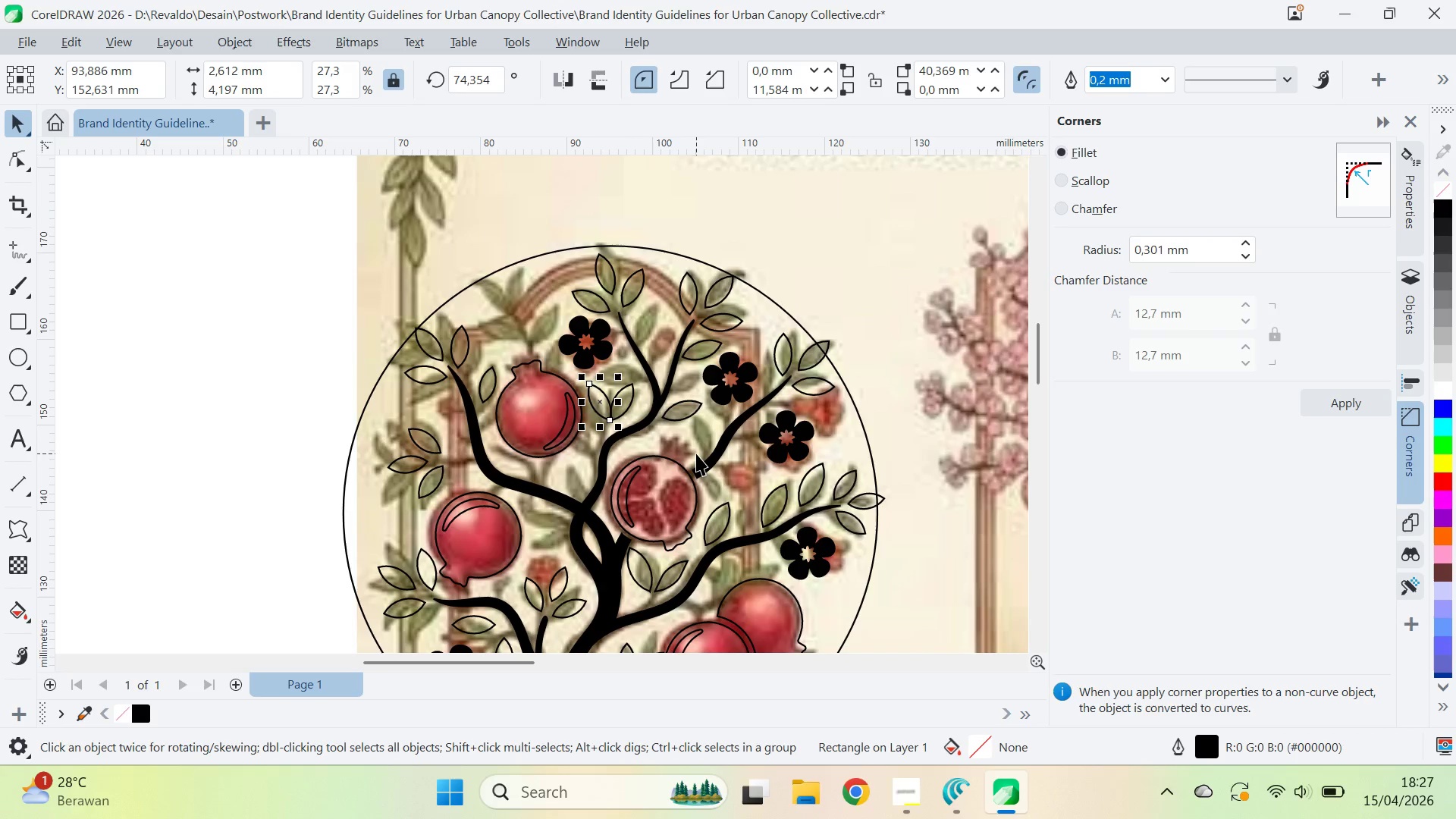 
right_click([613, 397])
 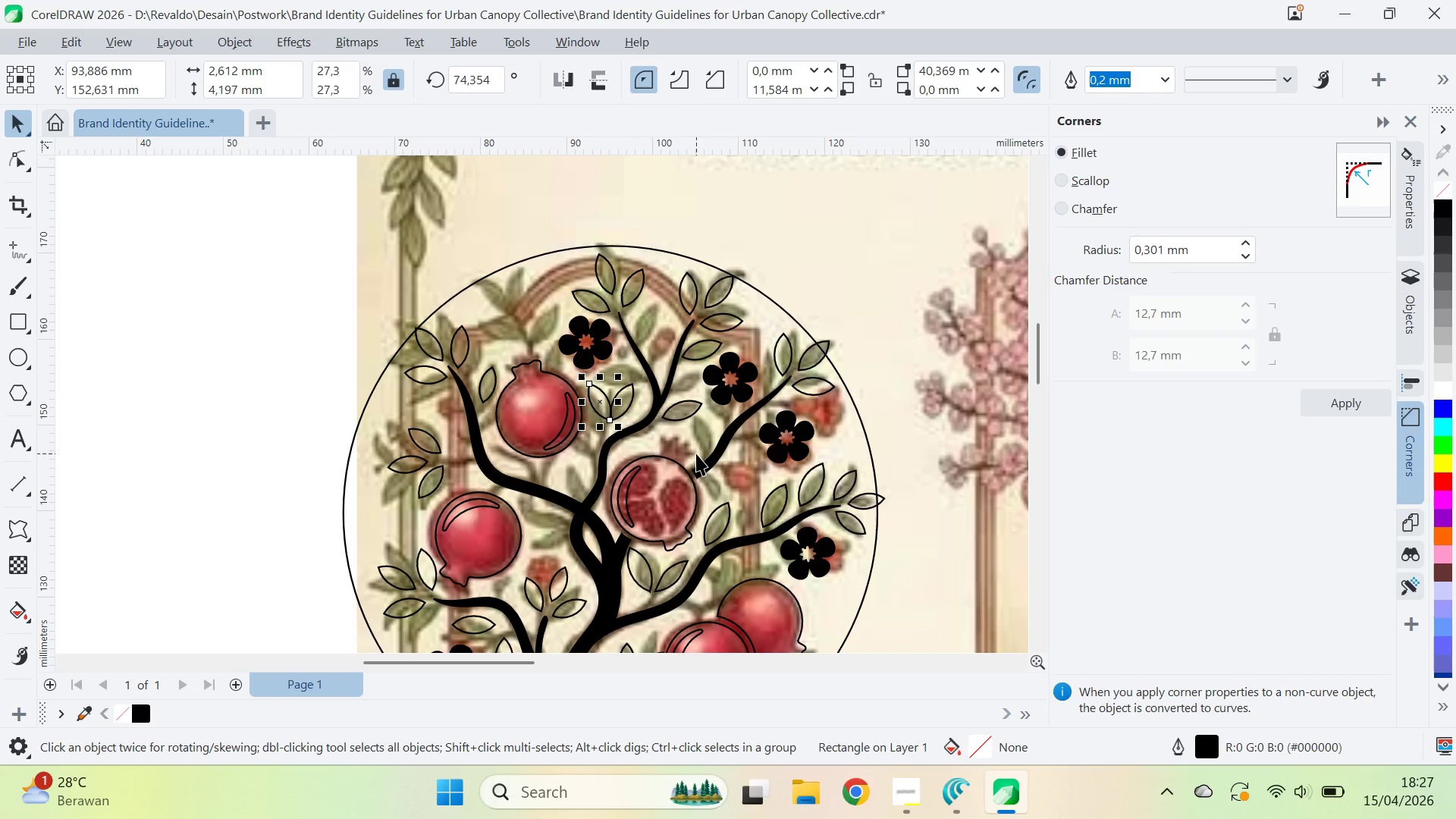 
hold_key(key=ArrowLeft, duration=0.7)
 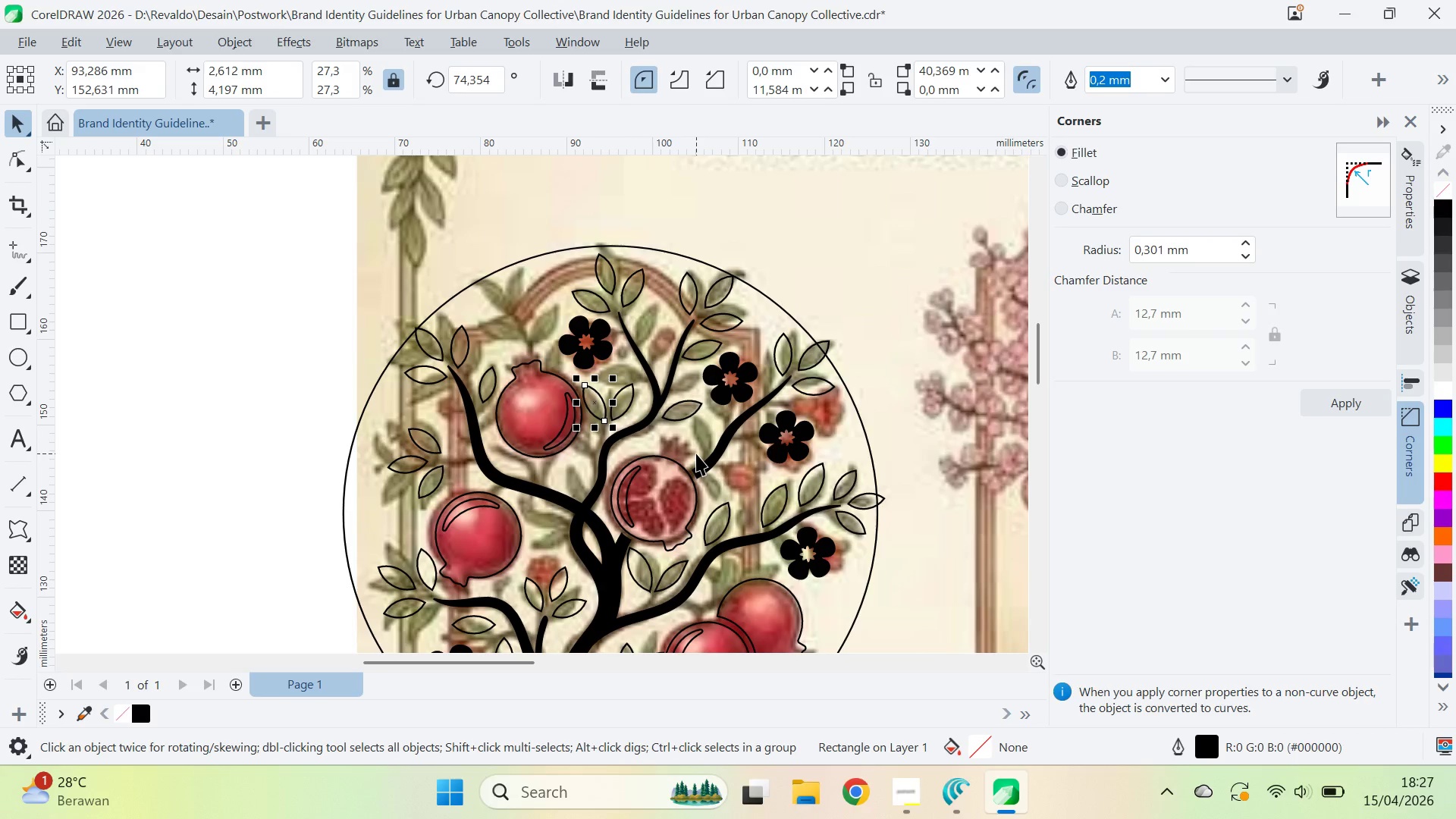 
hold_key(key=ArrowDown, duration=0.89)
 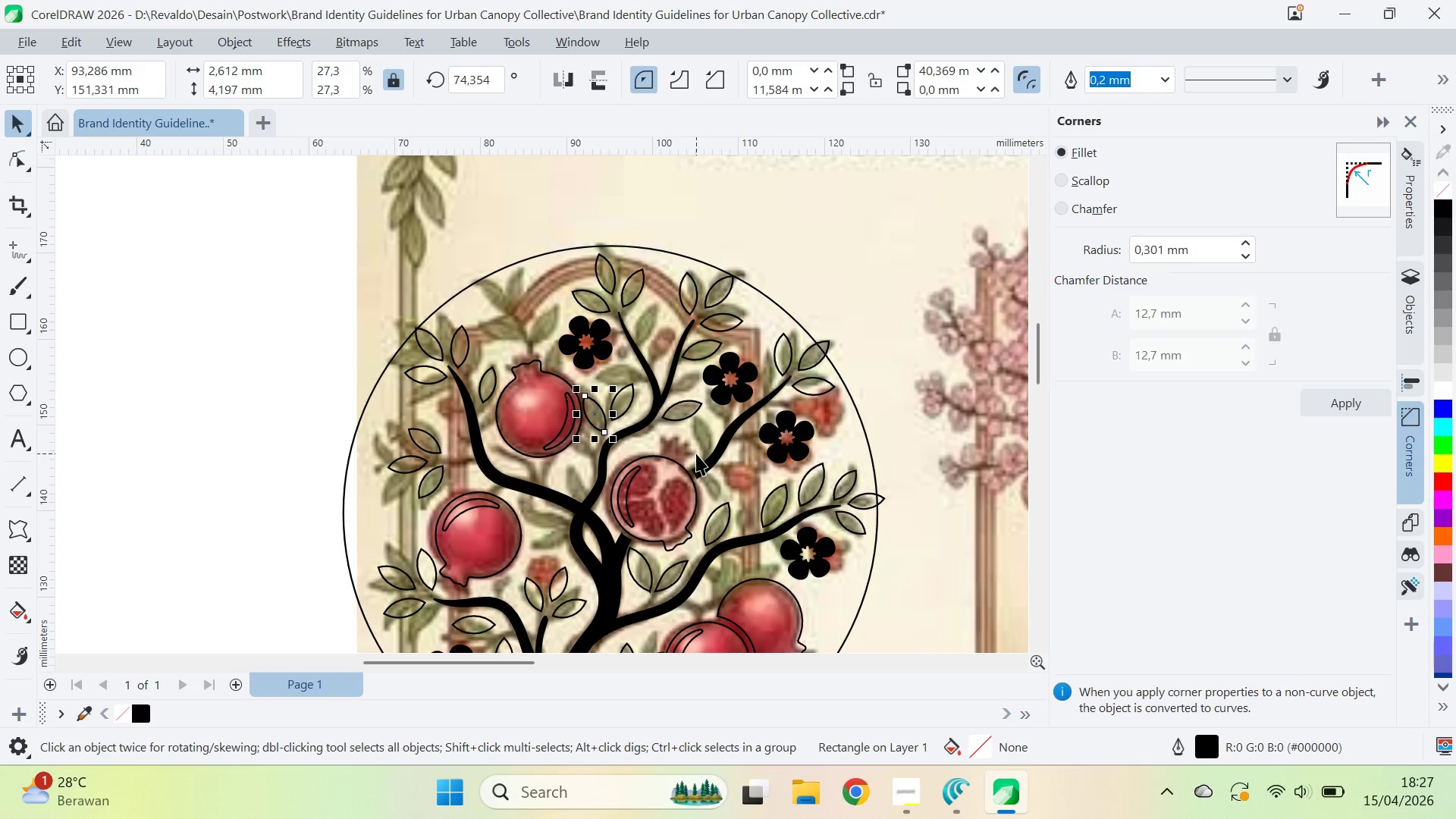 
key(ArrowDown)
 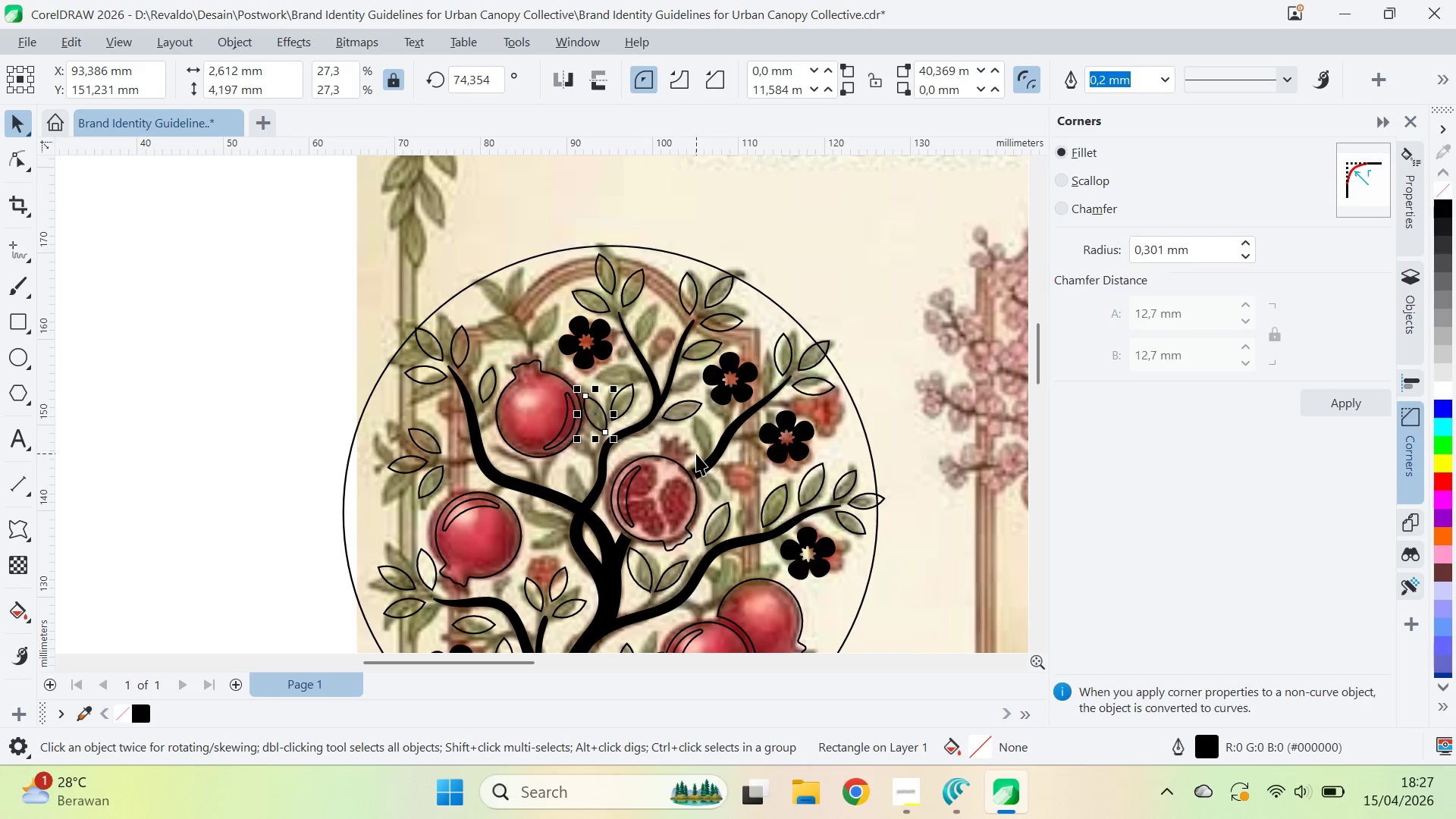 
key(ArrowRight)
 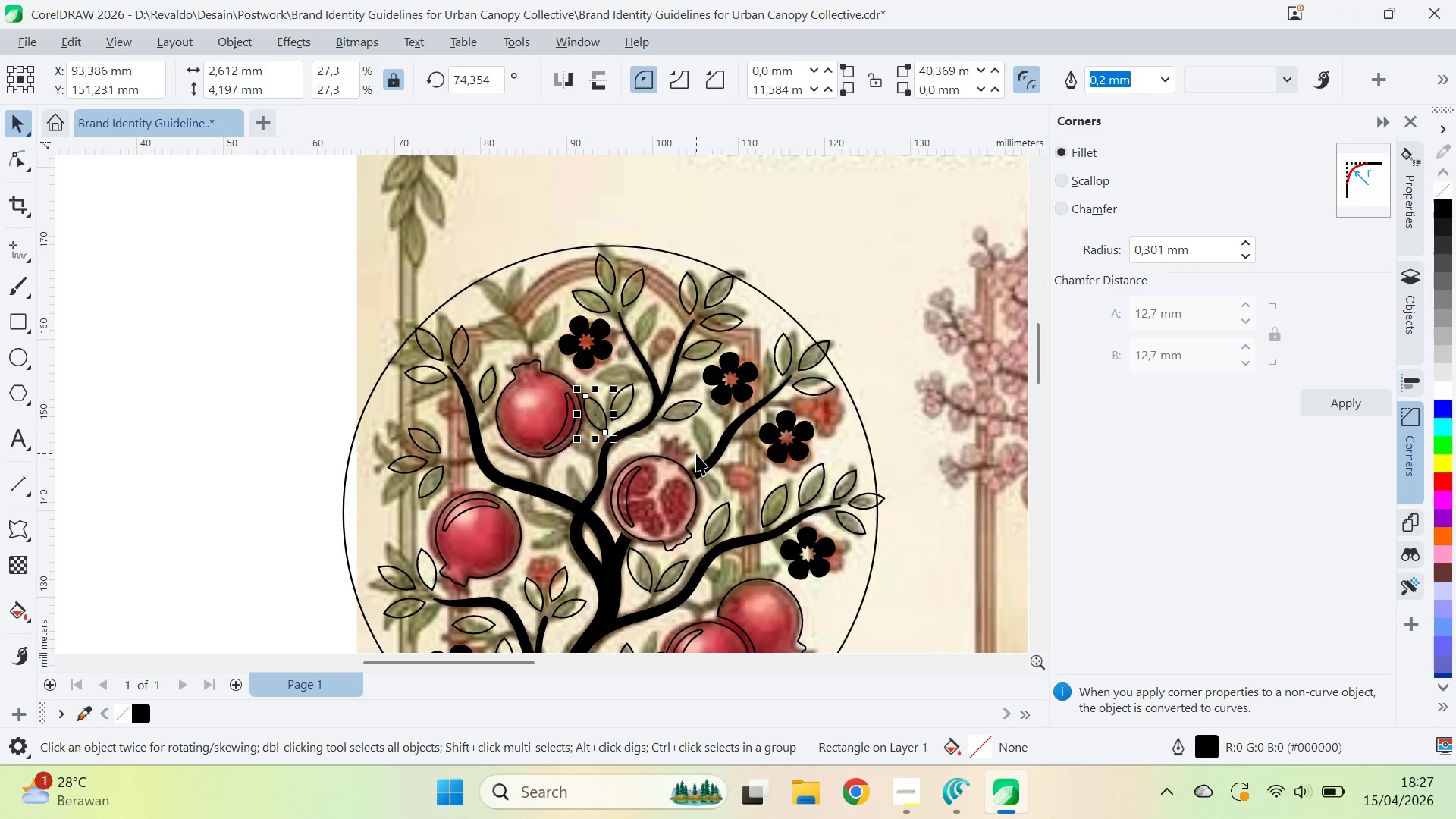 
key(ArrowDown)
 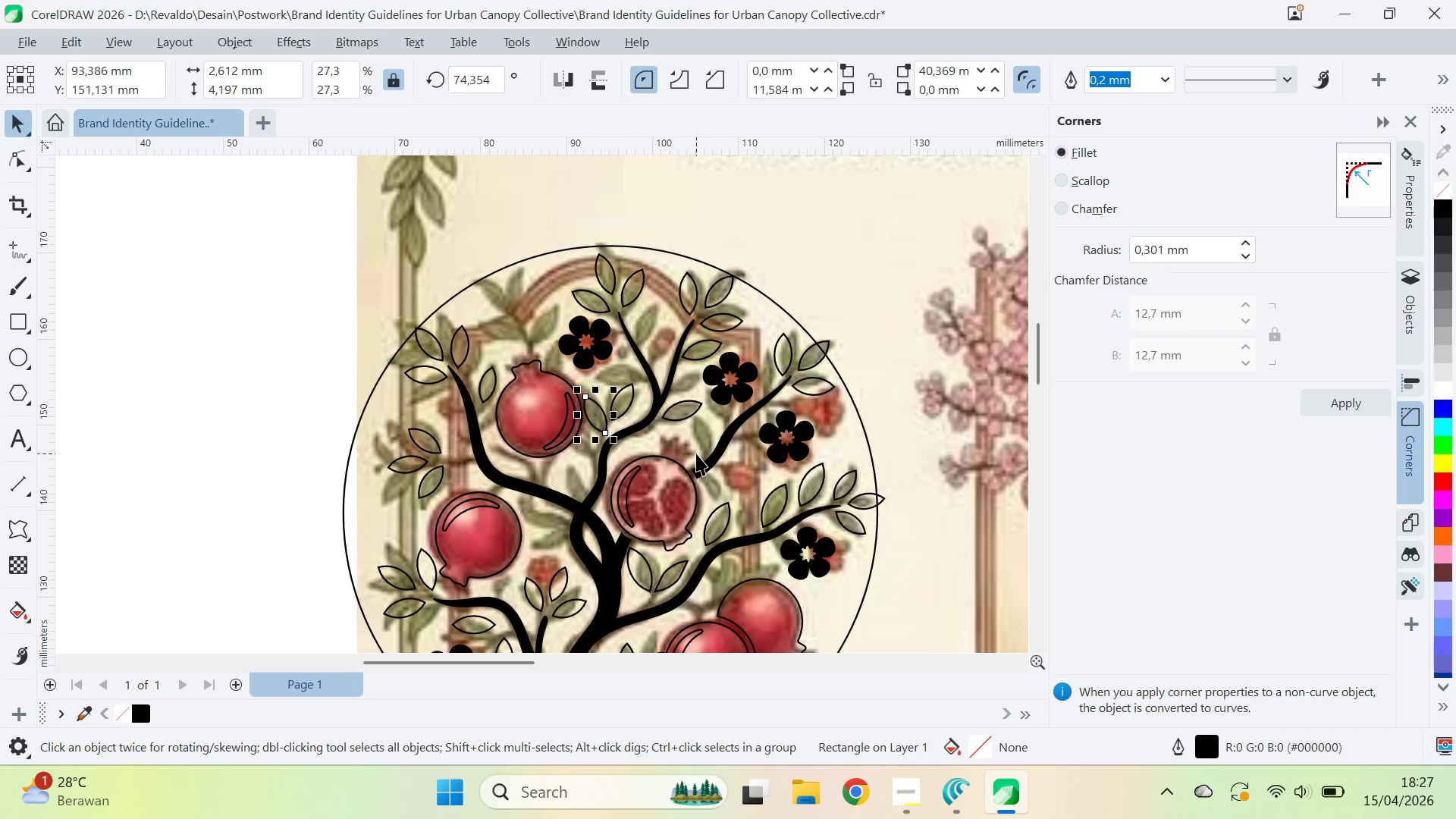 
key(ArrowRight)
 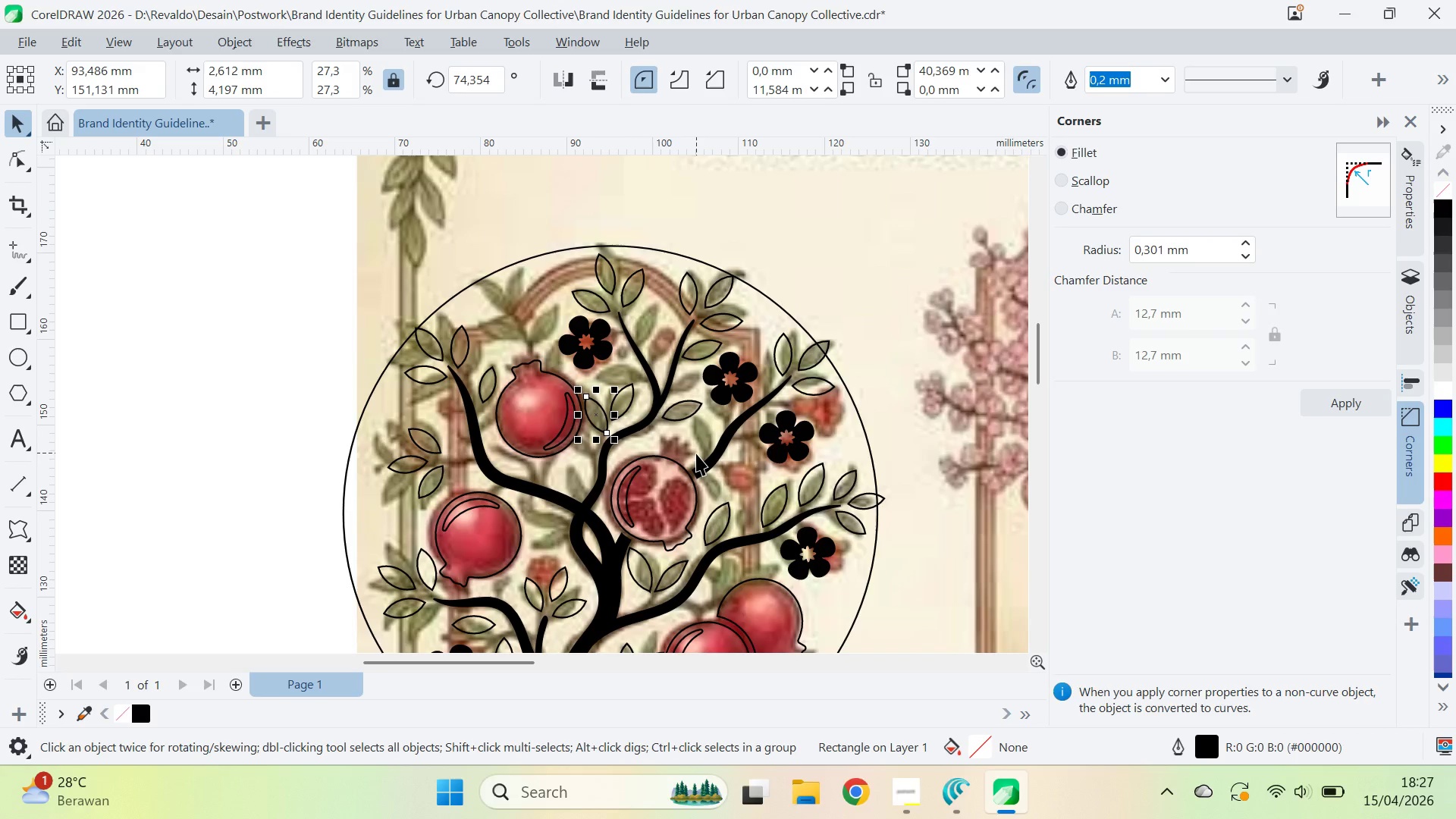 
hold_key(key=ShiftLeft, duration=0.73)
 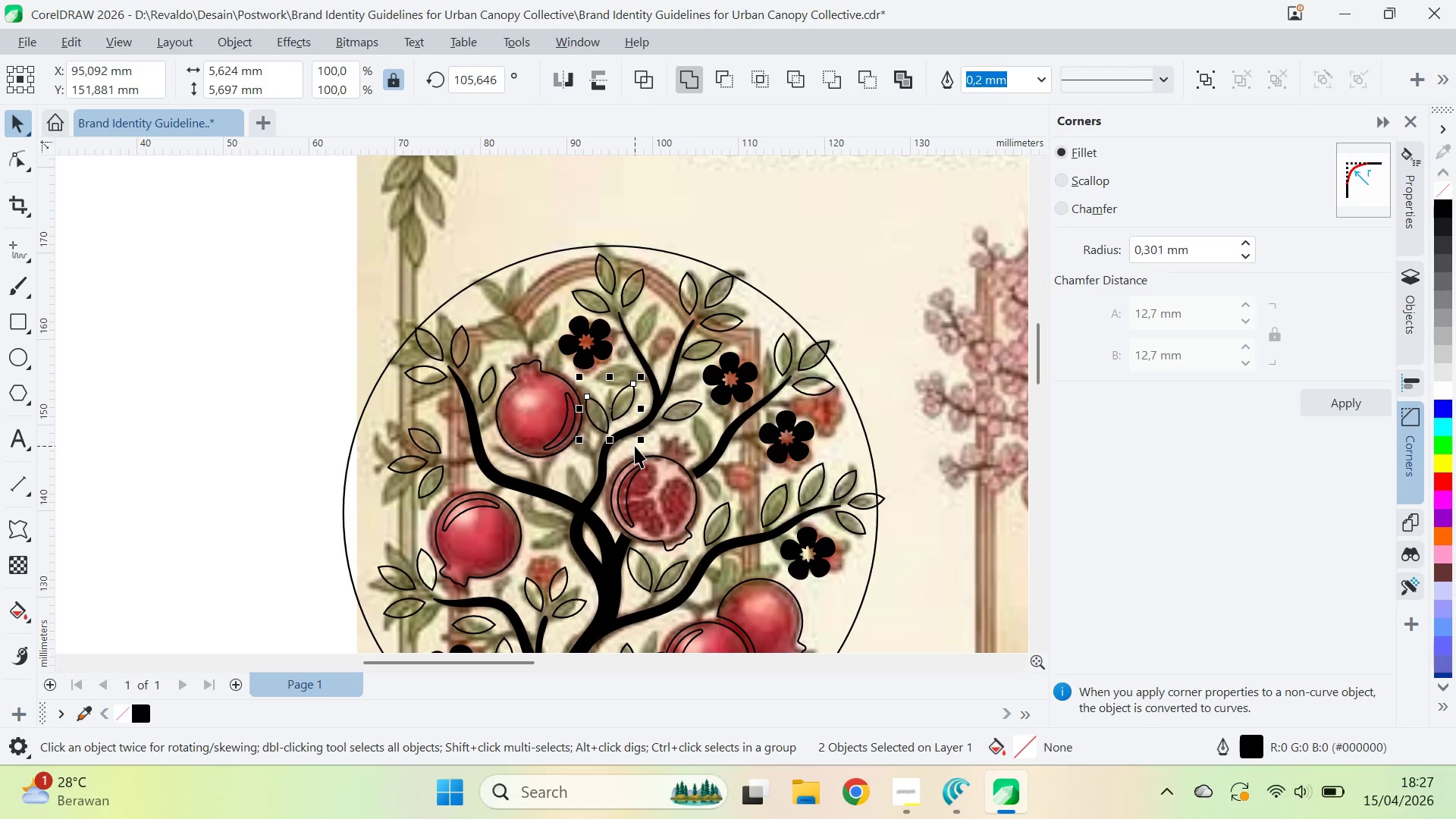 
hold_key(key=ArrowRight, duration=0.7)
 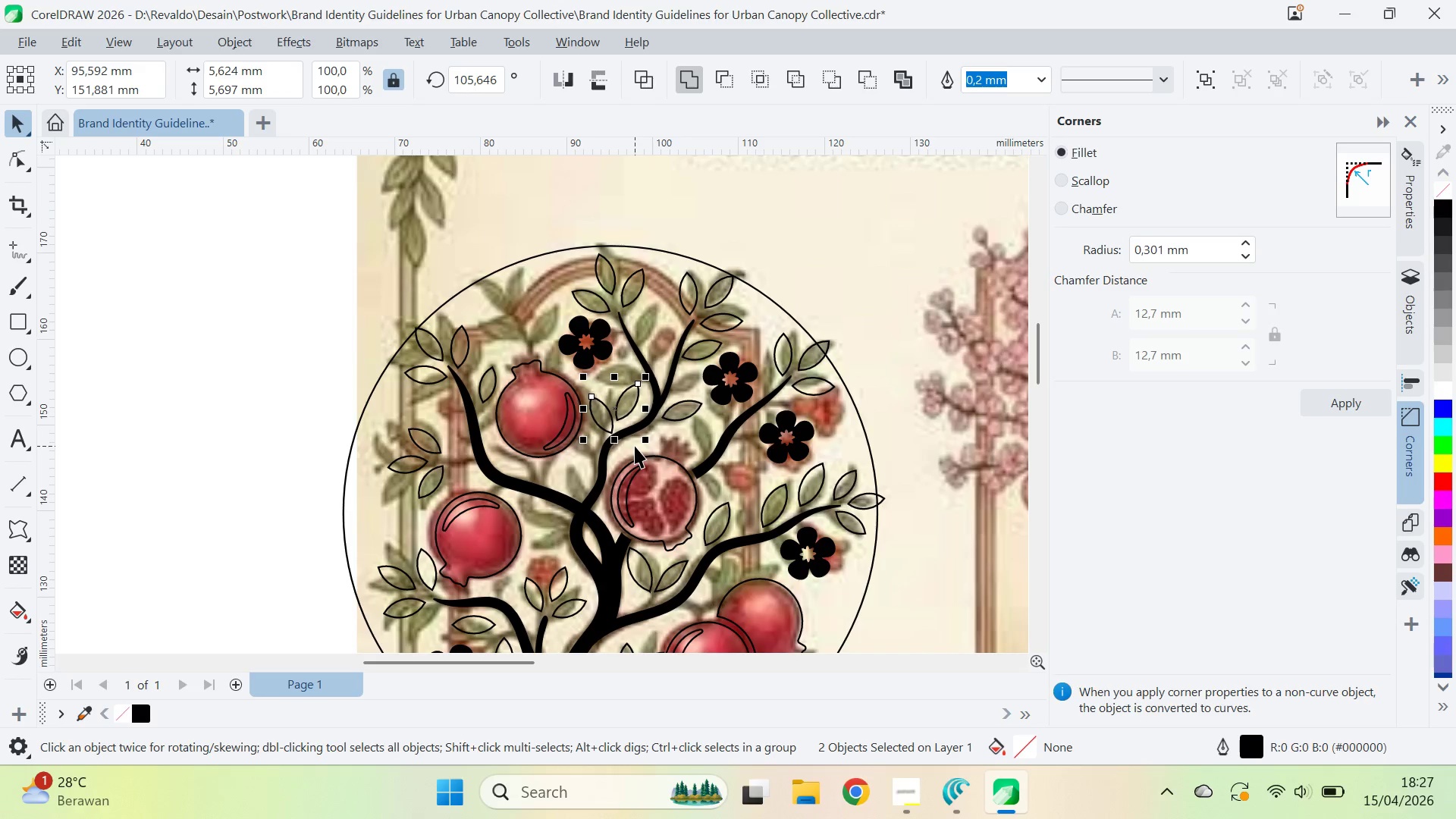 
key(ArrowLeft)
 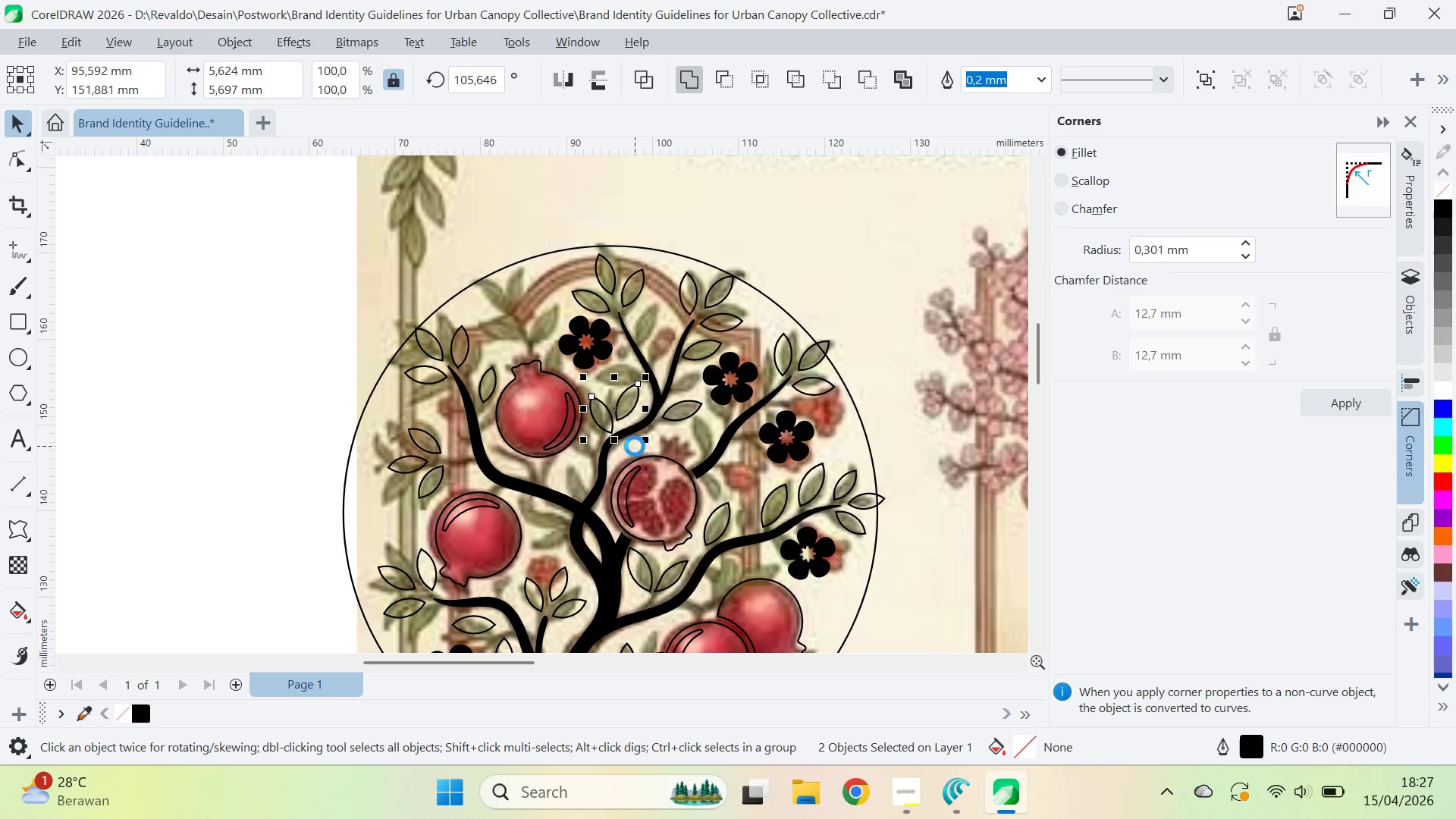 
key(ArrowRight)
 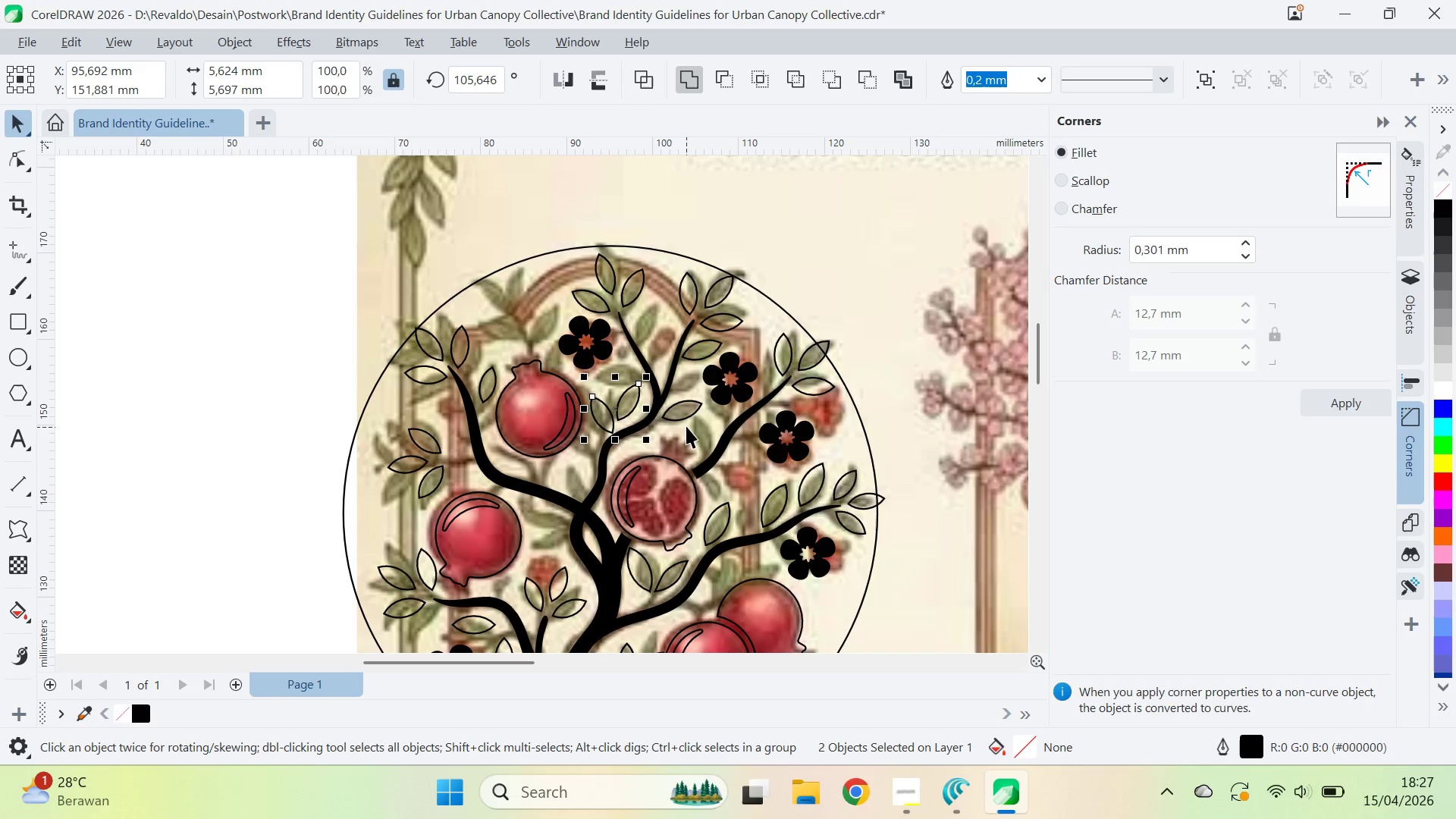 
left_click_drag(start_coordinate=[687, 417], to_coordinate=[657, 331])
 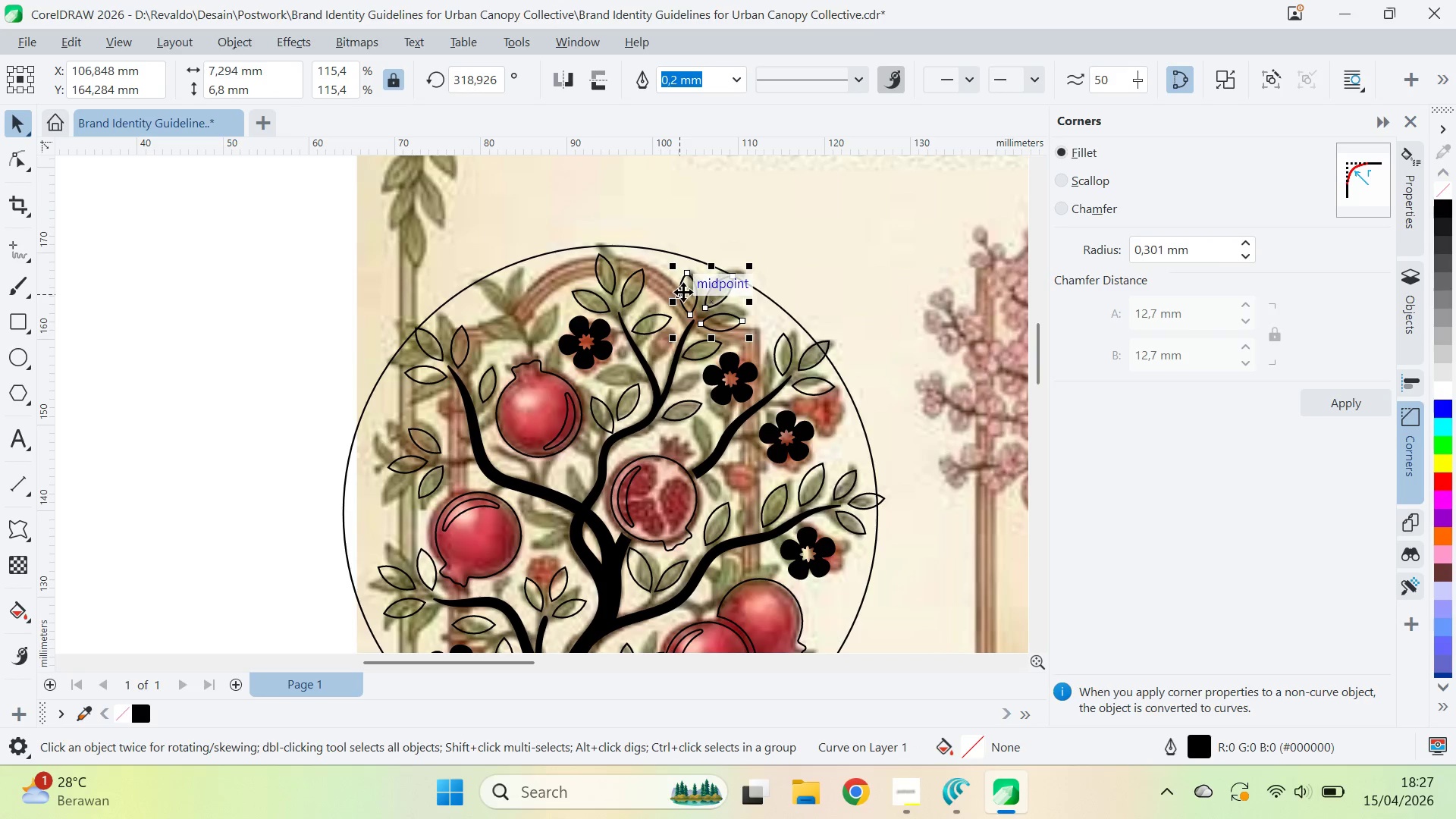 
left_click([663, 316])
 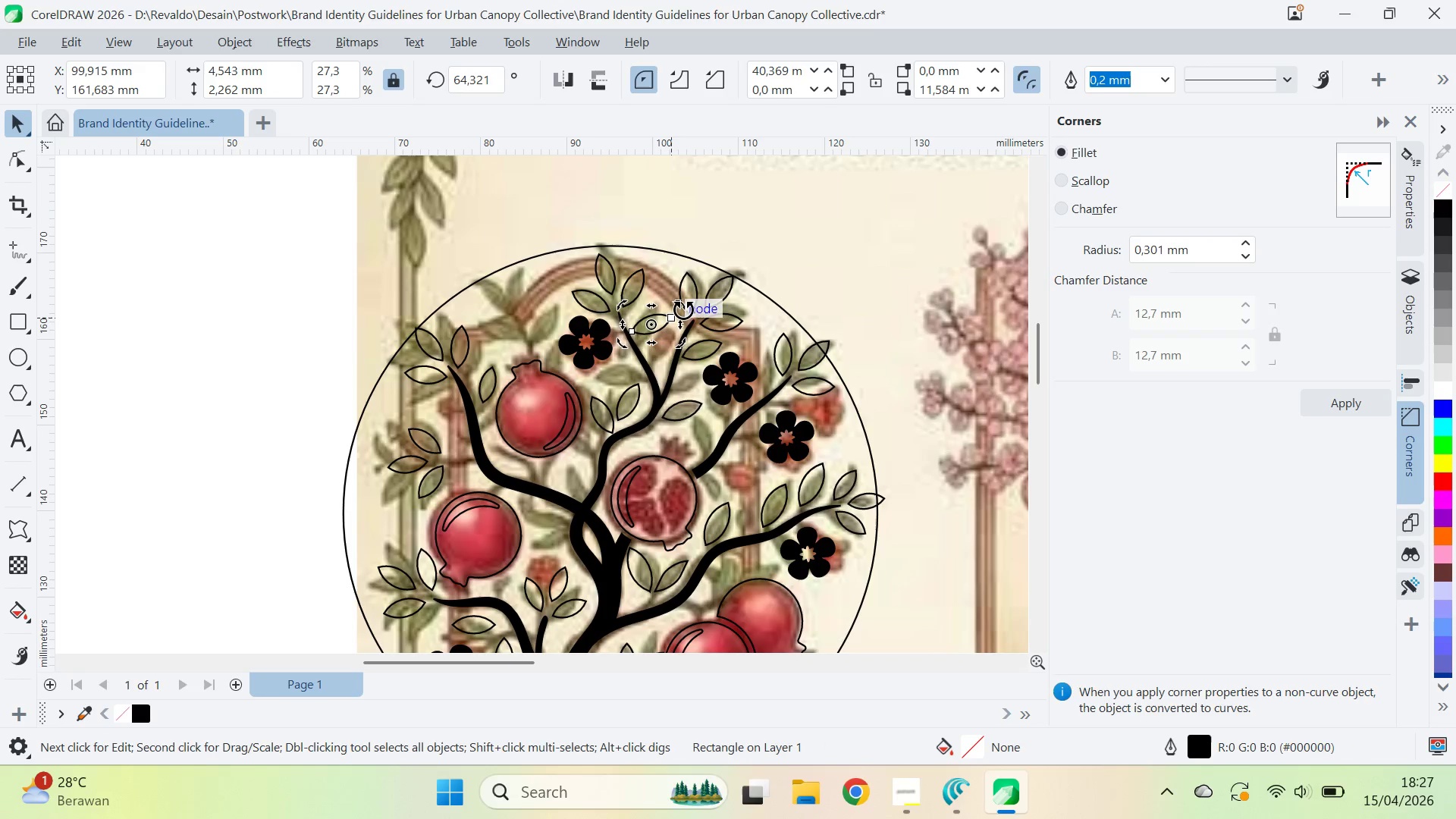 
left_click_drag(start_coordinate=[685, 307], to_coordinate=[663, 287])
 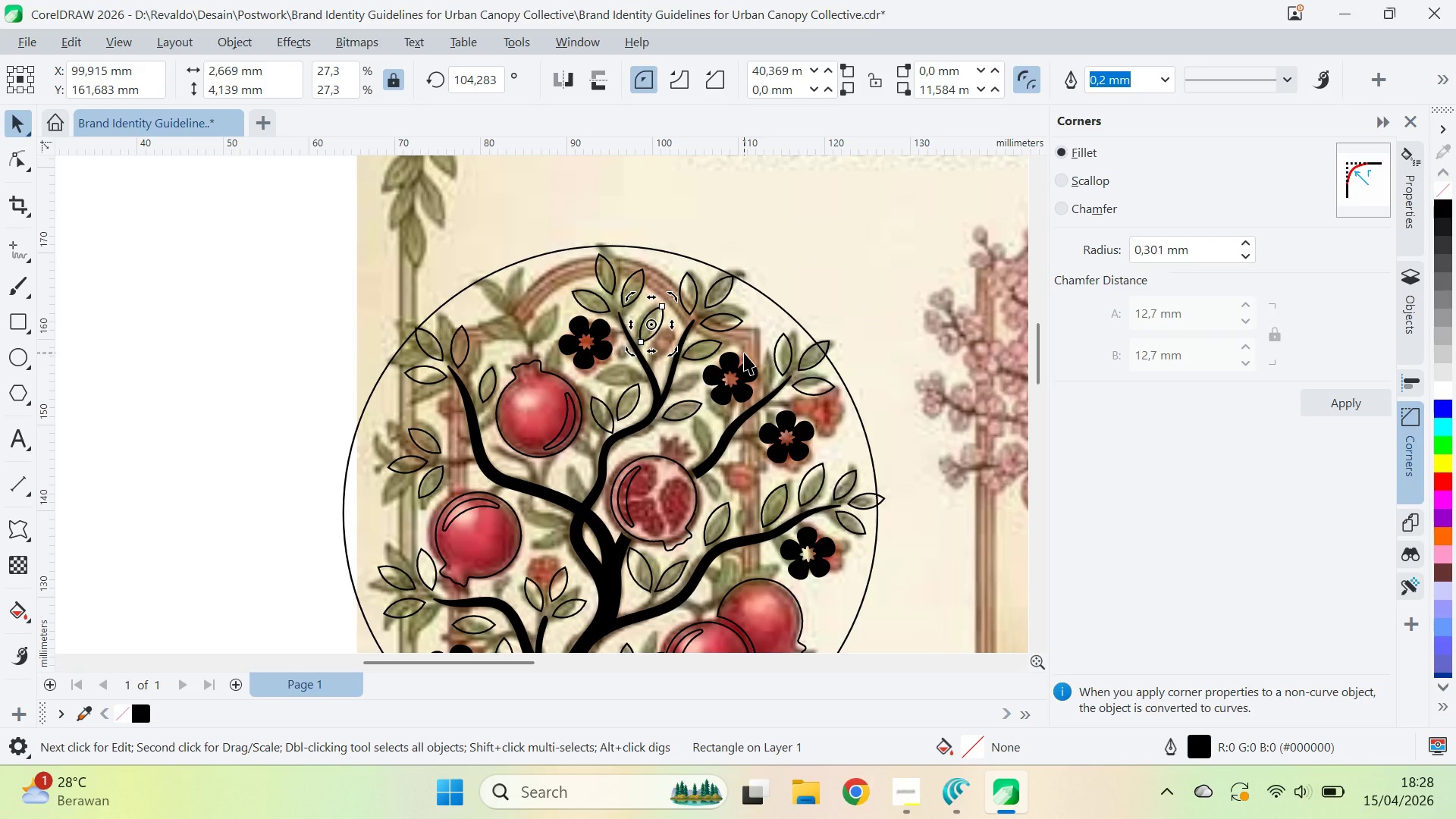 
key(ArrowUp)
 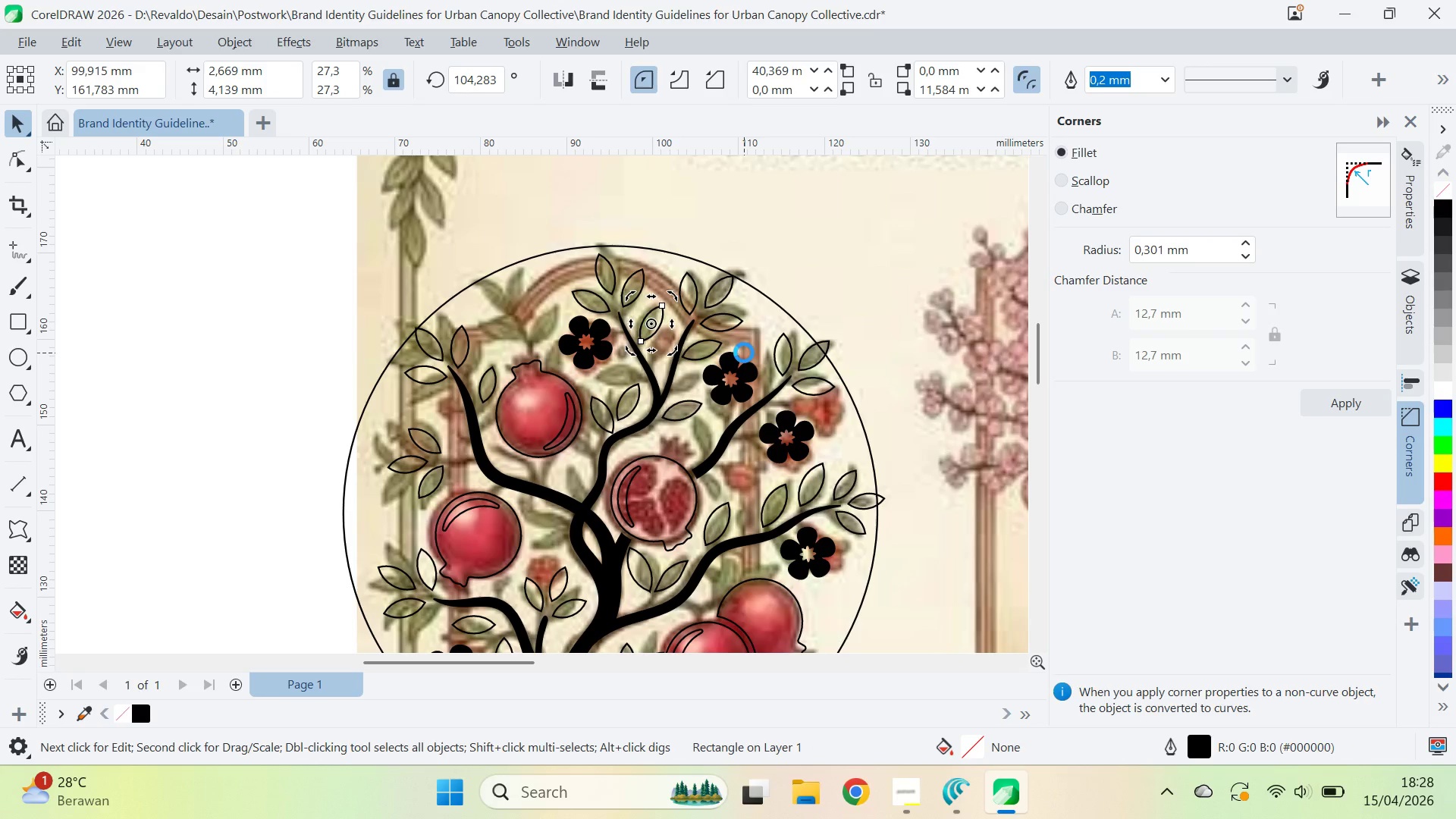 
key(ArrowLeft)
 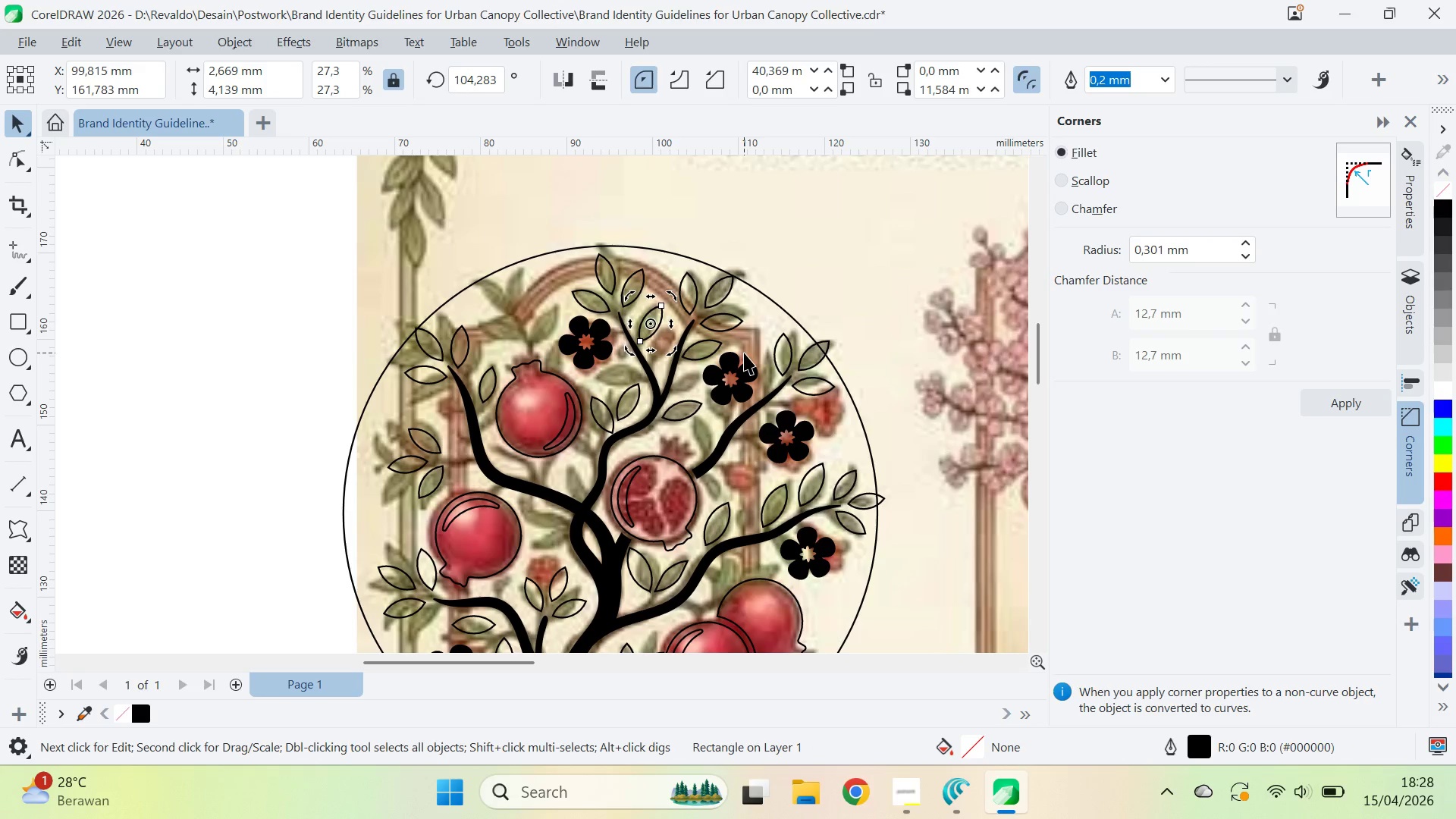 
key(ArrowUp)
 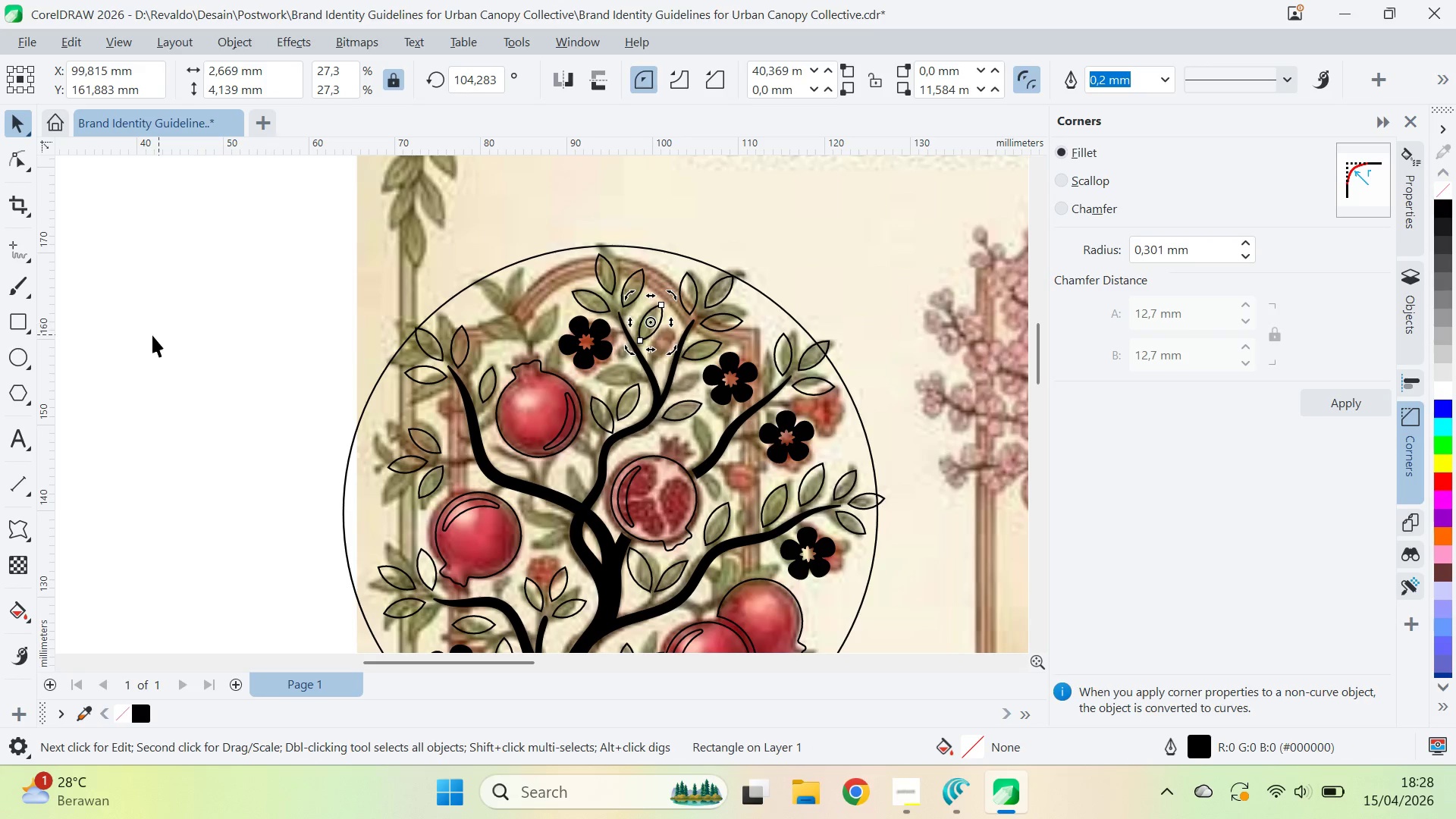 
key(Q)
 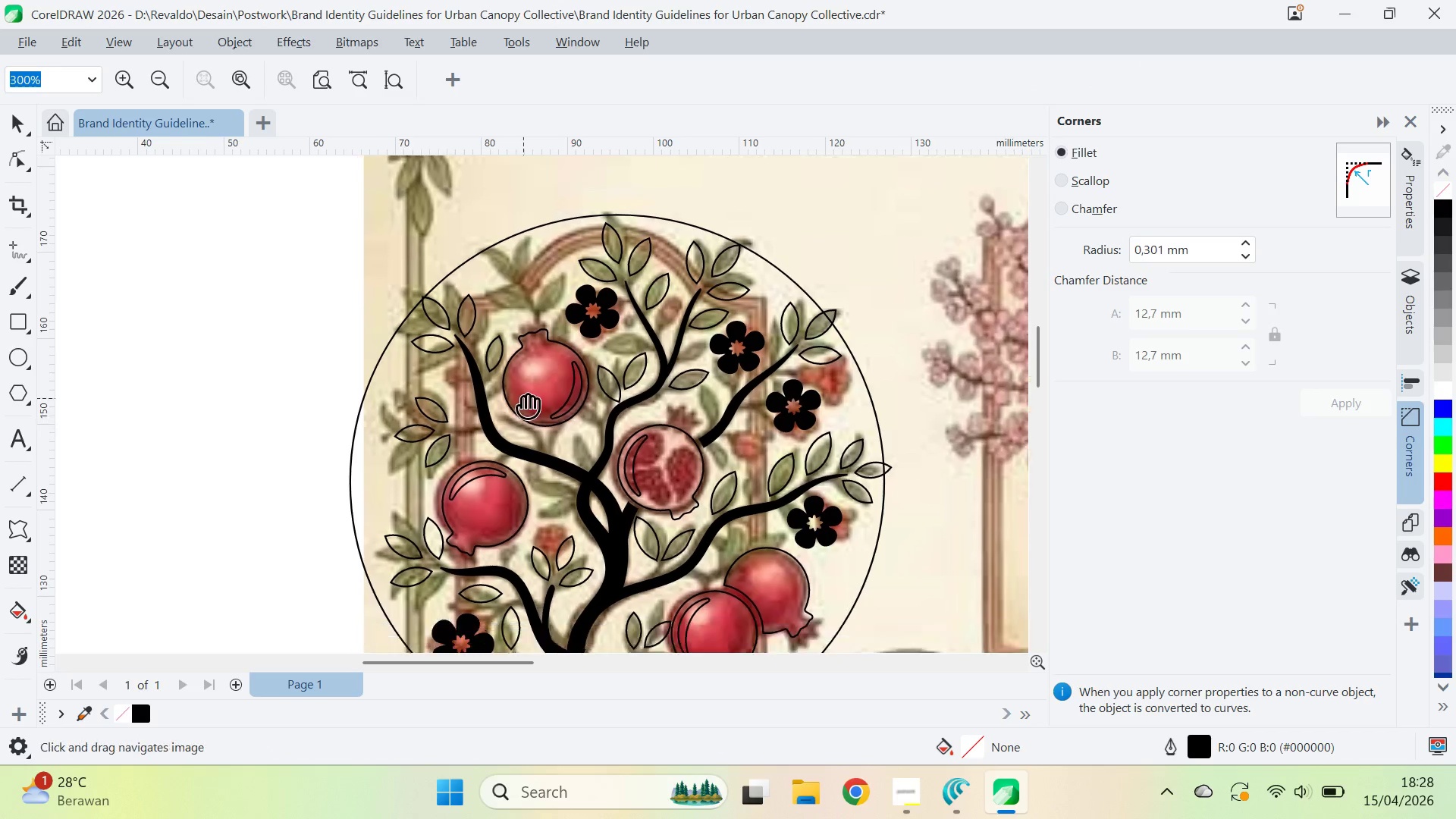 
left_click_drag(start_coordinate=[516, 429], to_coordinate=[518, 330])
 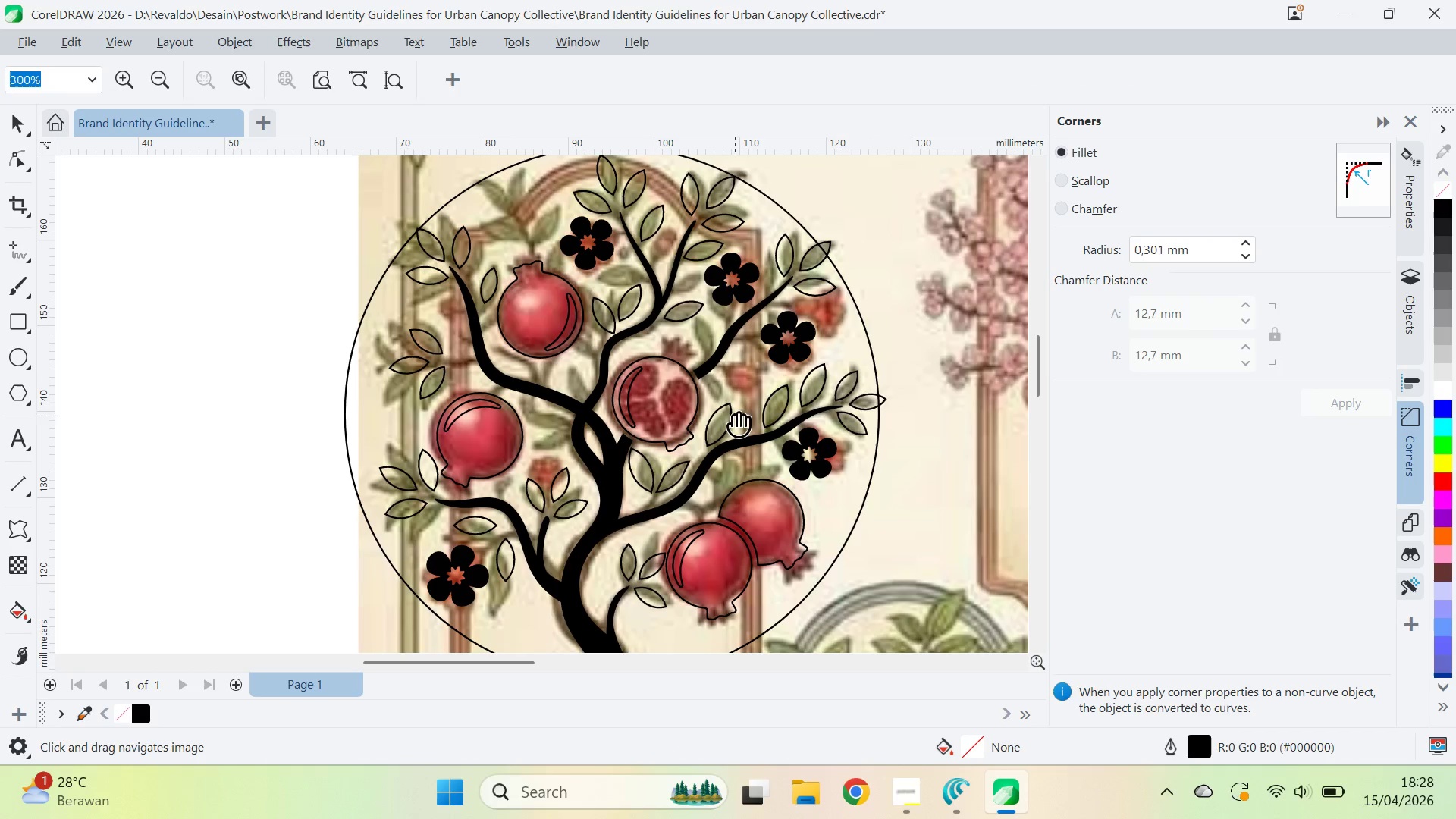 
key(V)
 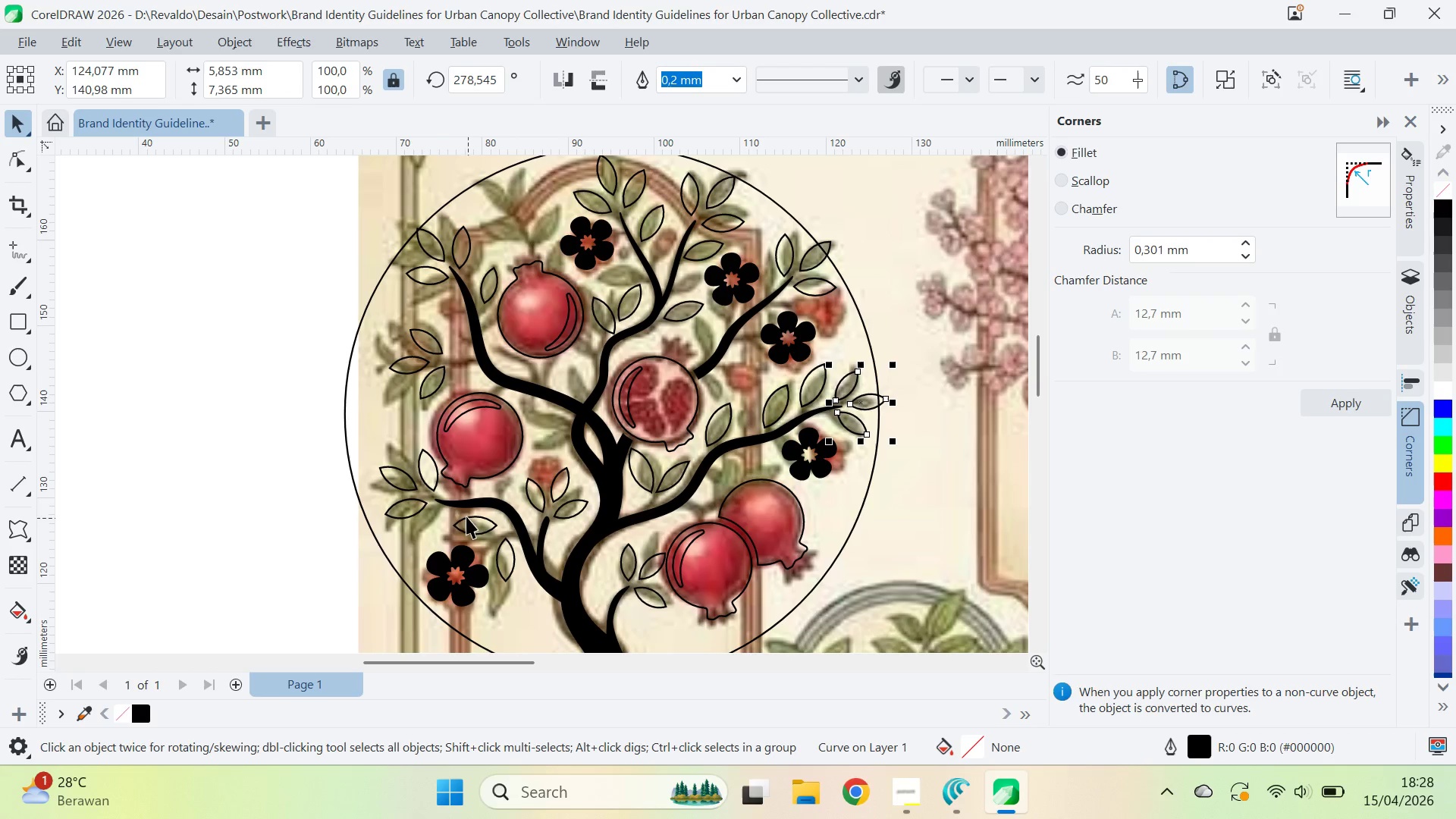 
left_click_drag(start_coordinate=[683, 311], to_coordinate=[735, 467])
 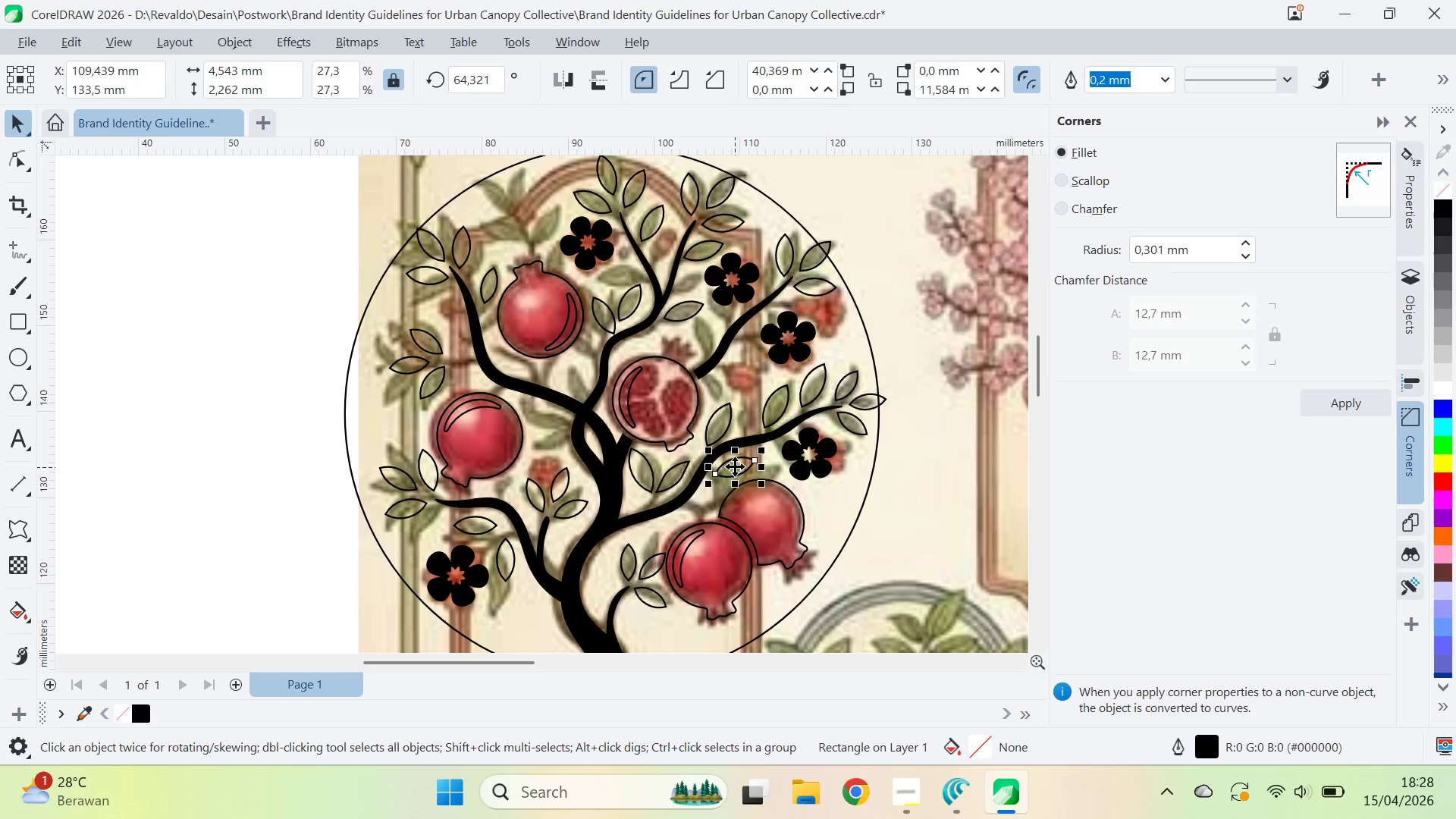 
left_click([735, 466])
 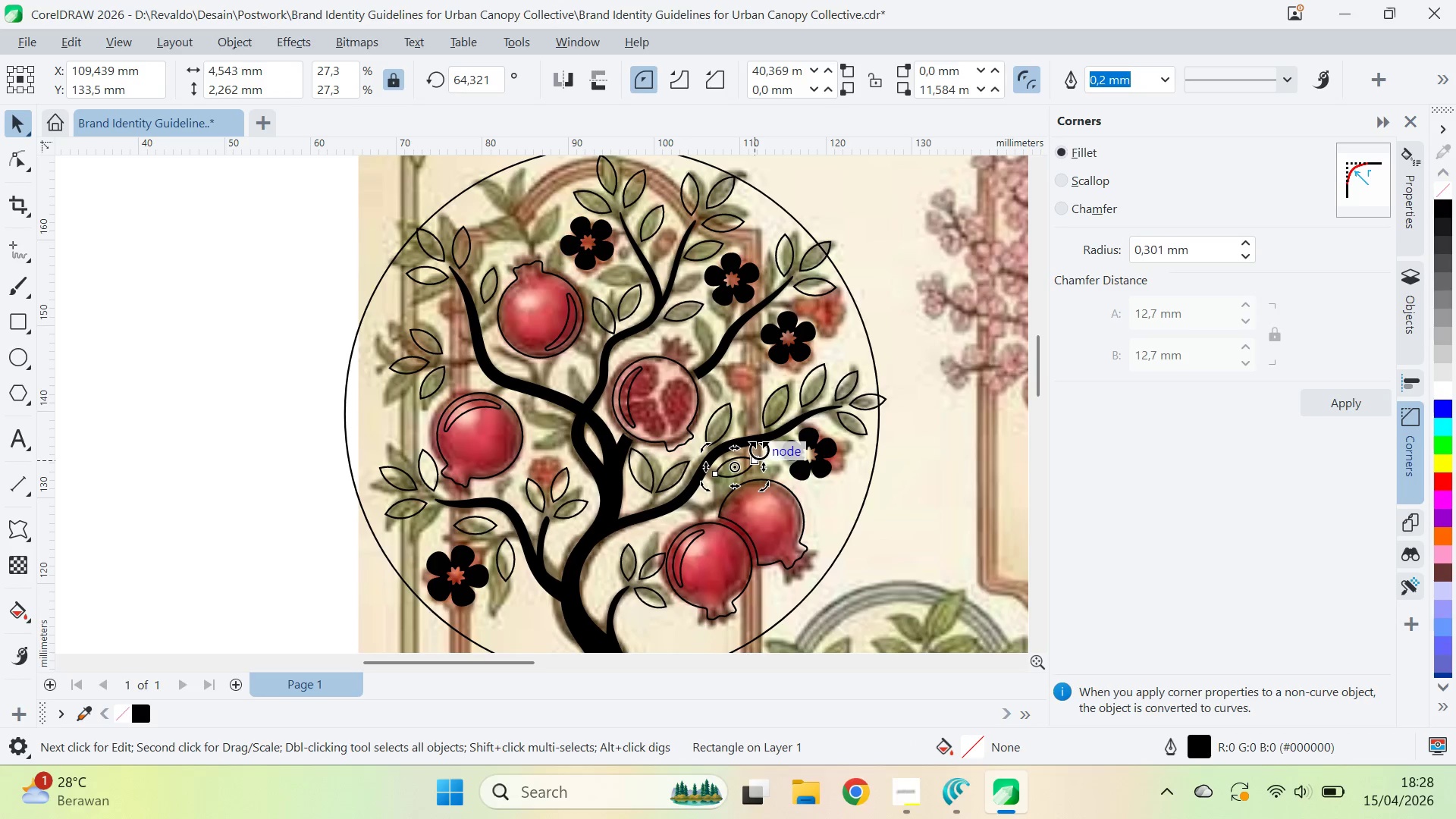 
left_click_drag(start_coordinate=[760, 450], to_coordinate=[777, 465])
 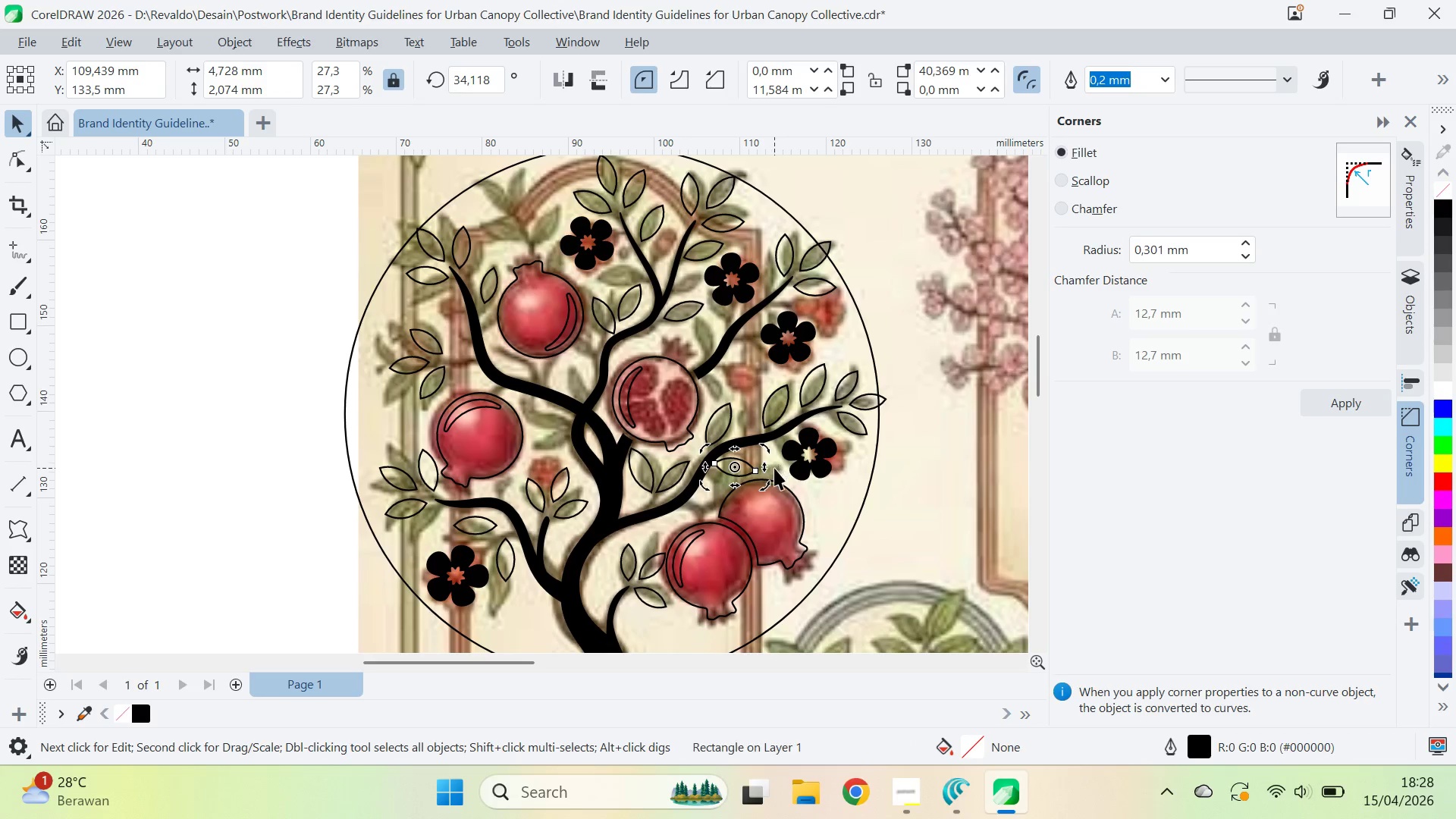 
key(V)
 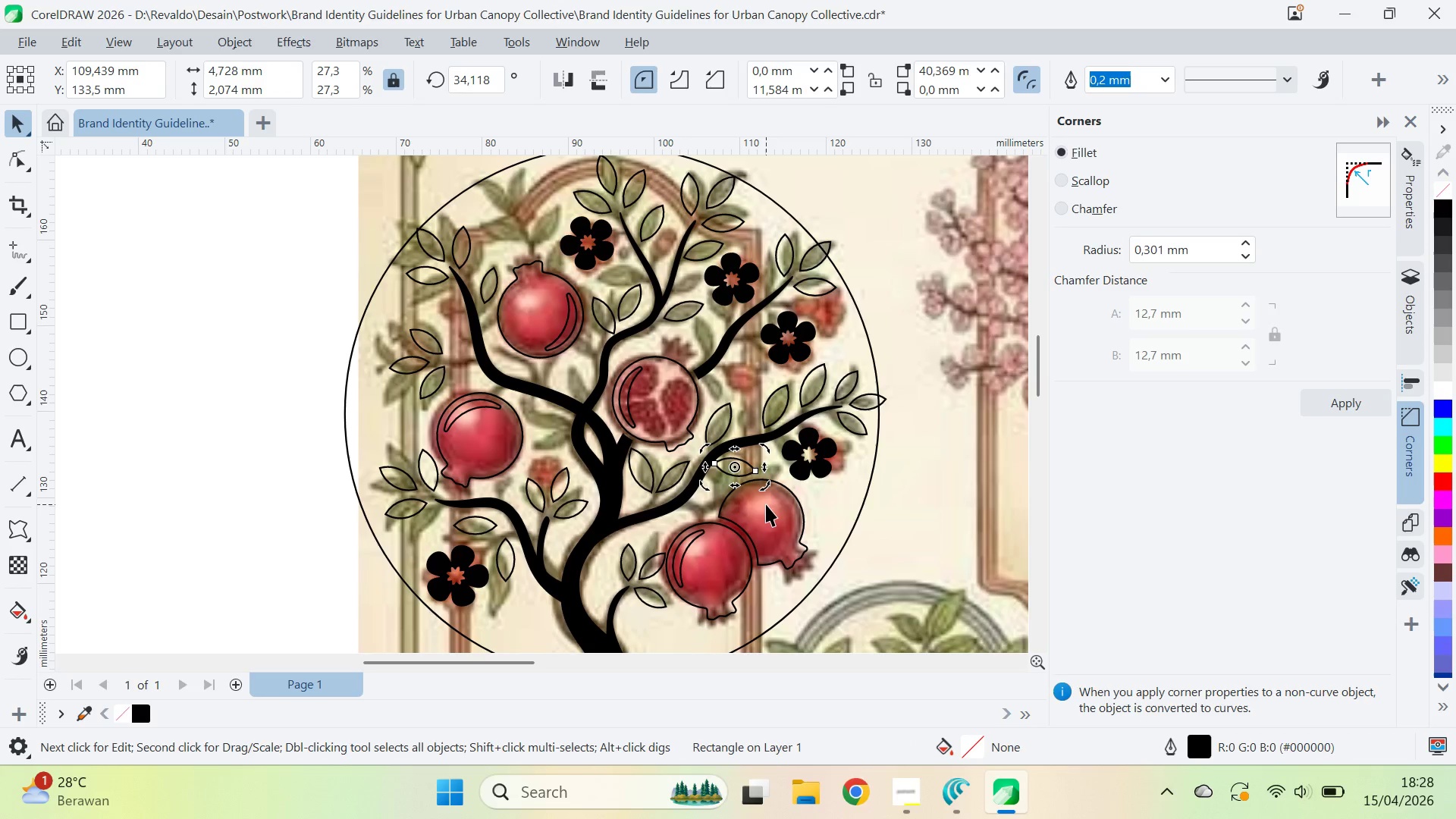 
key(ArrowRight)
 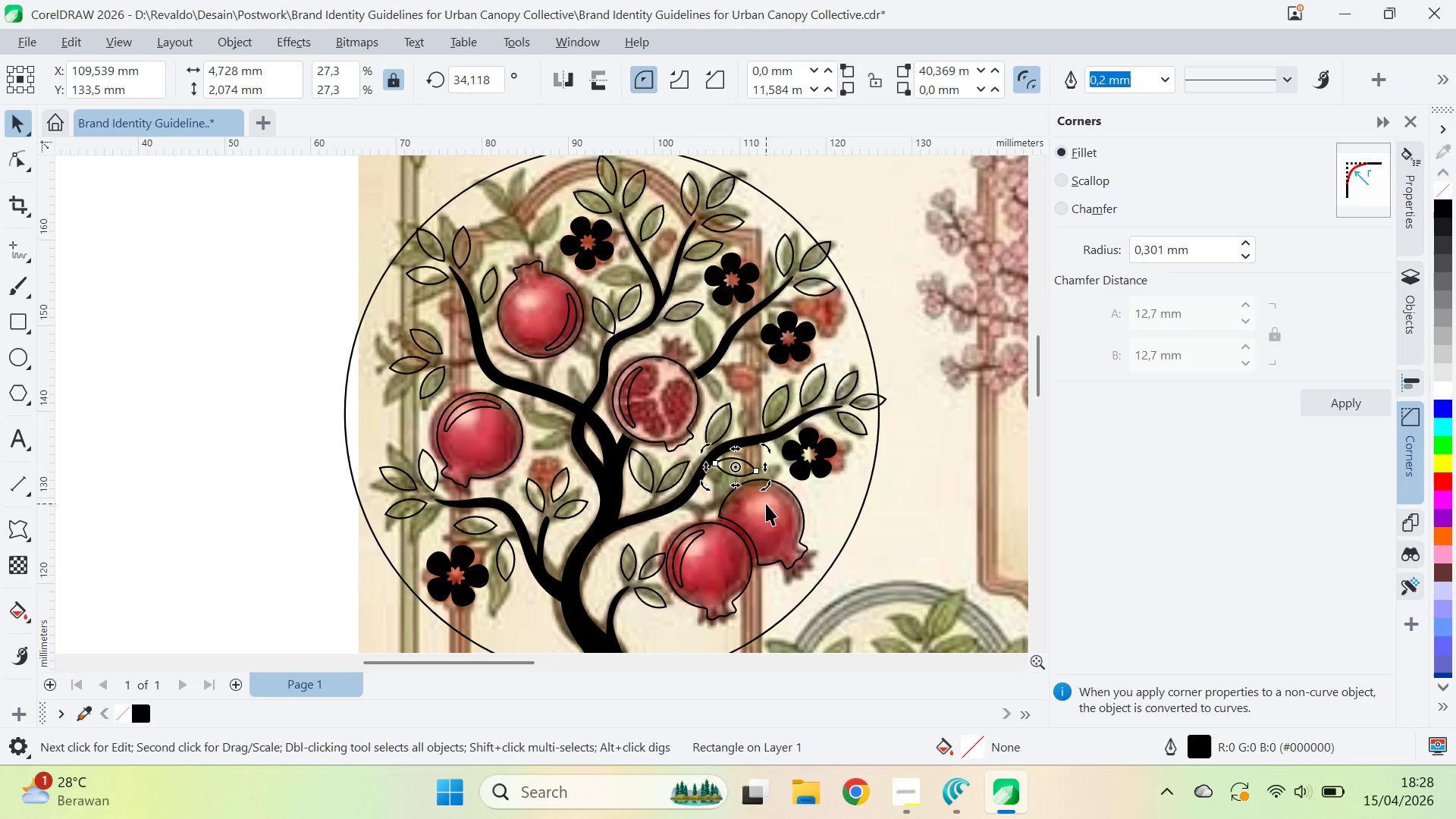 
hold_key(key=ArrowRight, duration=0.84)
 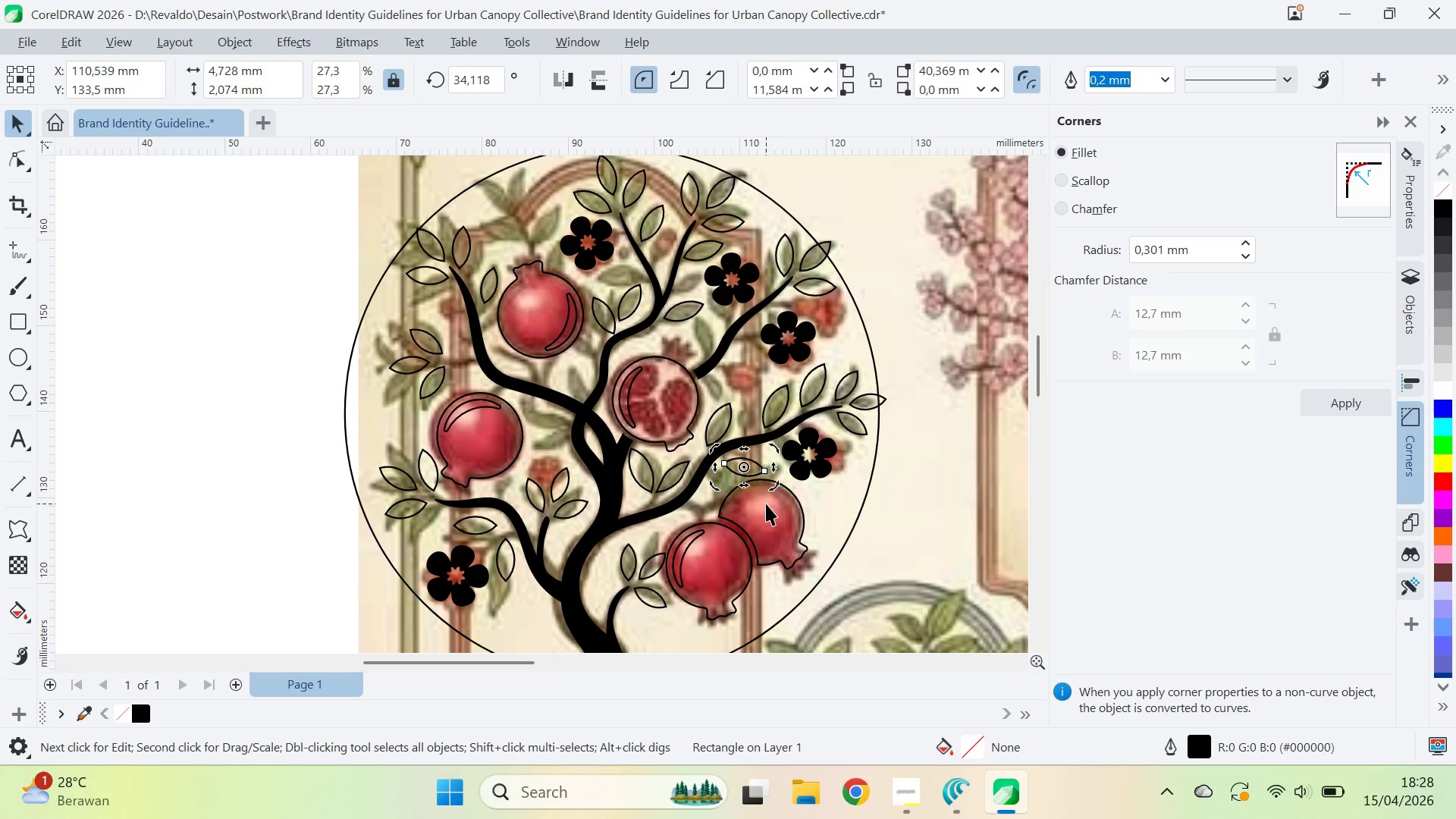 
key(ArrowLeft)
 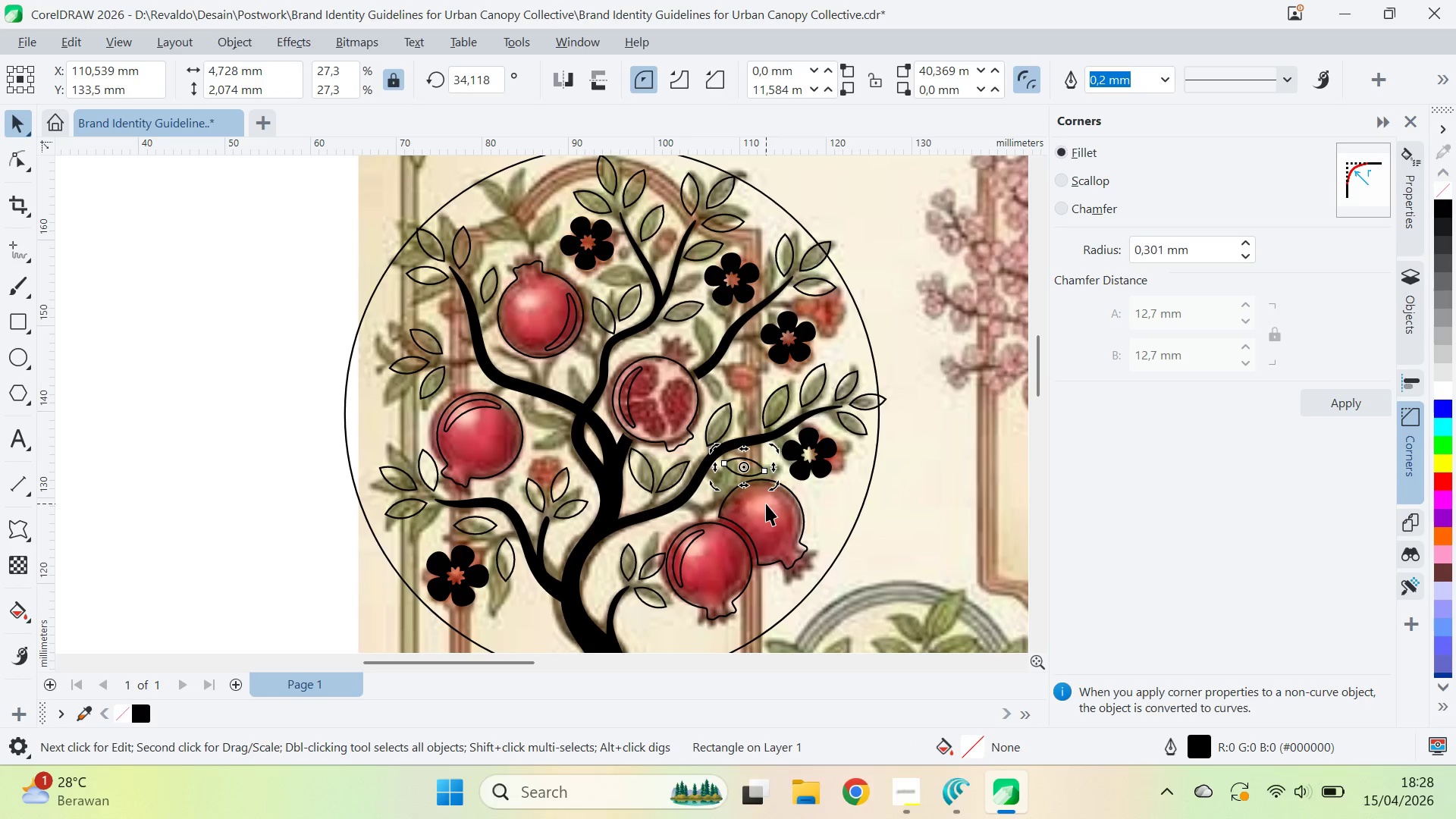 
key(ArrowUp)
 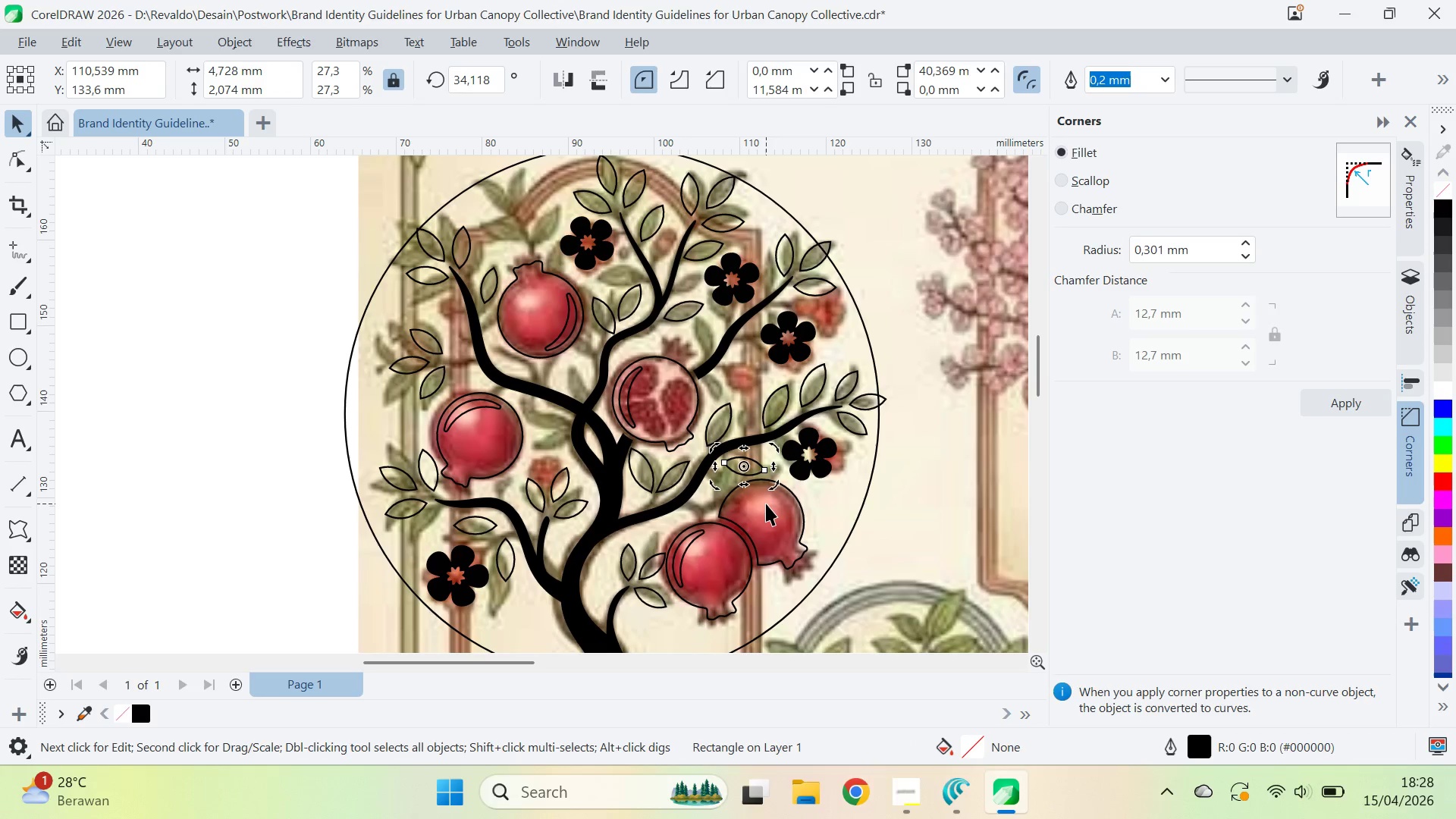 
key(ArrowUp)
 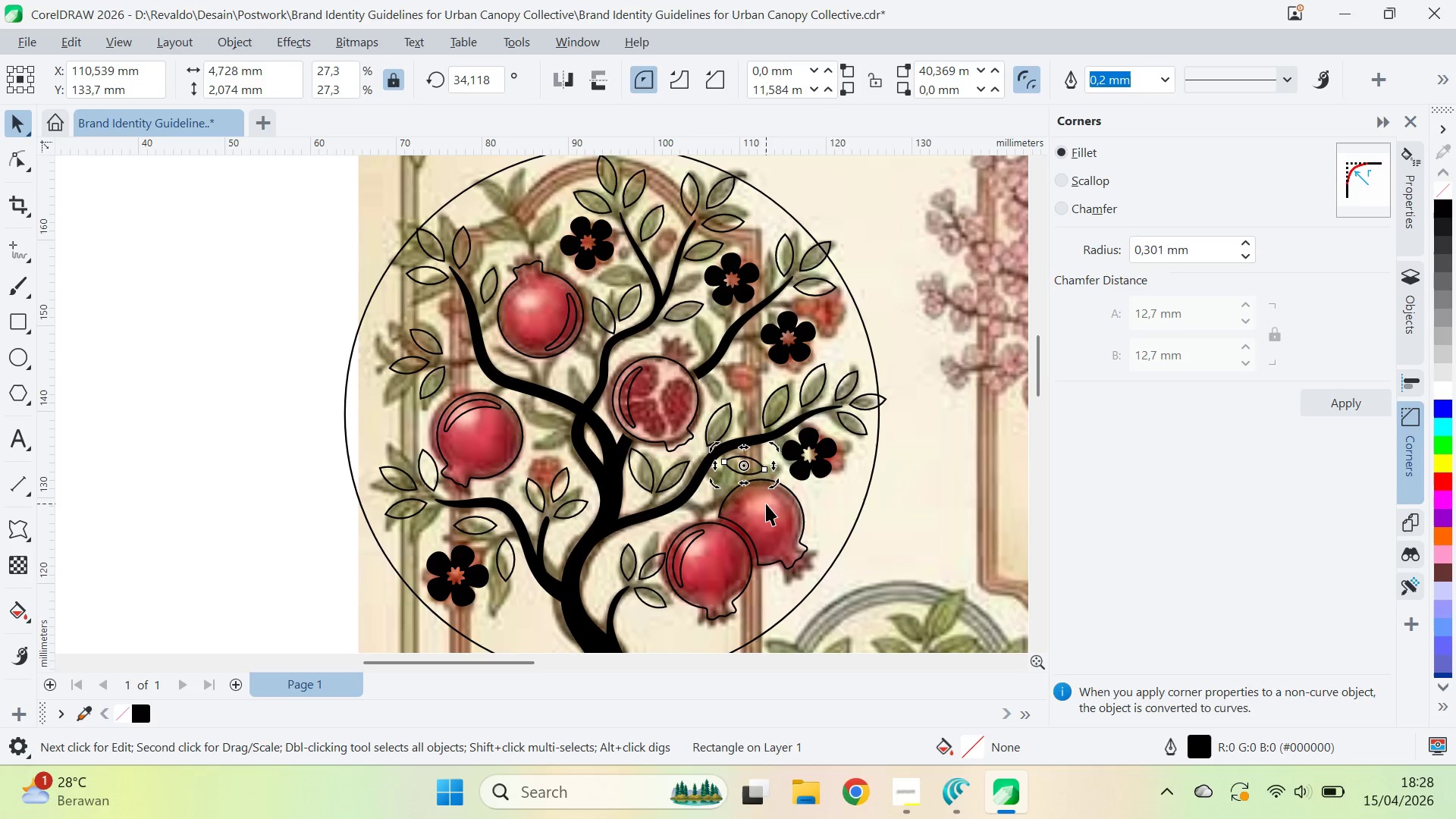 
hold_key(key=ArrowLeft, duration=0.55)
 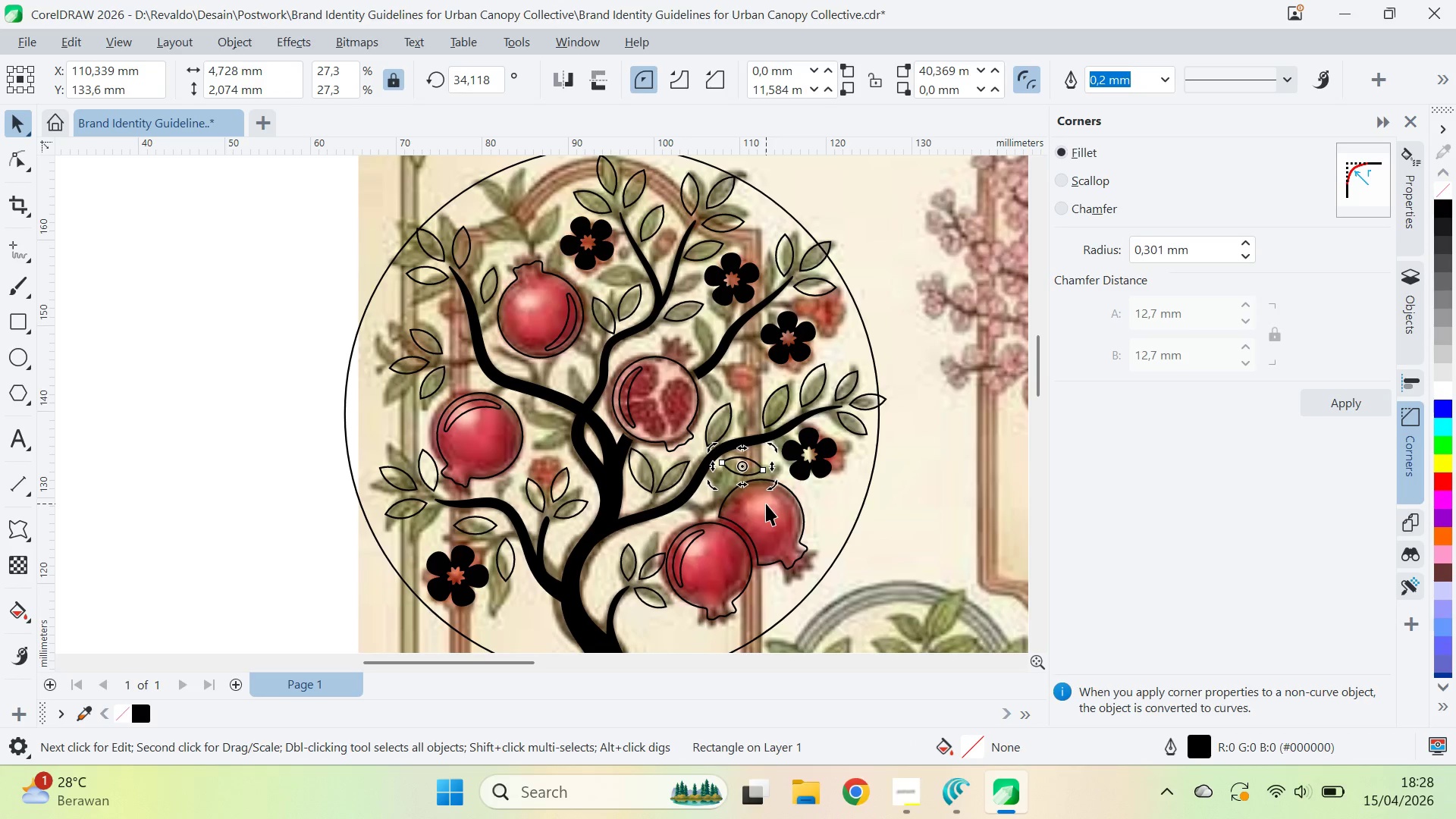 
key(ArrowDown)
 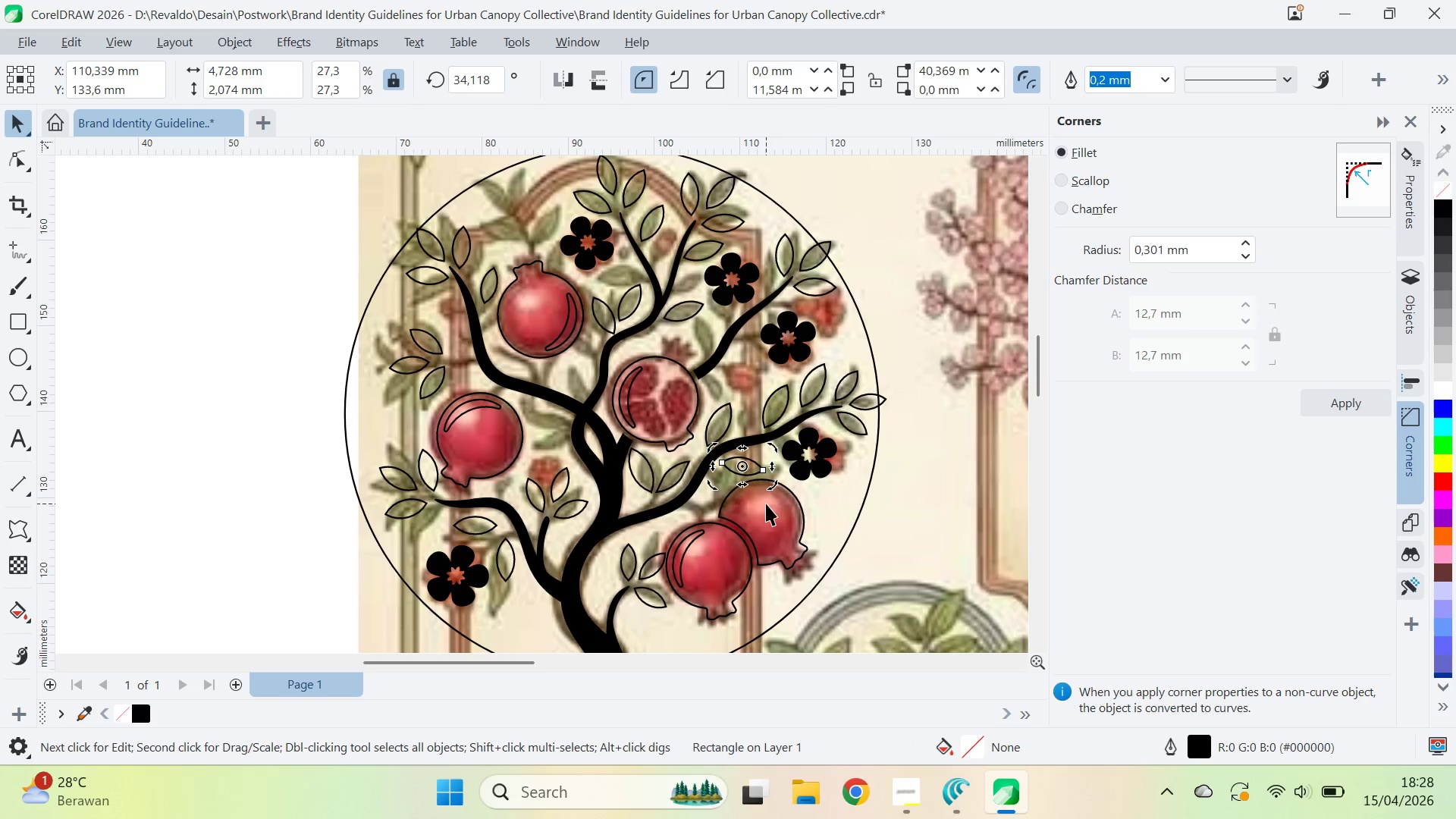 
key(ArrowDown)
 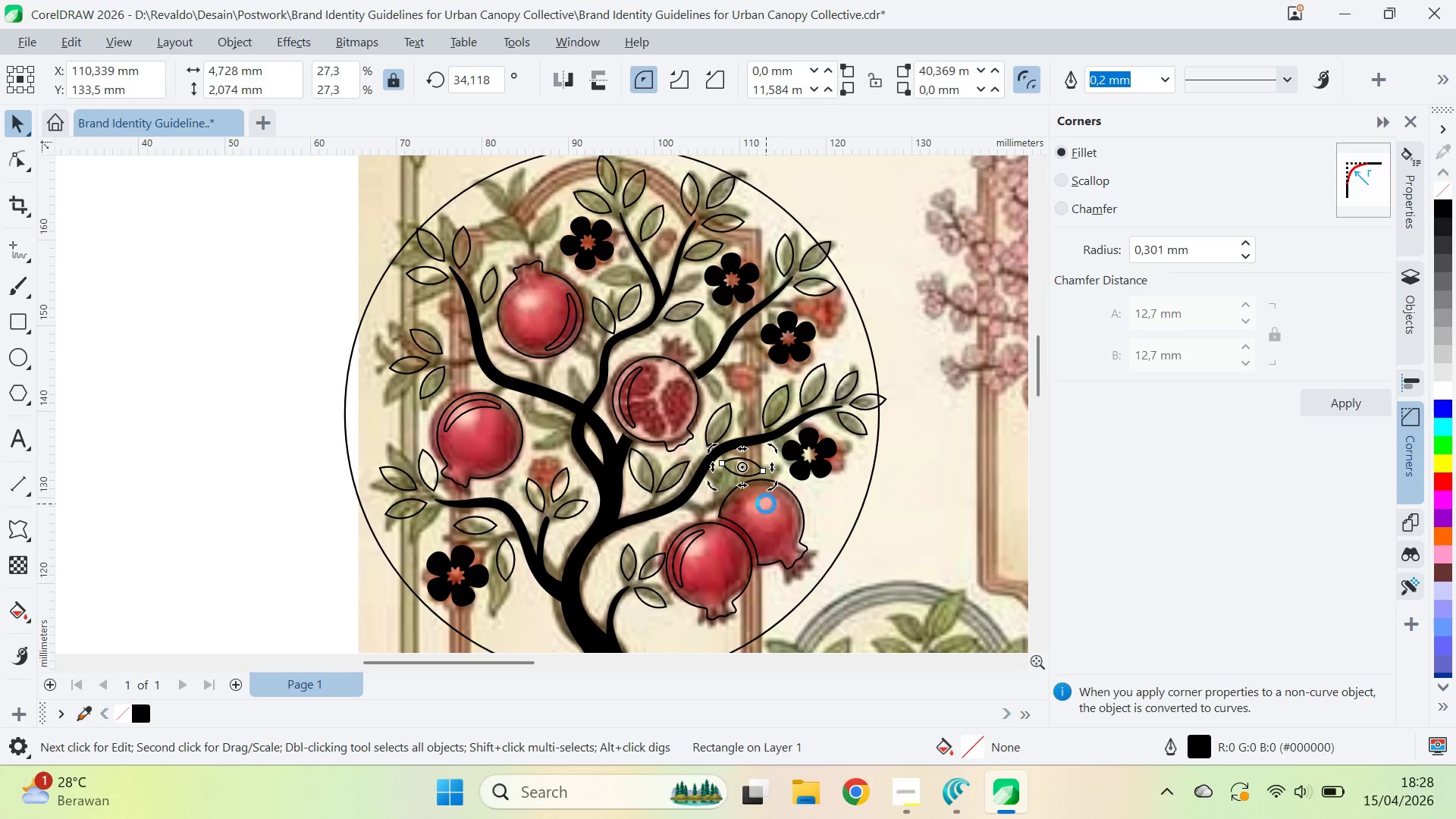 
key(ArrowLeft)
 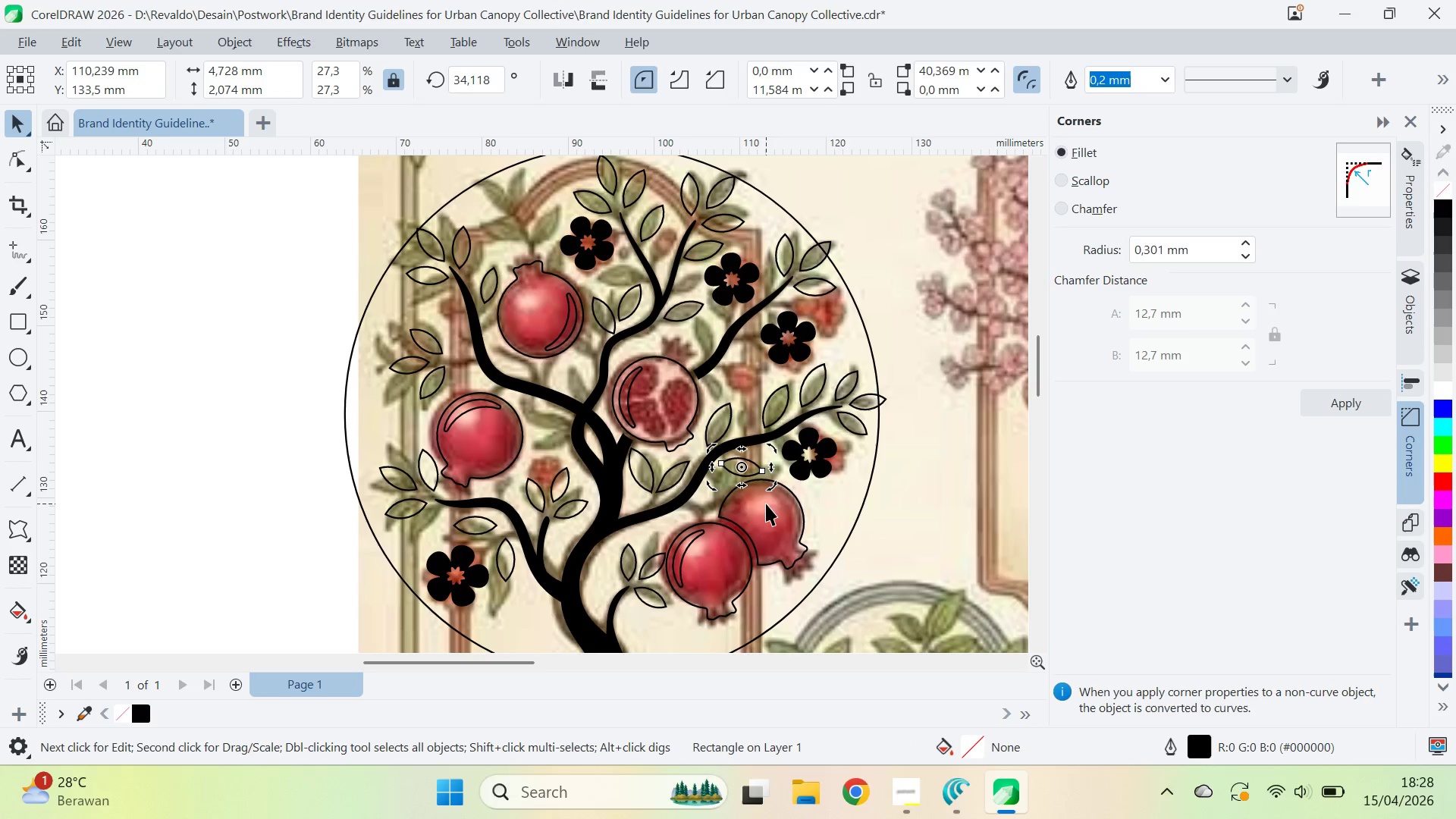 
key(ArrowLeft)
 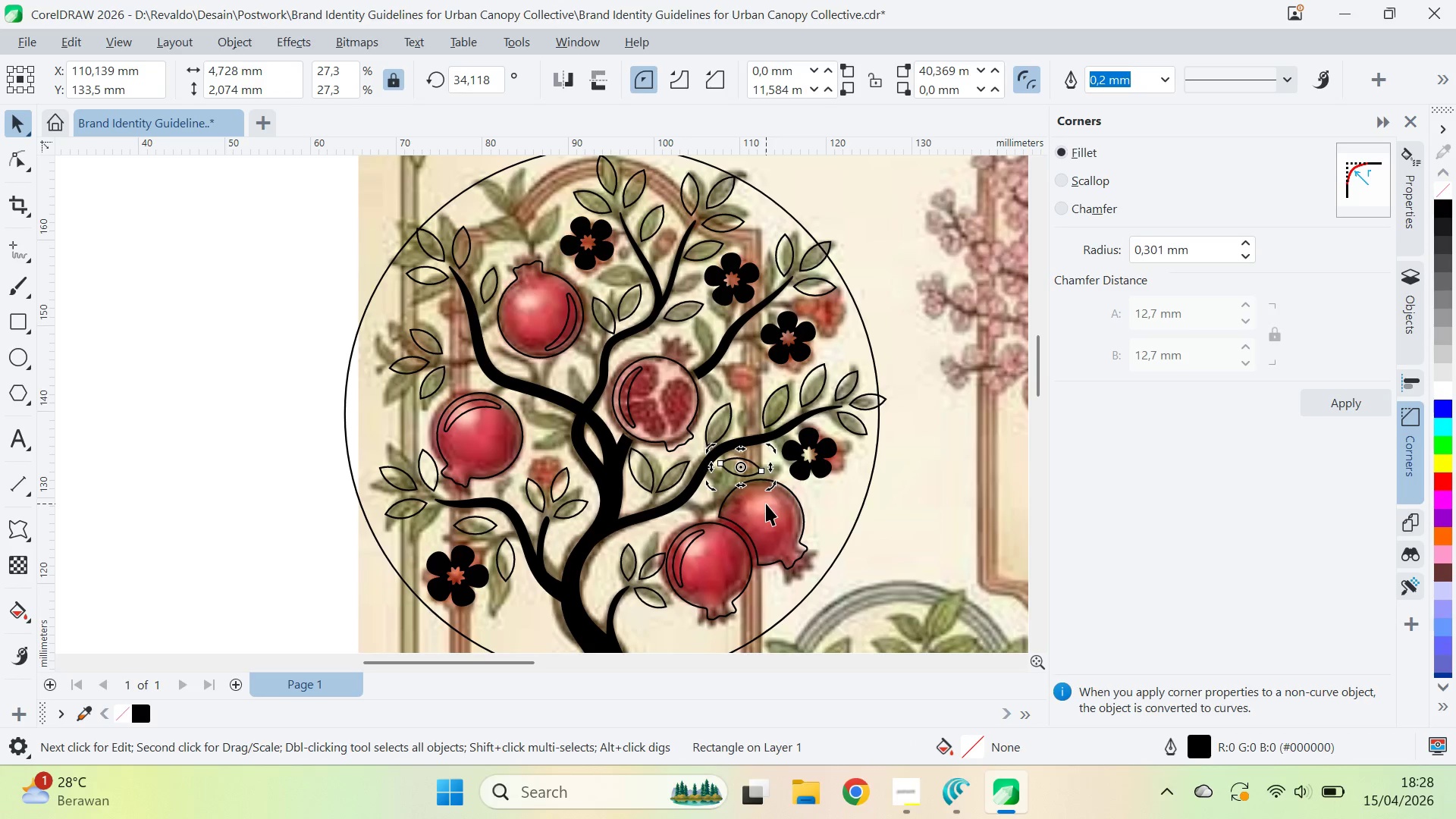 
key(ArrowDown)
 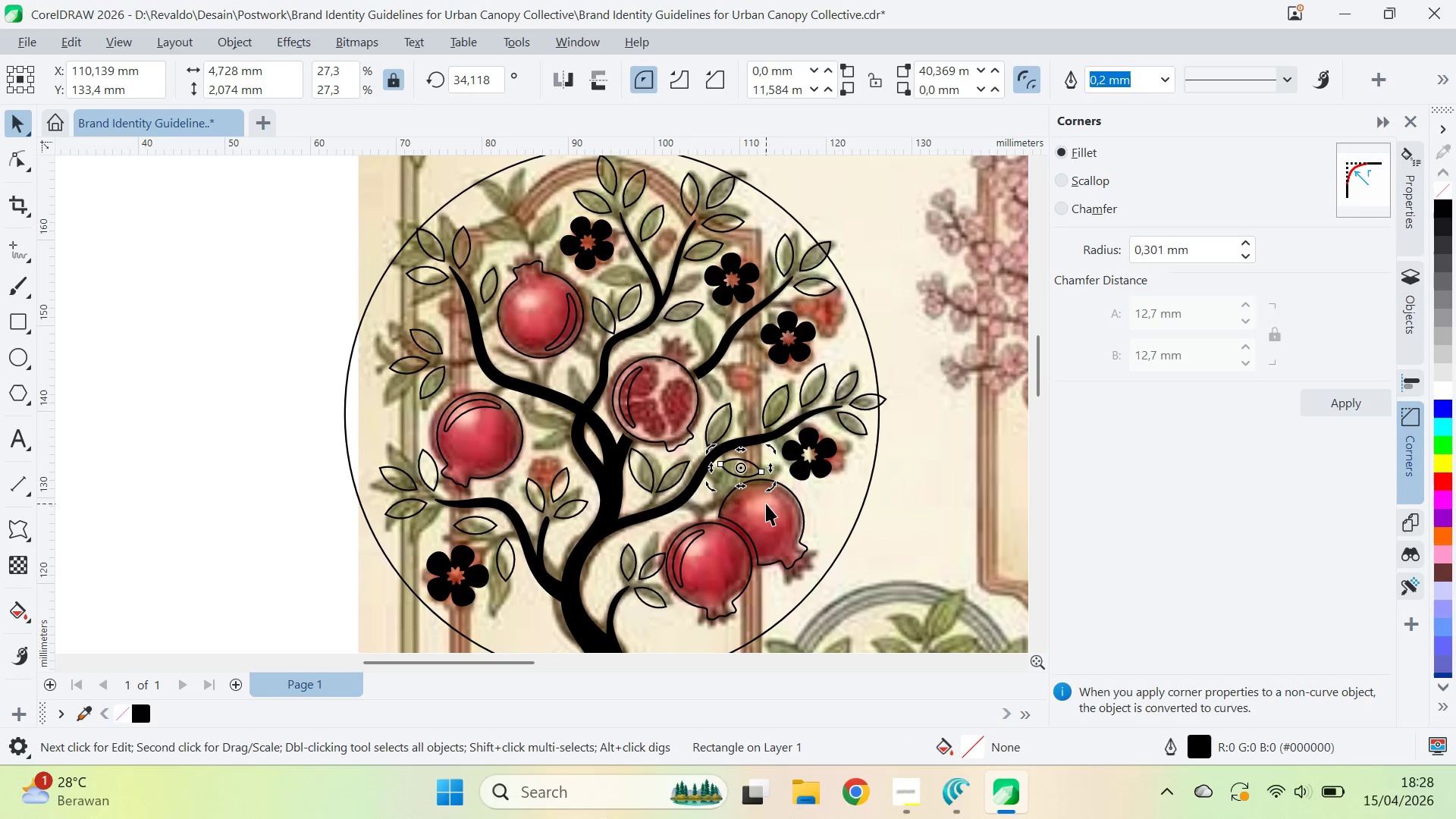 
key(ArrowLeft)
 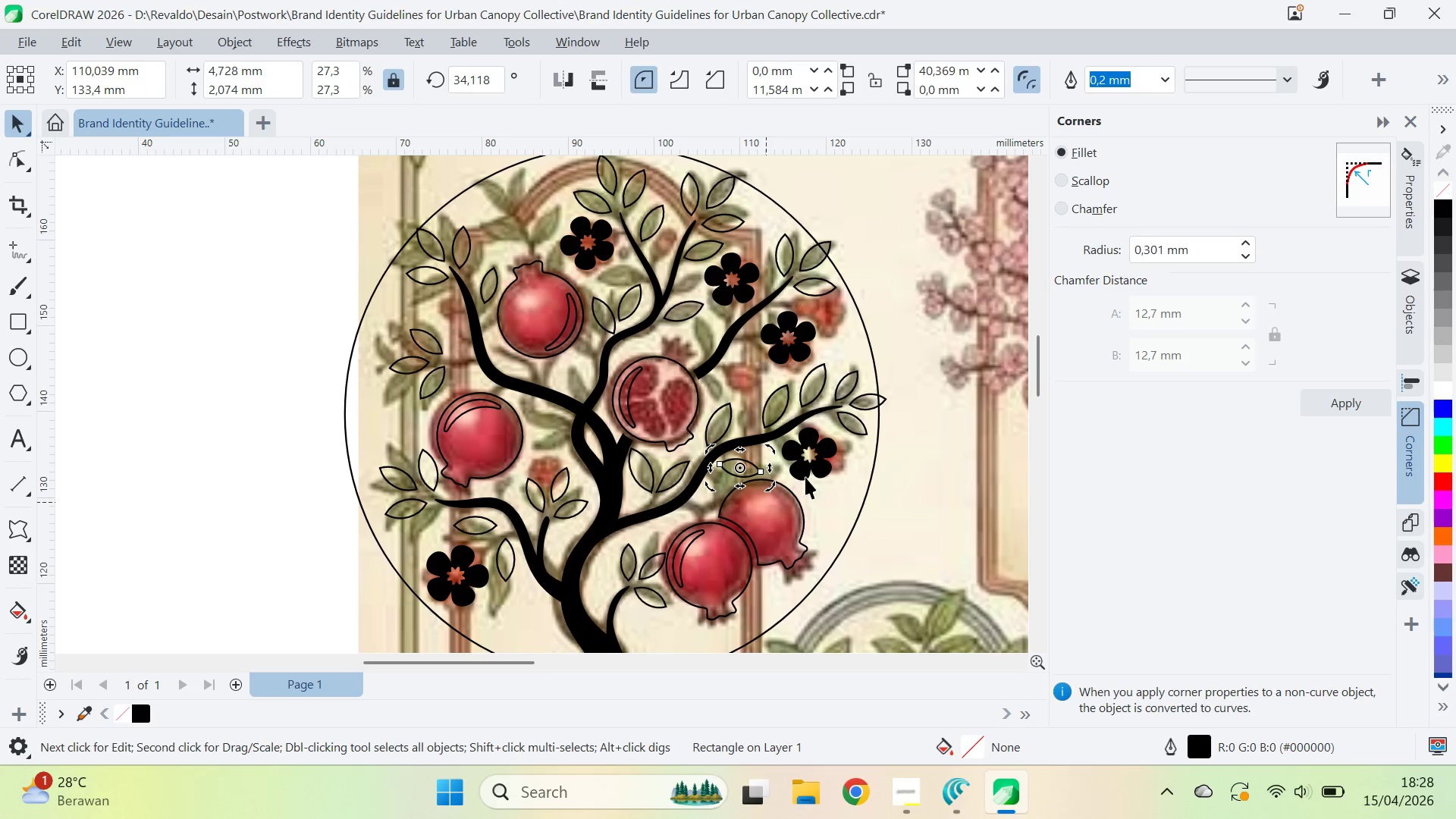 
left_click([940, 439])
 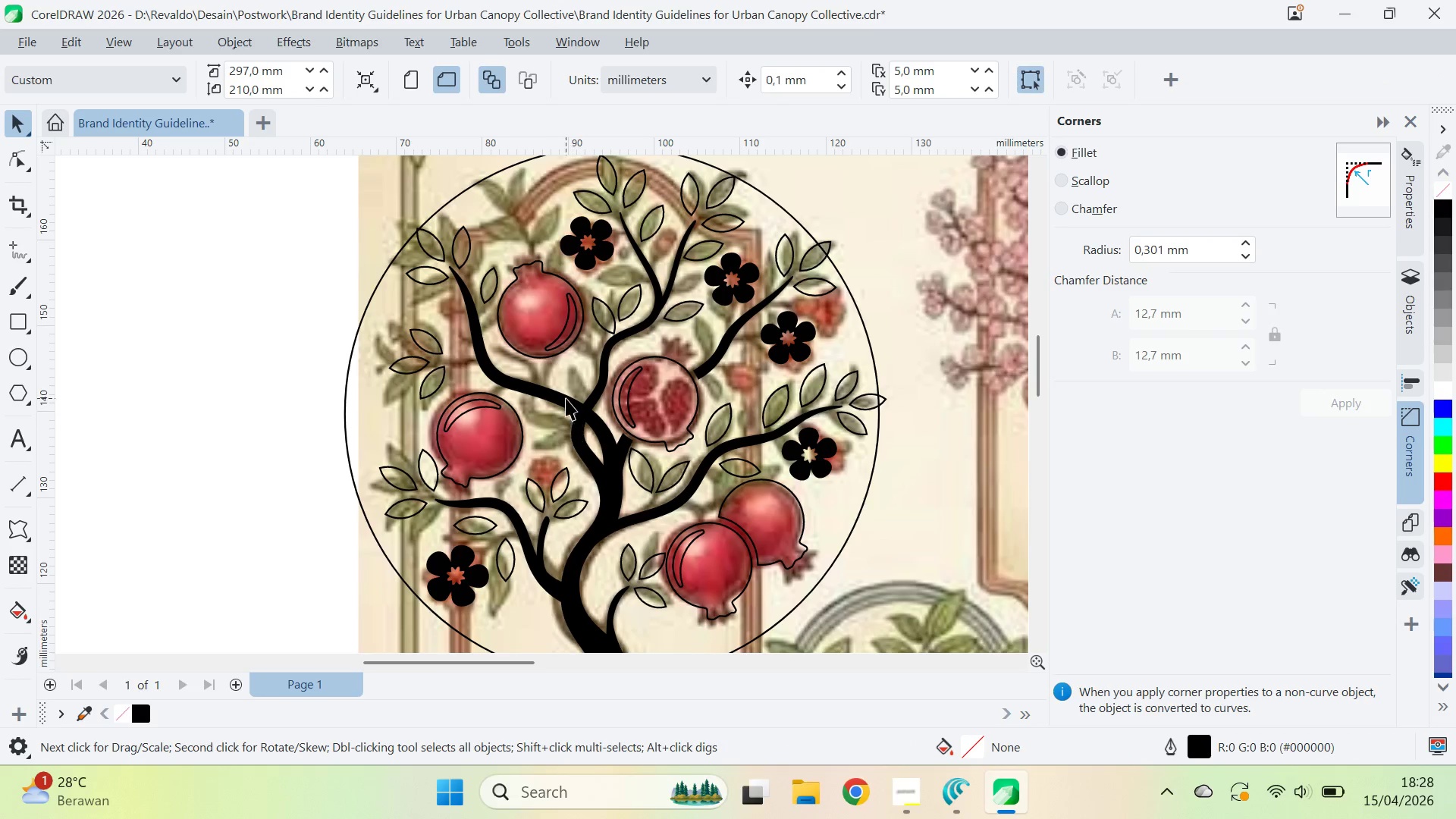 
type(qv)
 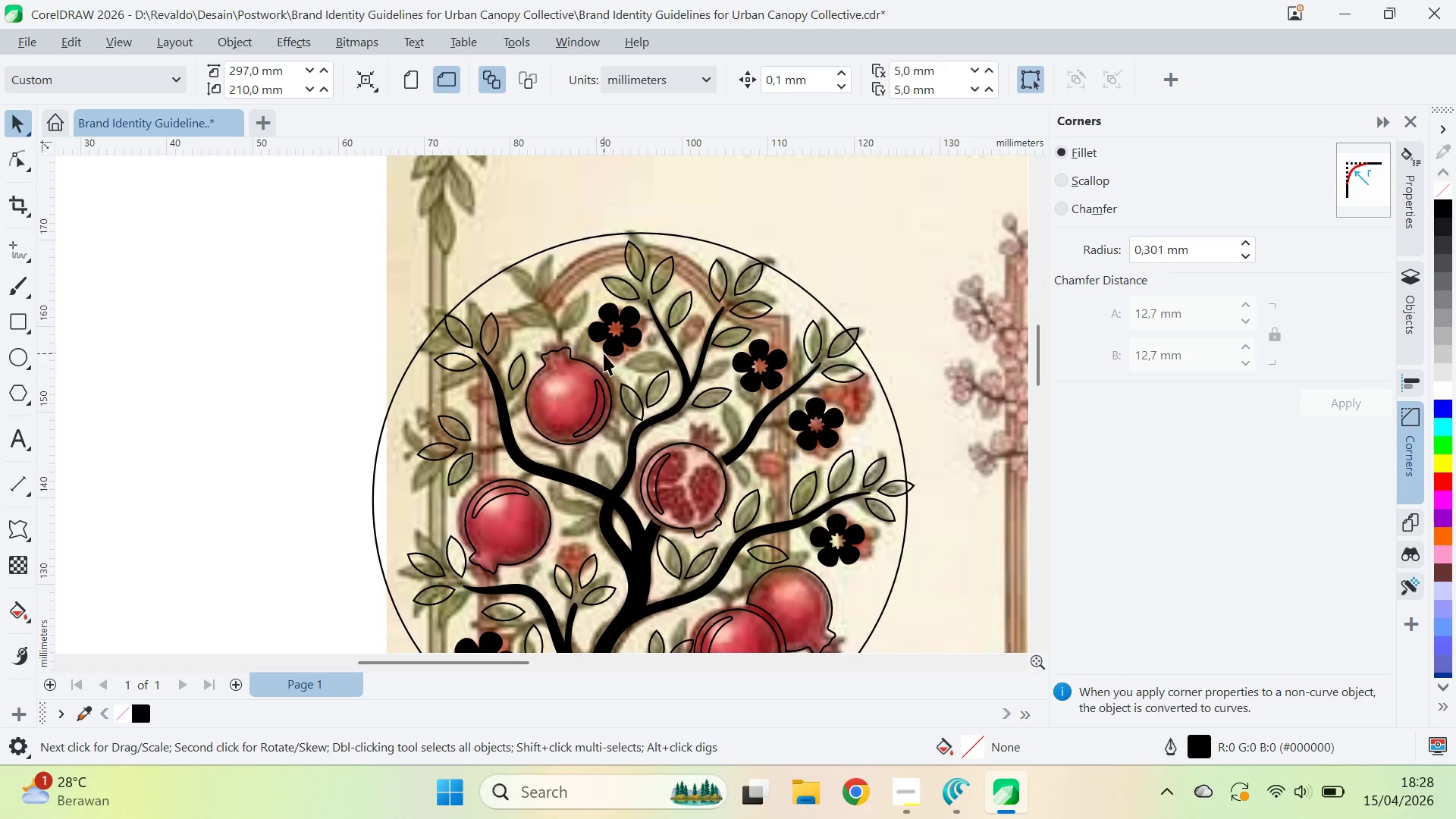 
left_click_drag(start_coordinate=[613, 331], to_coordinate=[642, 418])
 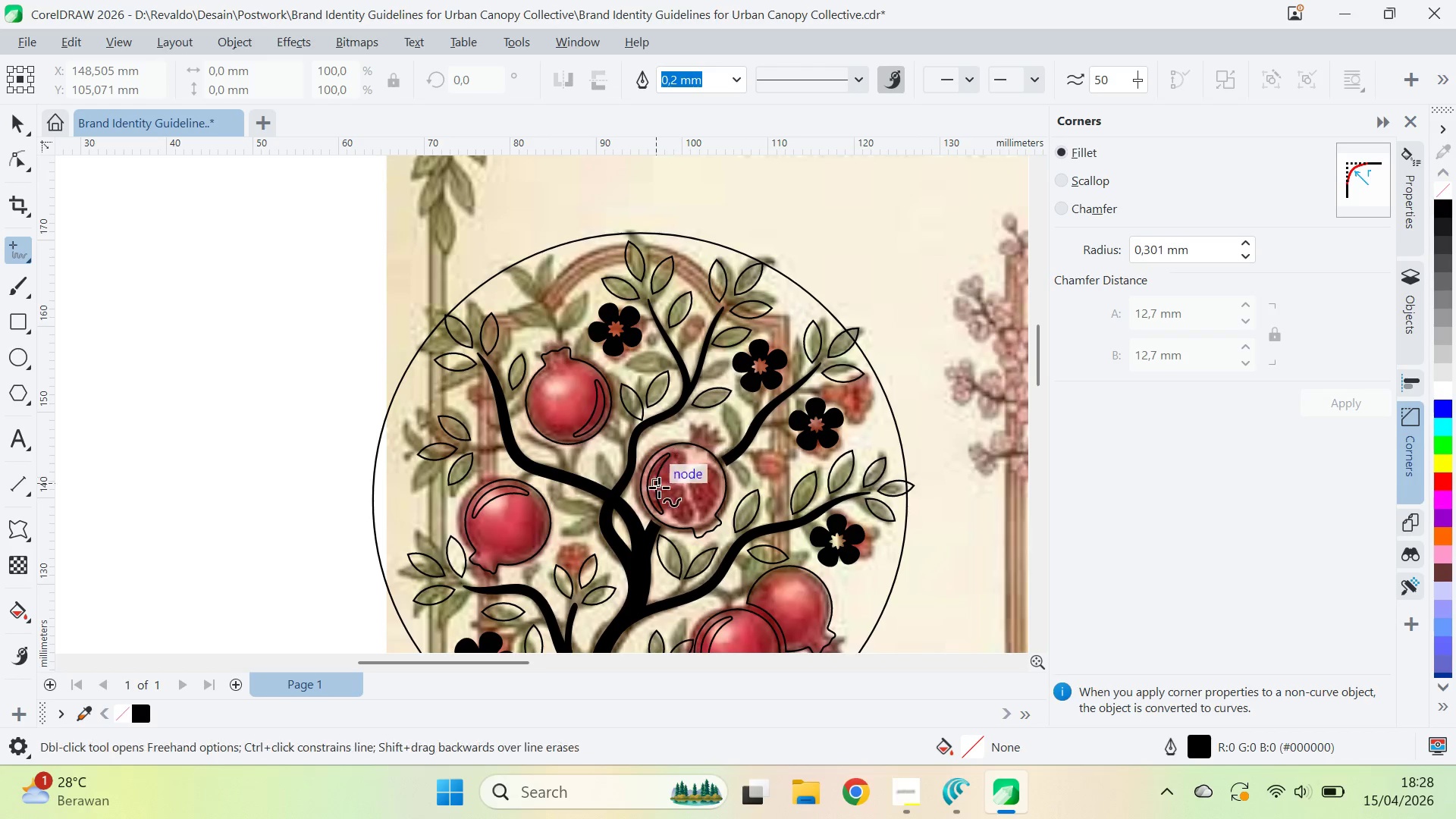 
wait(6.08)
 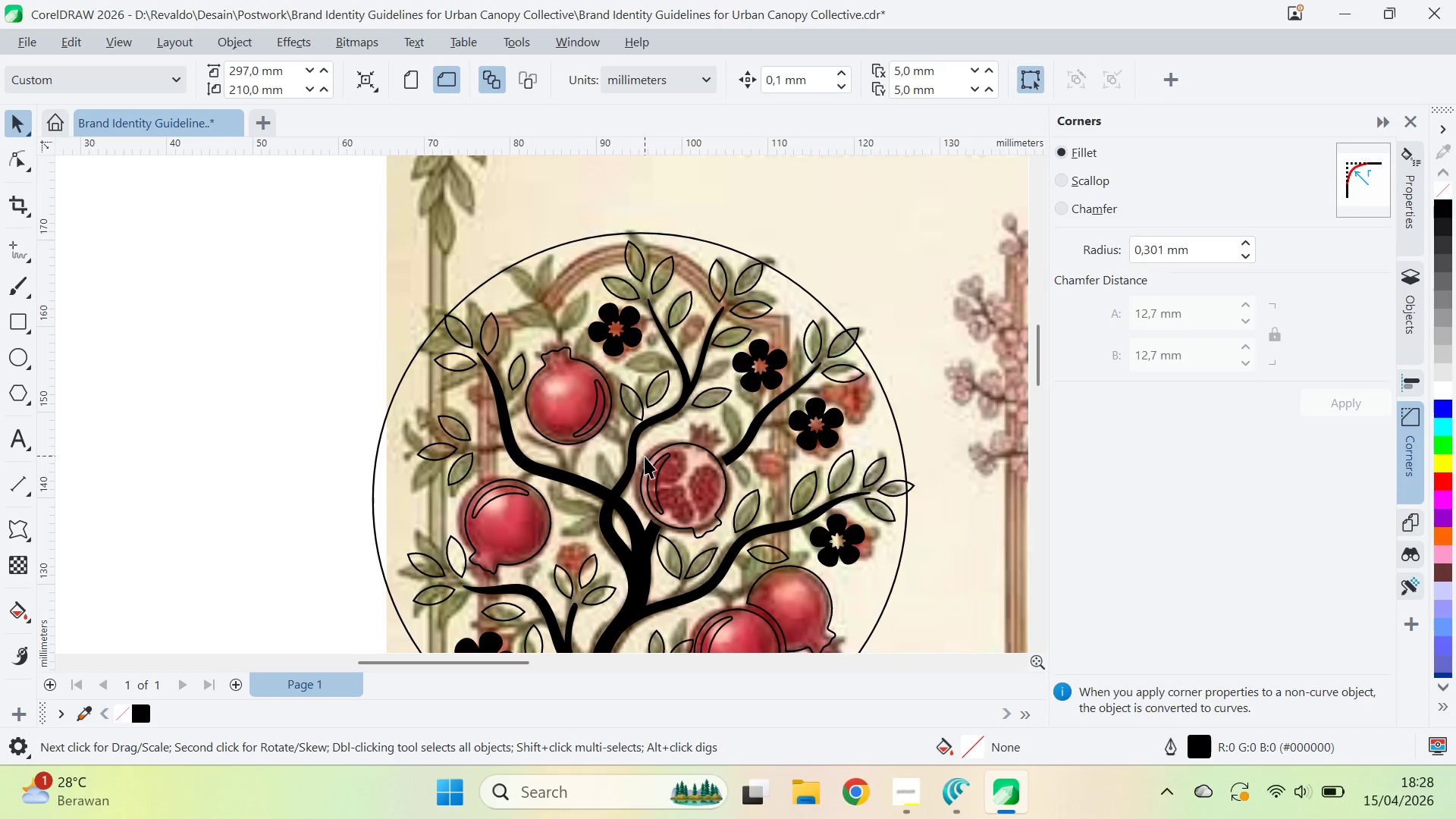 
left_click([631, 466])
 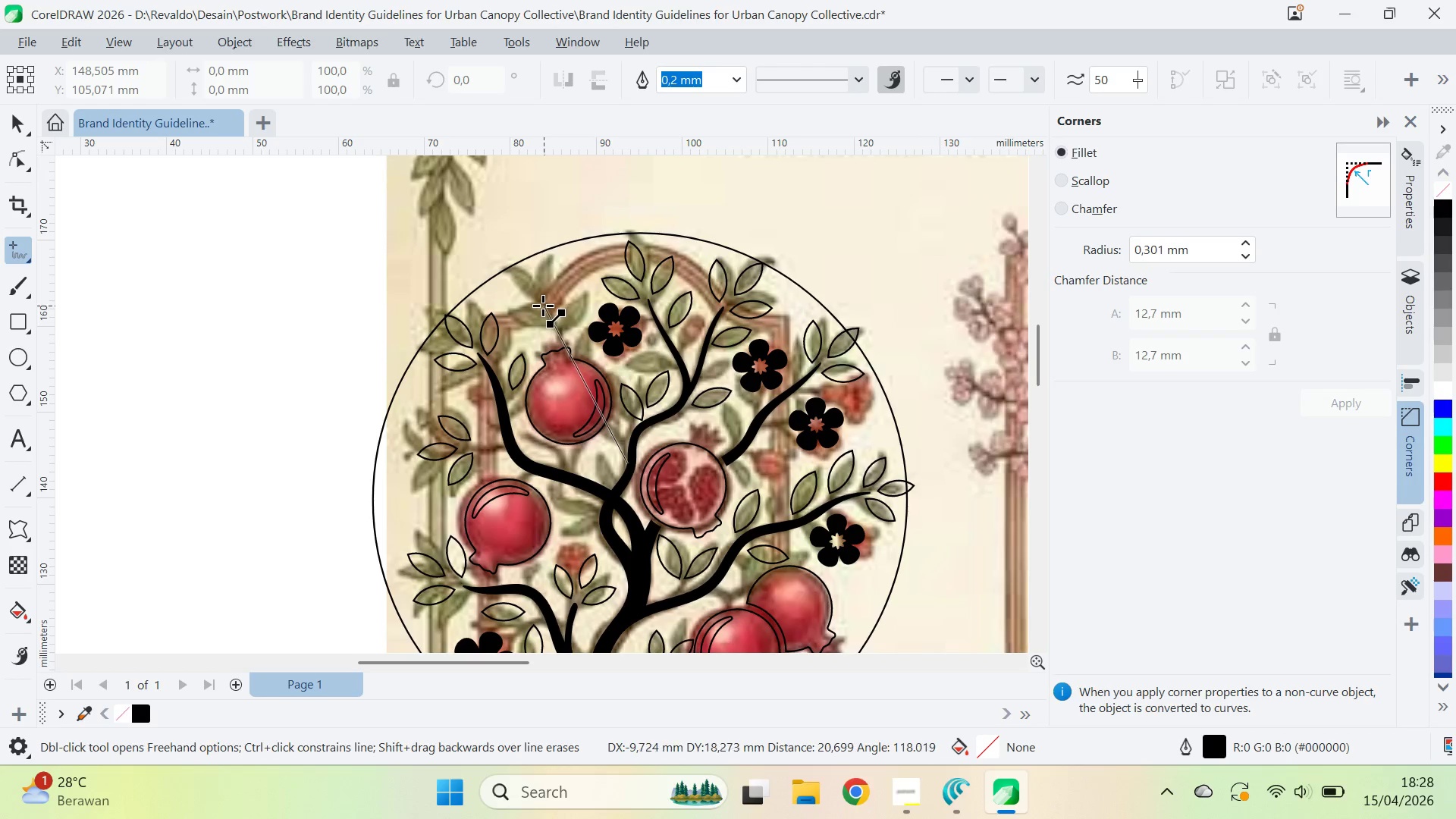 
left_click([538, 301])
 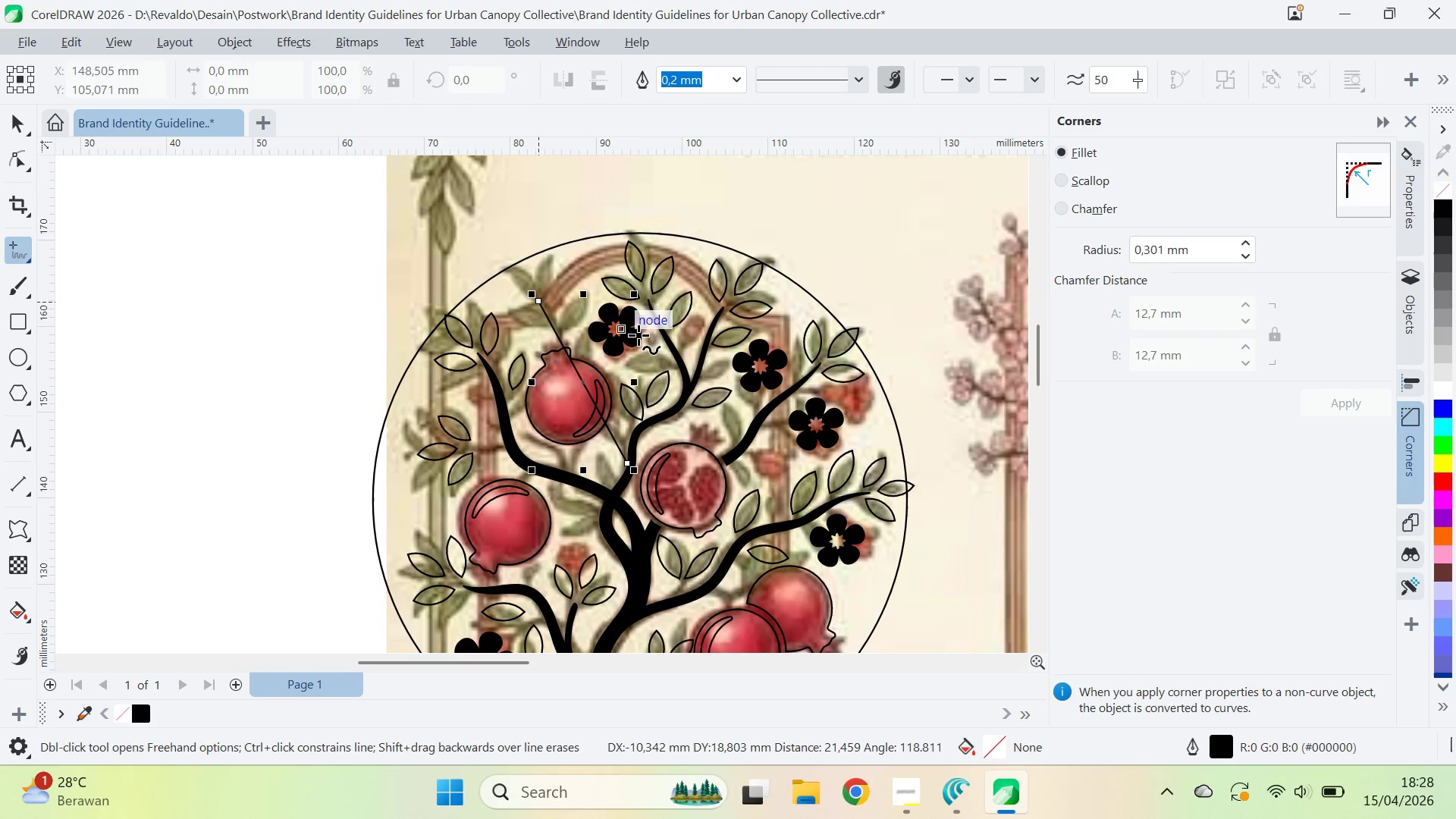 
key(A)
 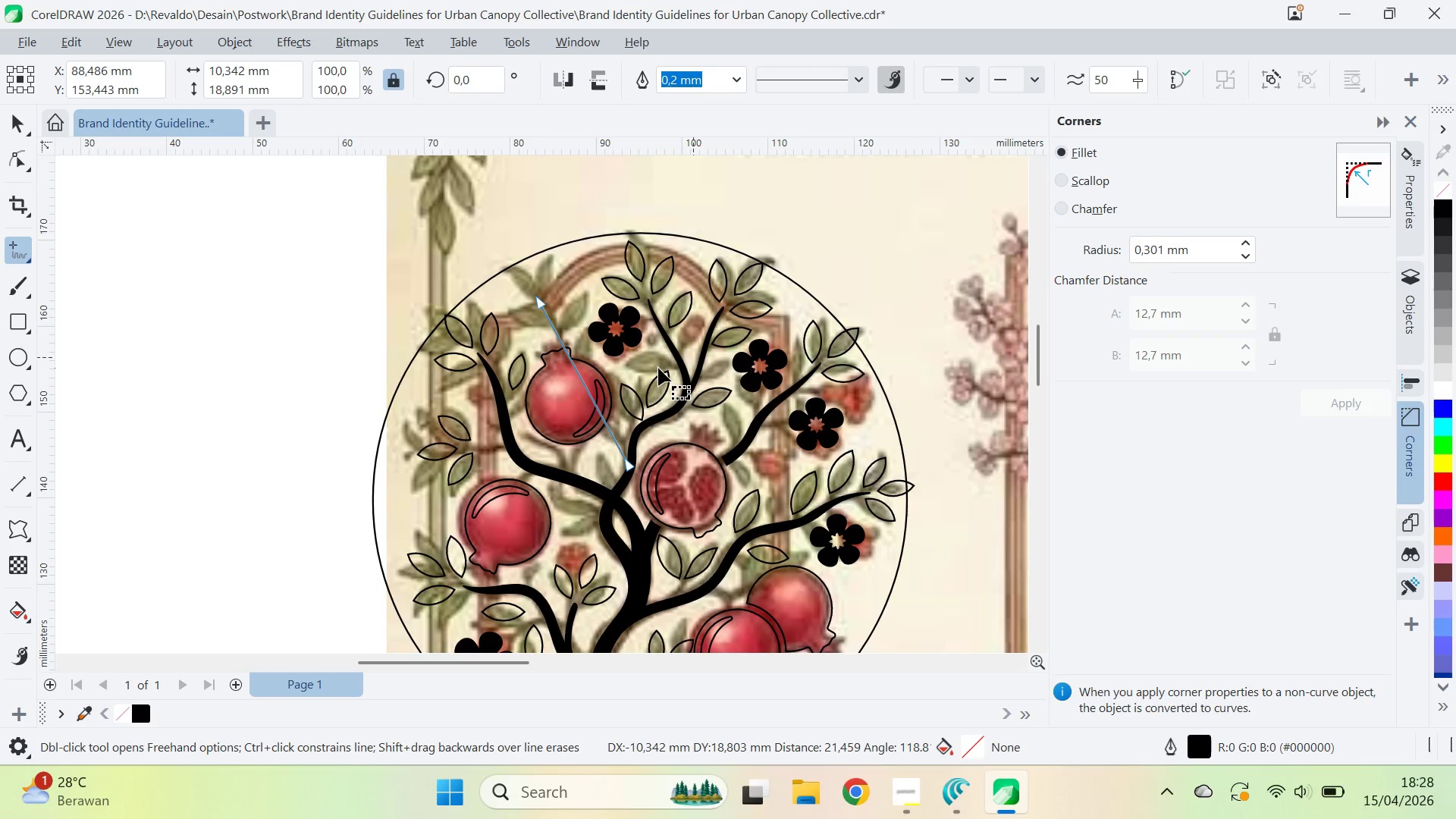 
key(Control+ControlLeft)
 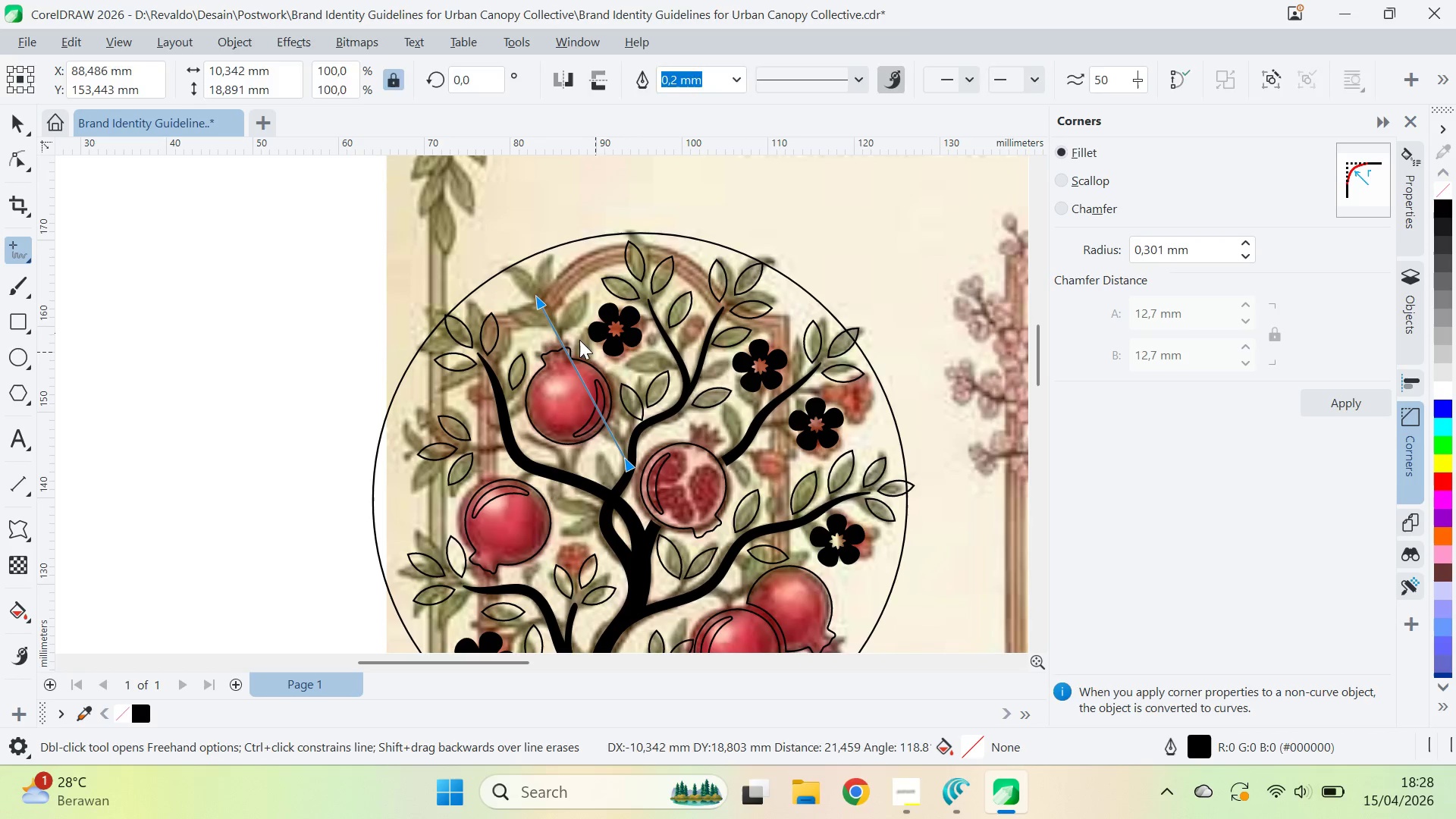 
key(Control+A)
 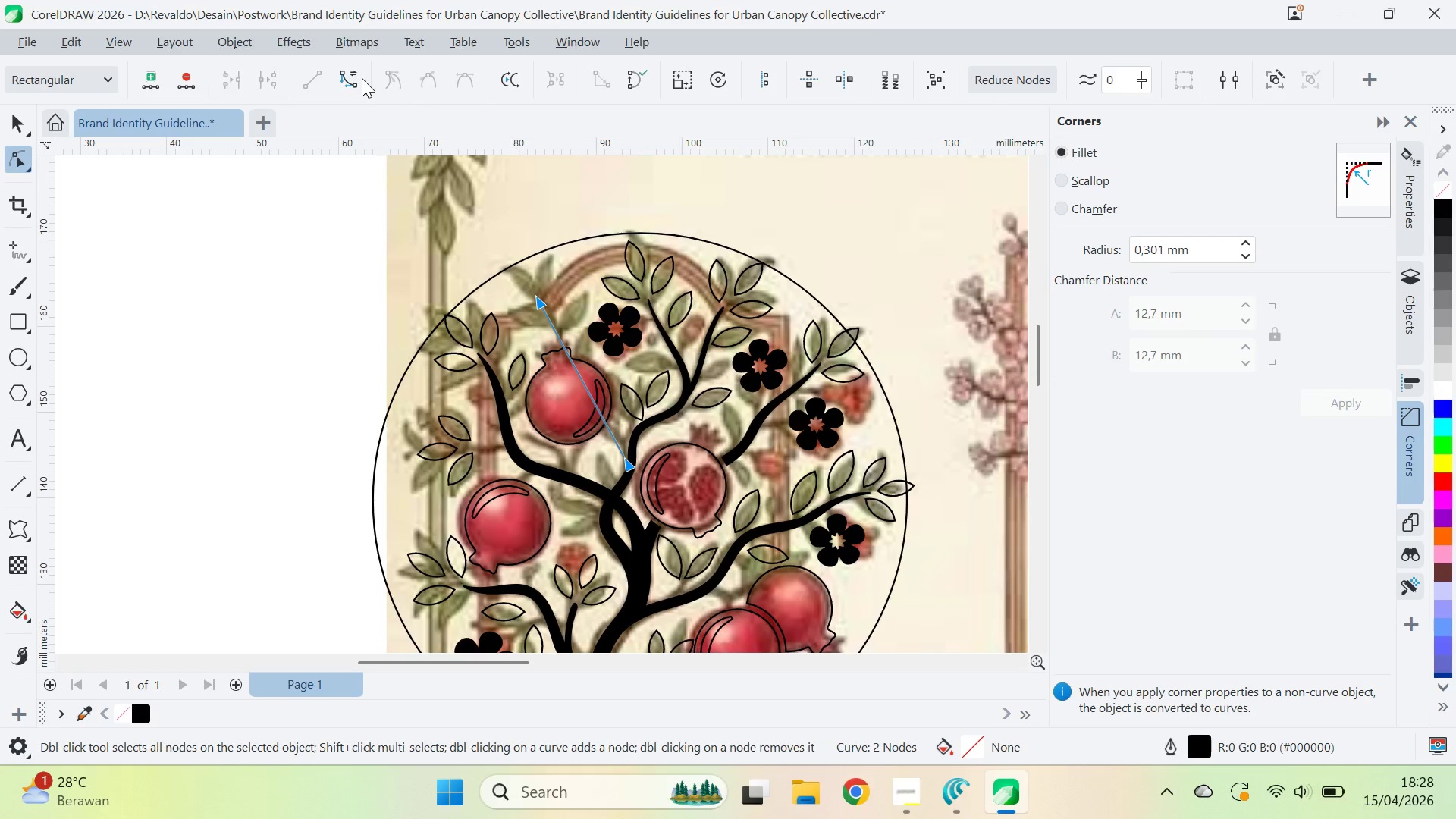 
left_click([360, 76])
 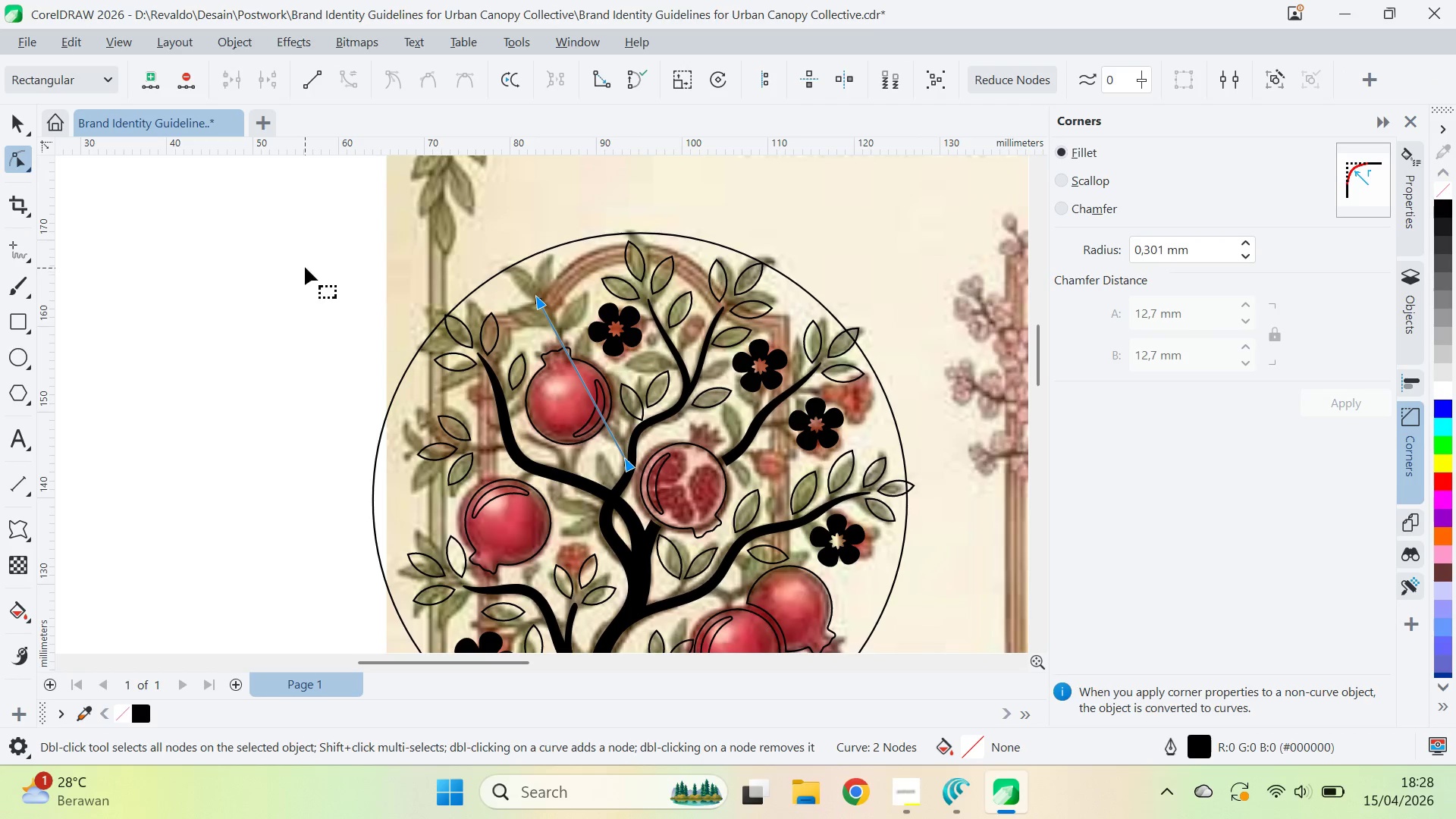 
left_click_drag(start_coordinate=[305, 264], to_coordinate=[327, 270])
 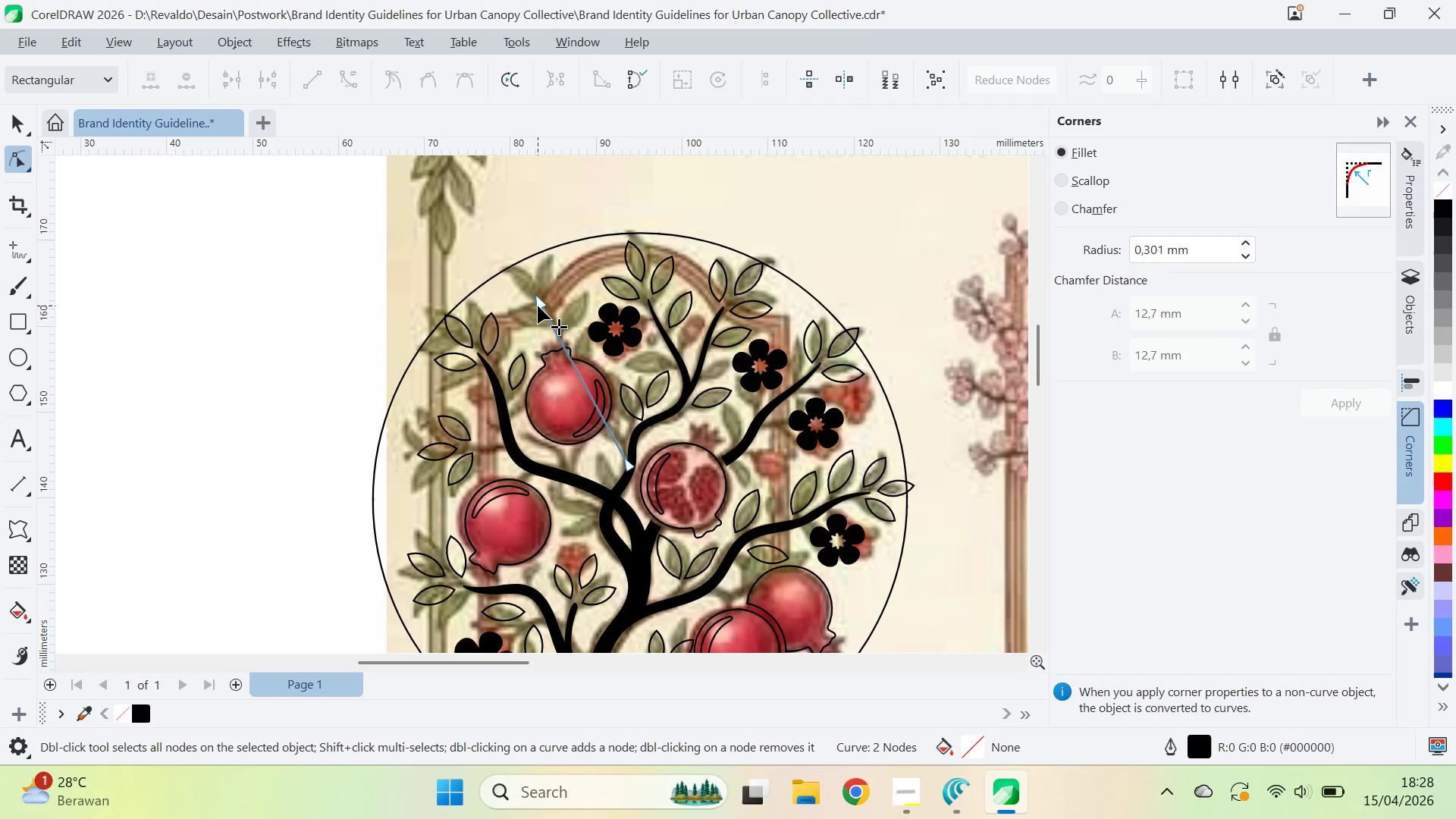 
left_click([538, 305])
 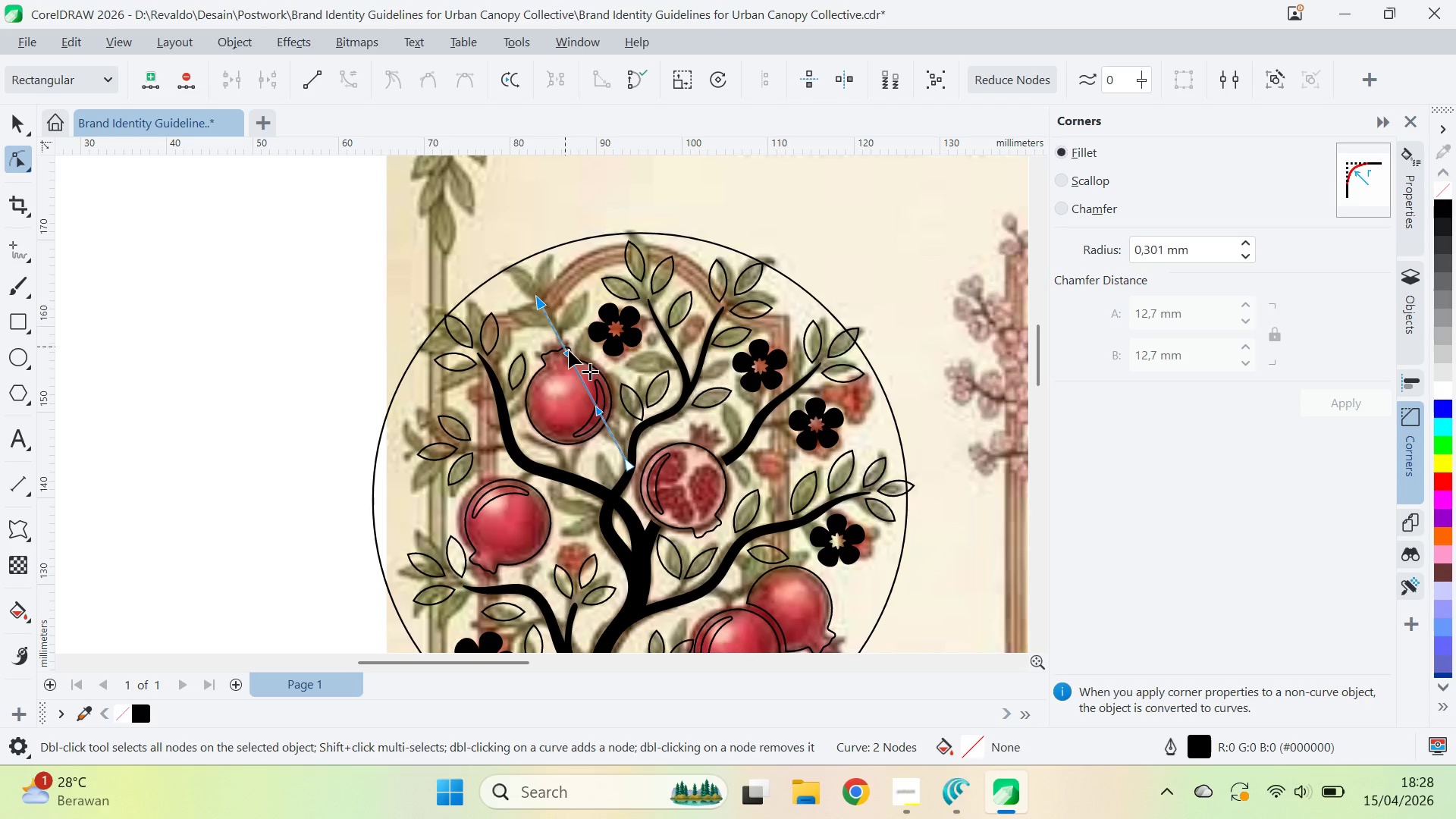 
left_click_drag(start_coordinate=[569, 351], to_coordinate=[575, 345])
 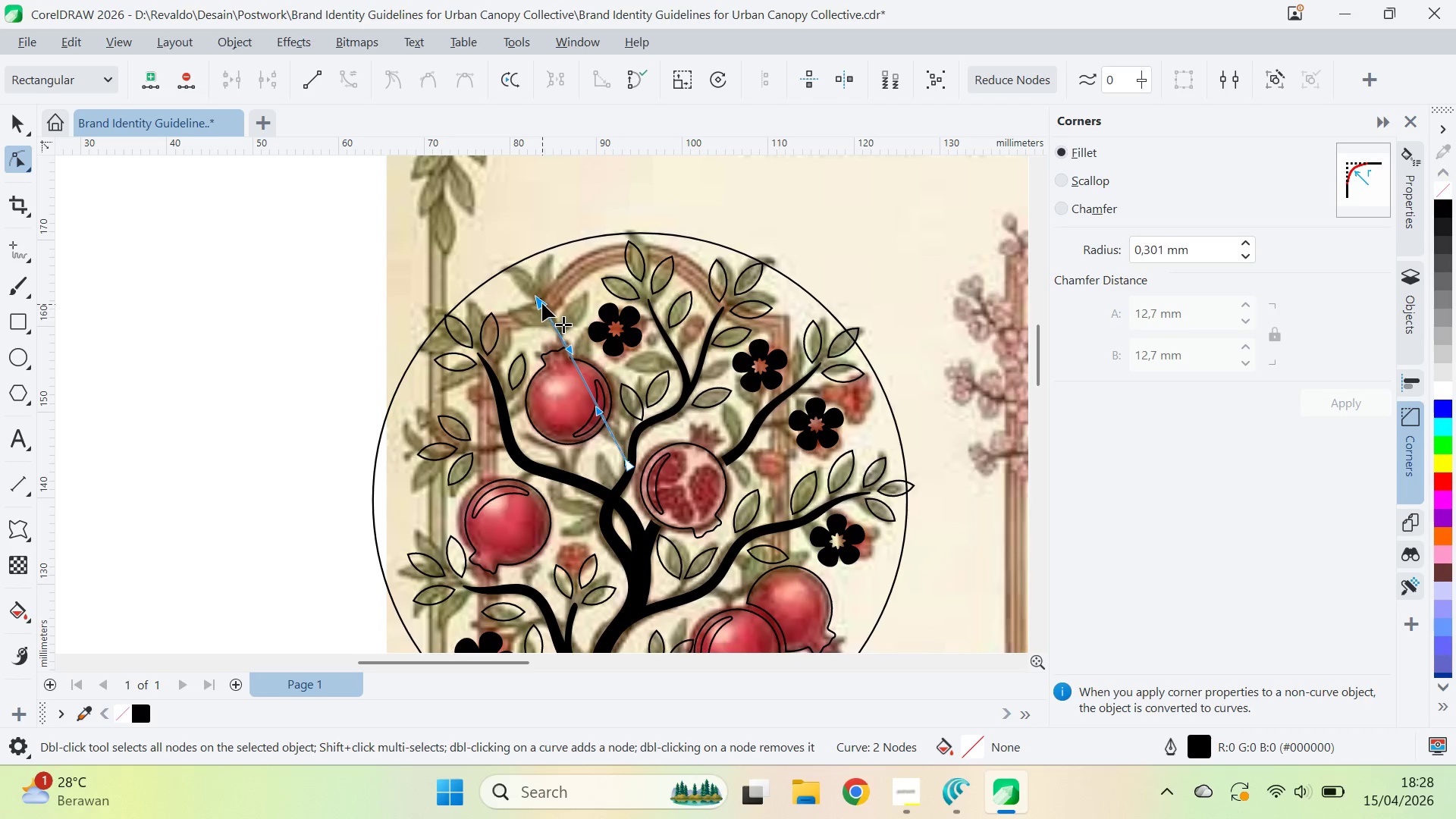 
left_click_drag(start_coordinate=[541, 303], to_coordinate=[550, 313])
 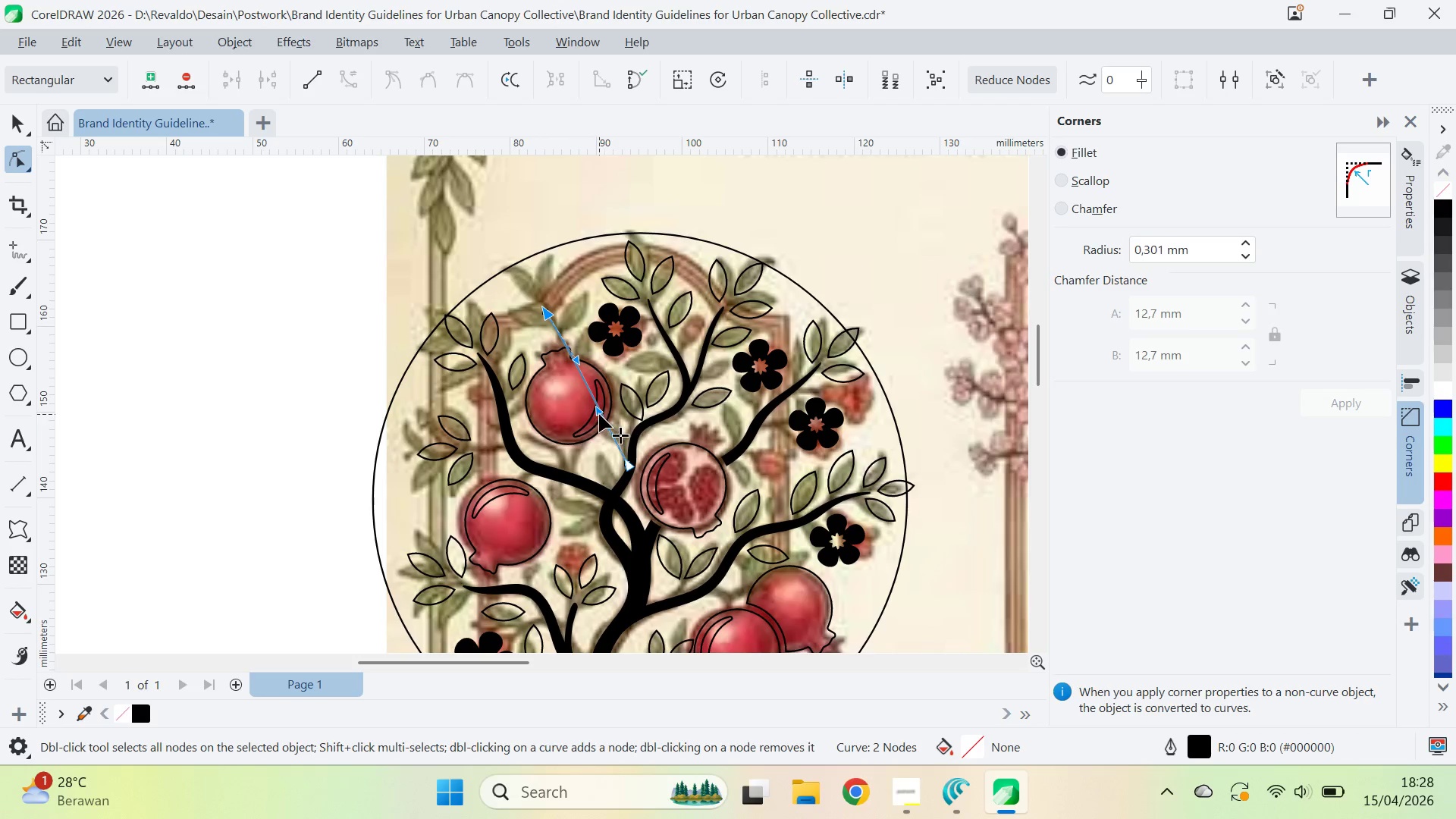 
left_click_drag(start_coordinate=[599, 414], to_coordinate=[590, 434])
 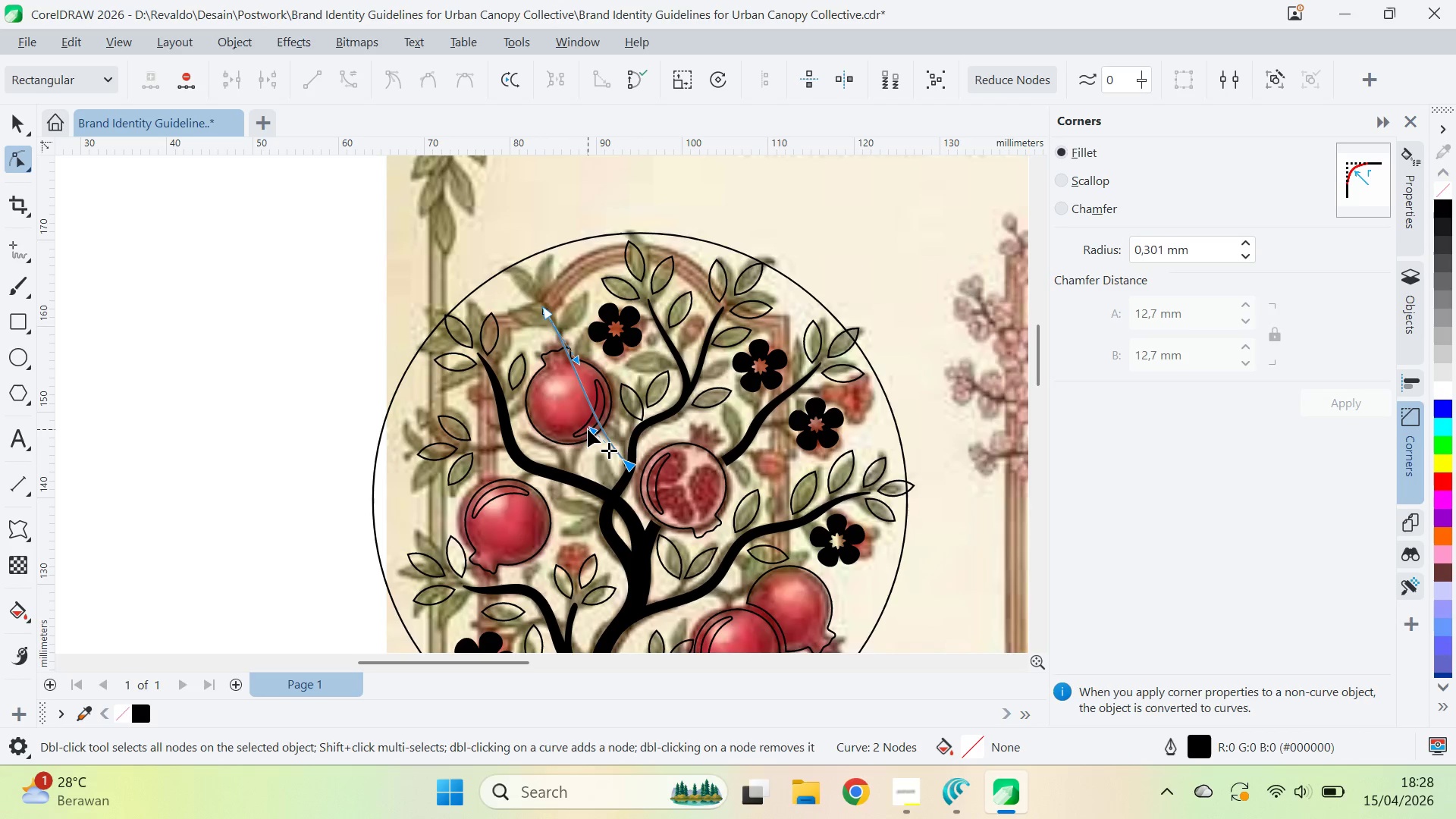 
left_click_drag(start_coordinate=[588, 429], to_coordinate=[623, 425])
 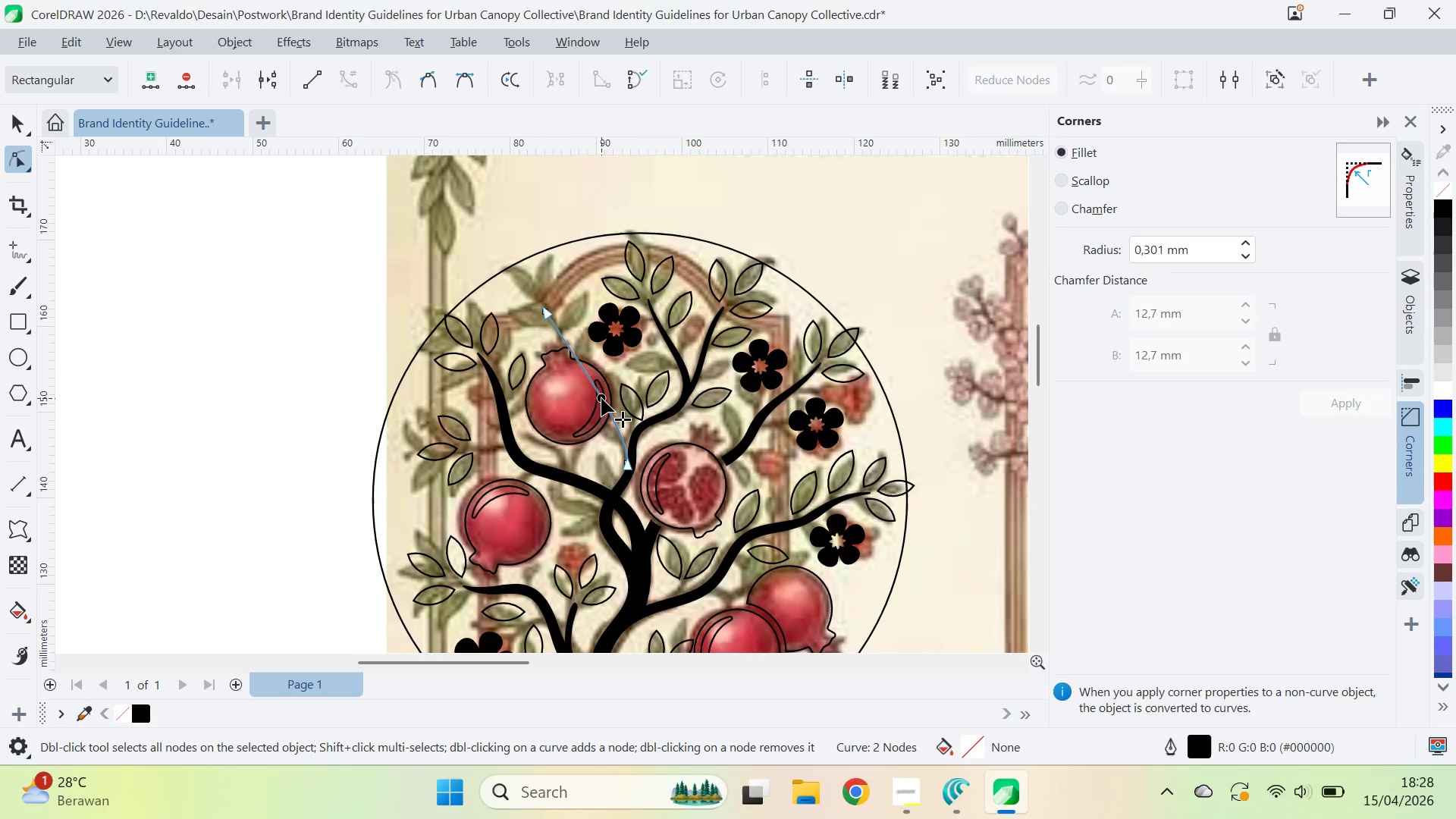 
double_click([601, 398])
 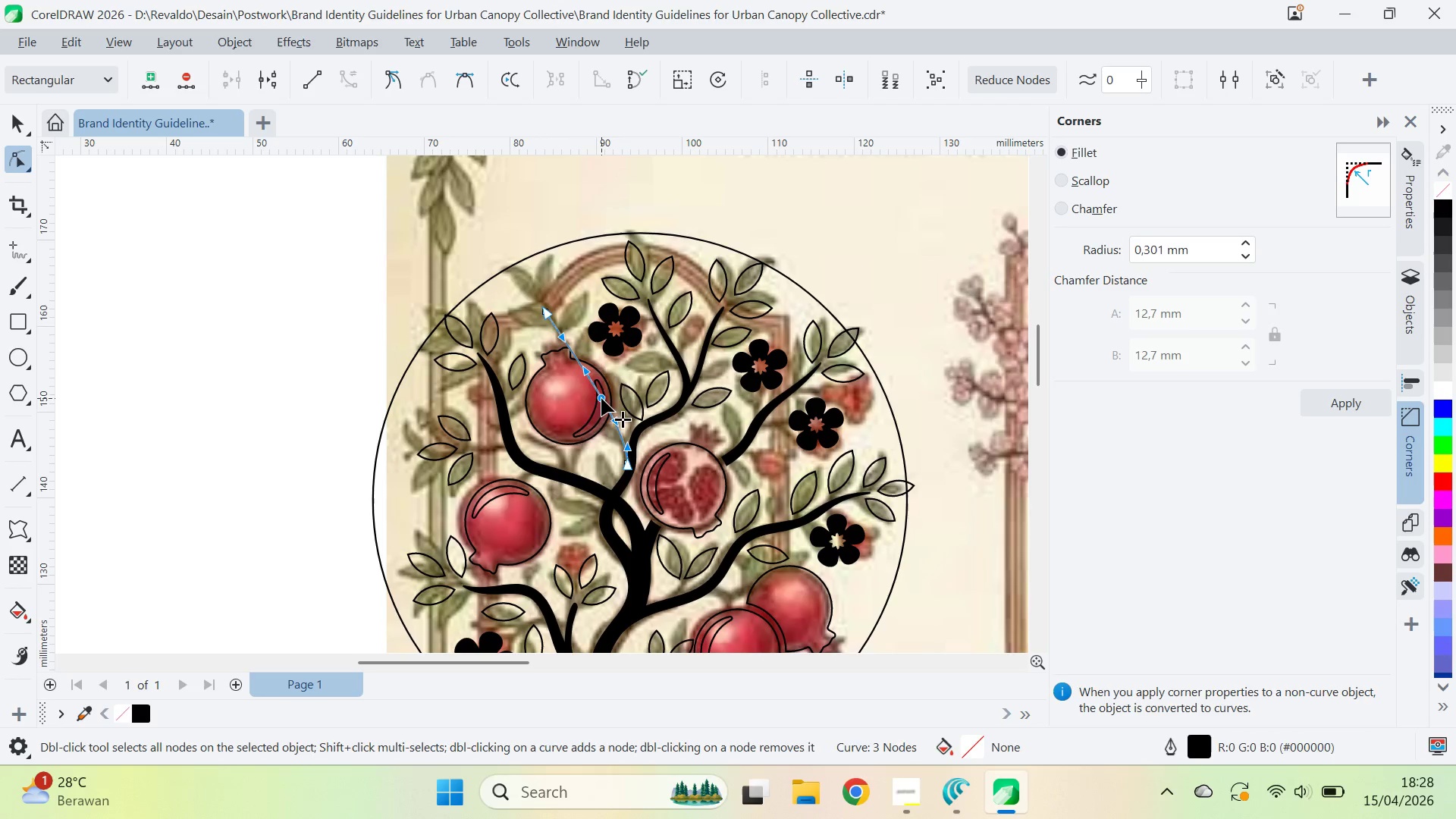 
left_click_drag(start_coordinate=[601, 398], to_coordinate=[589, 409])
 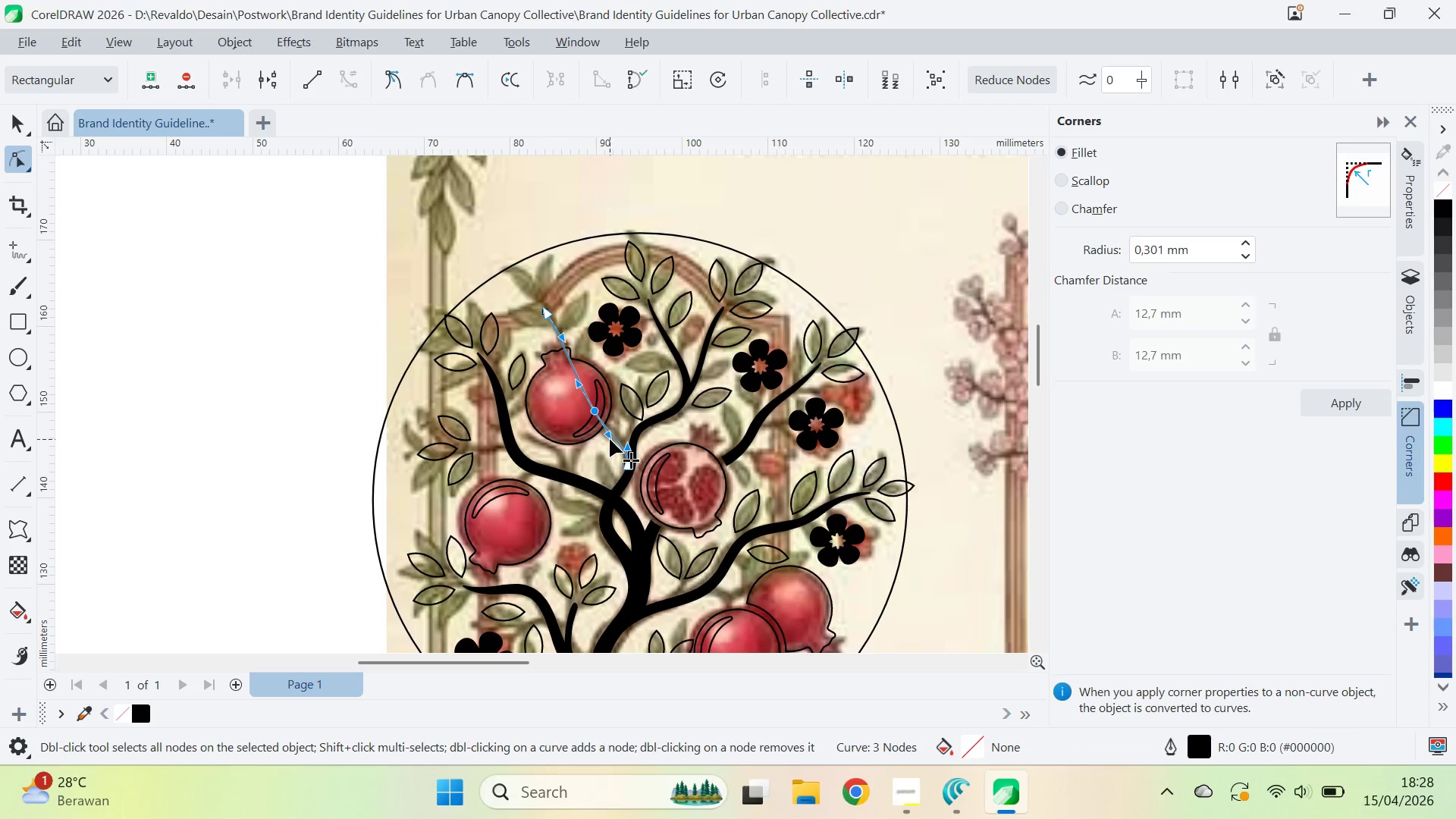 
left_click_drag(start_coordinate=[610, 438], to_coordinate=[614, 431])
 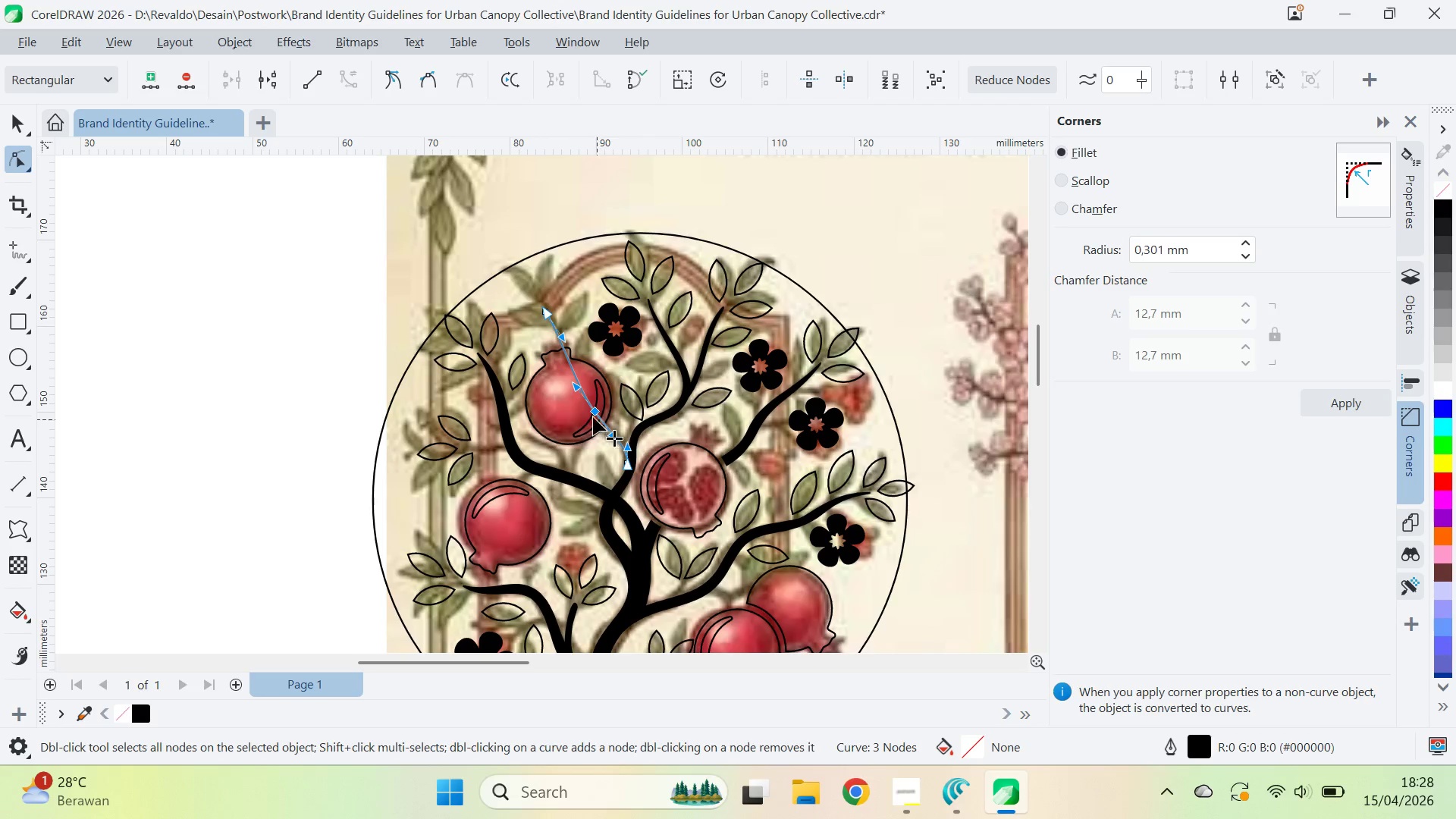 
left_click_drag(start_coordinate=[595, 412], to_coordinate=[586, 406])
 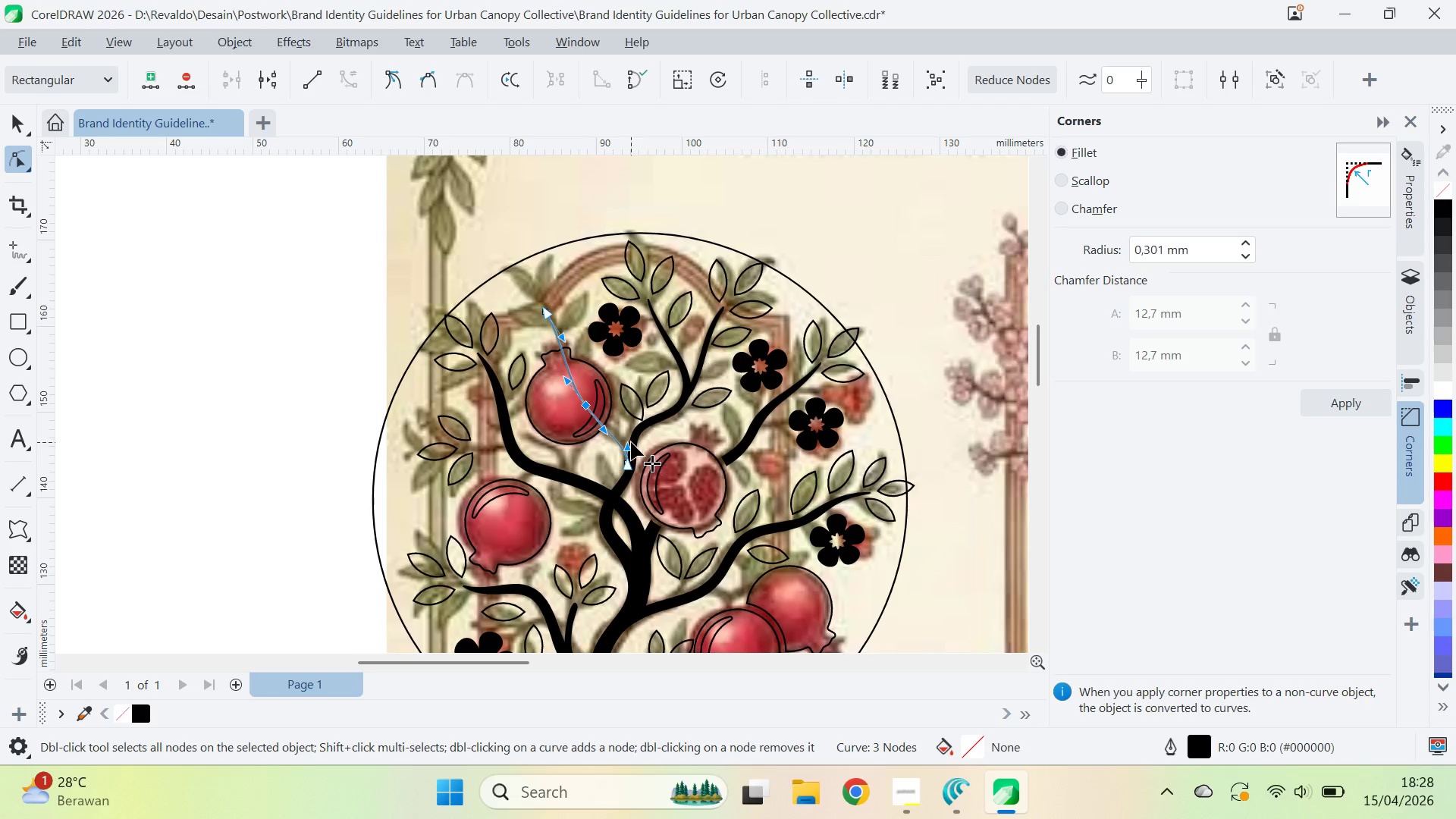 
left_click_drag(start_coordinate=[631, 445], to_coordinate=[630, 437])
 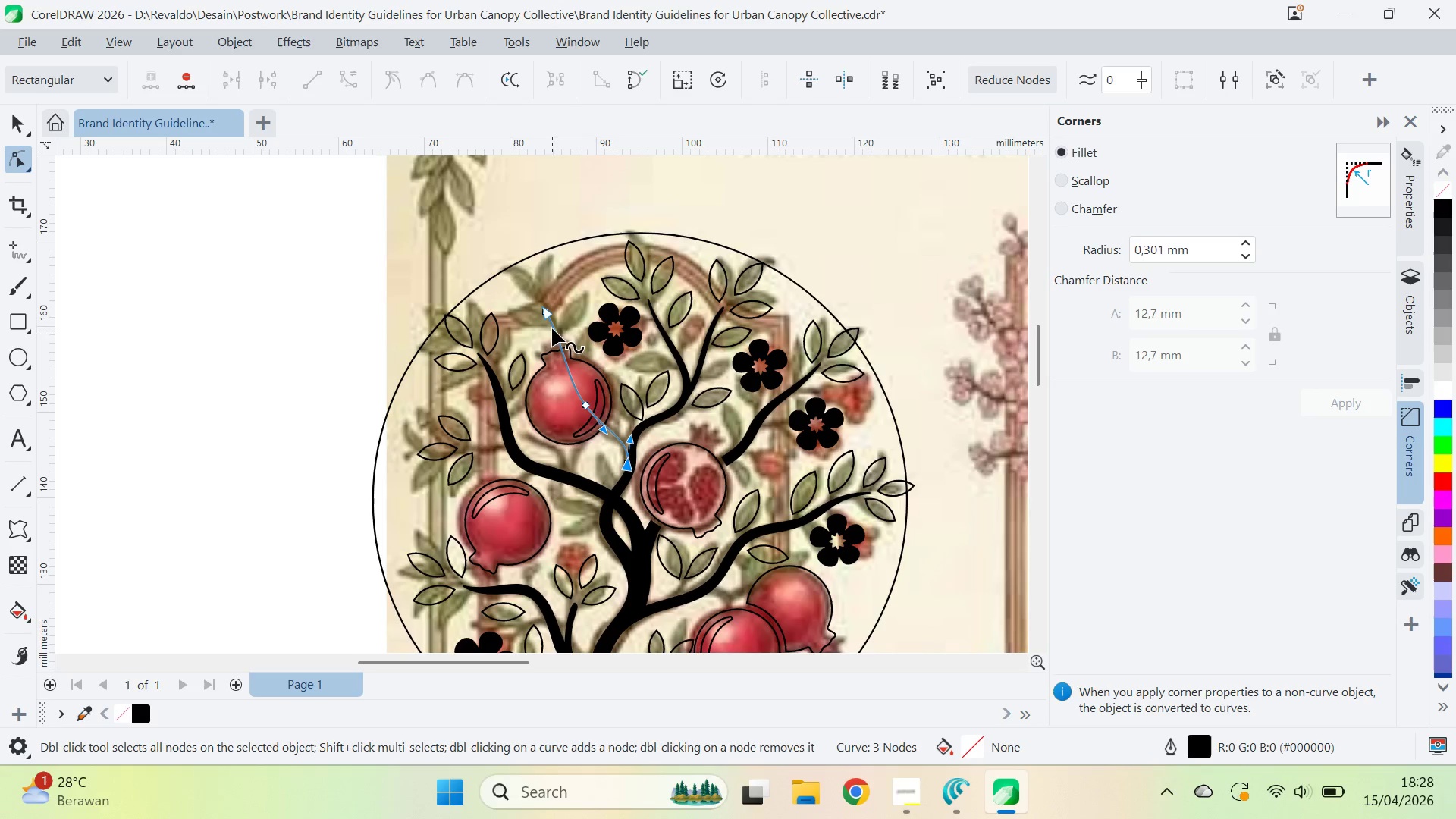 
left_click([548, 320])
 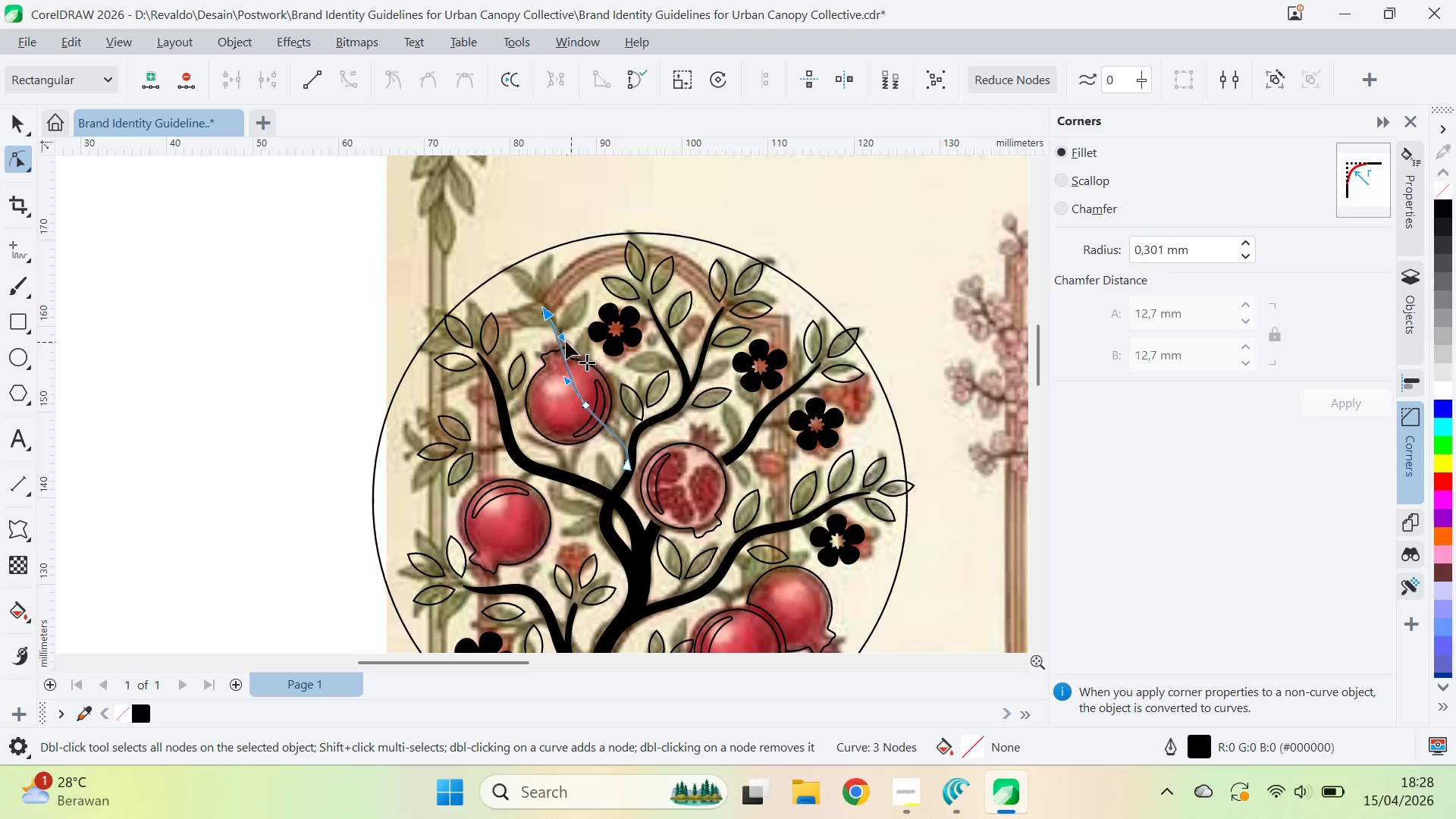 
left_click_drag(start_coordinate=[563, 336], to_coordinate=[573, 338])
 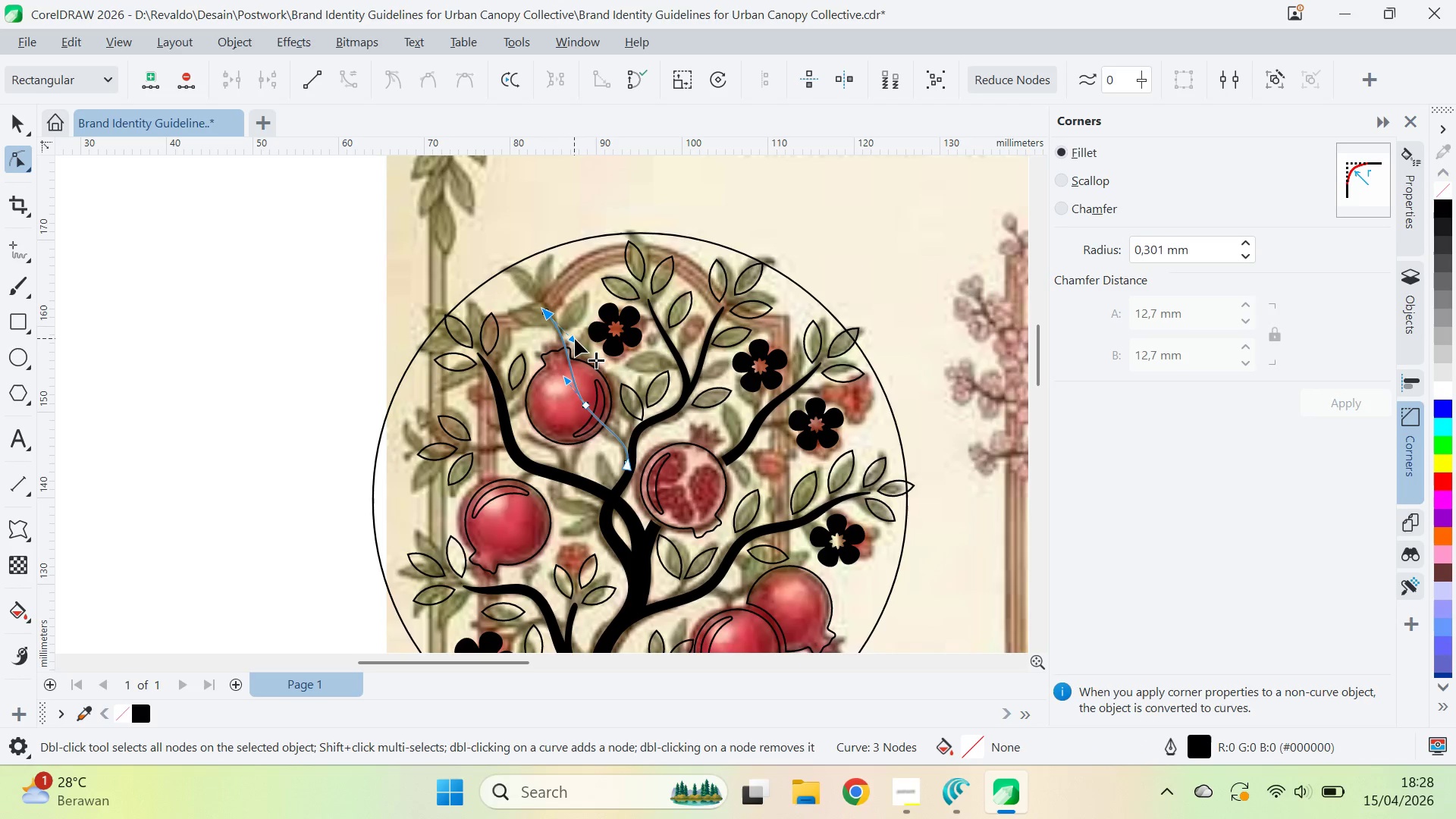 
left_click_drag(start_coordinate=[575, 339], to_coordinate=[553, 340])
 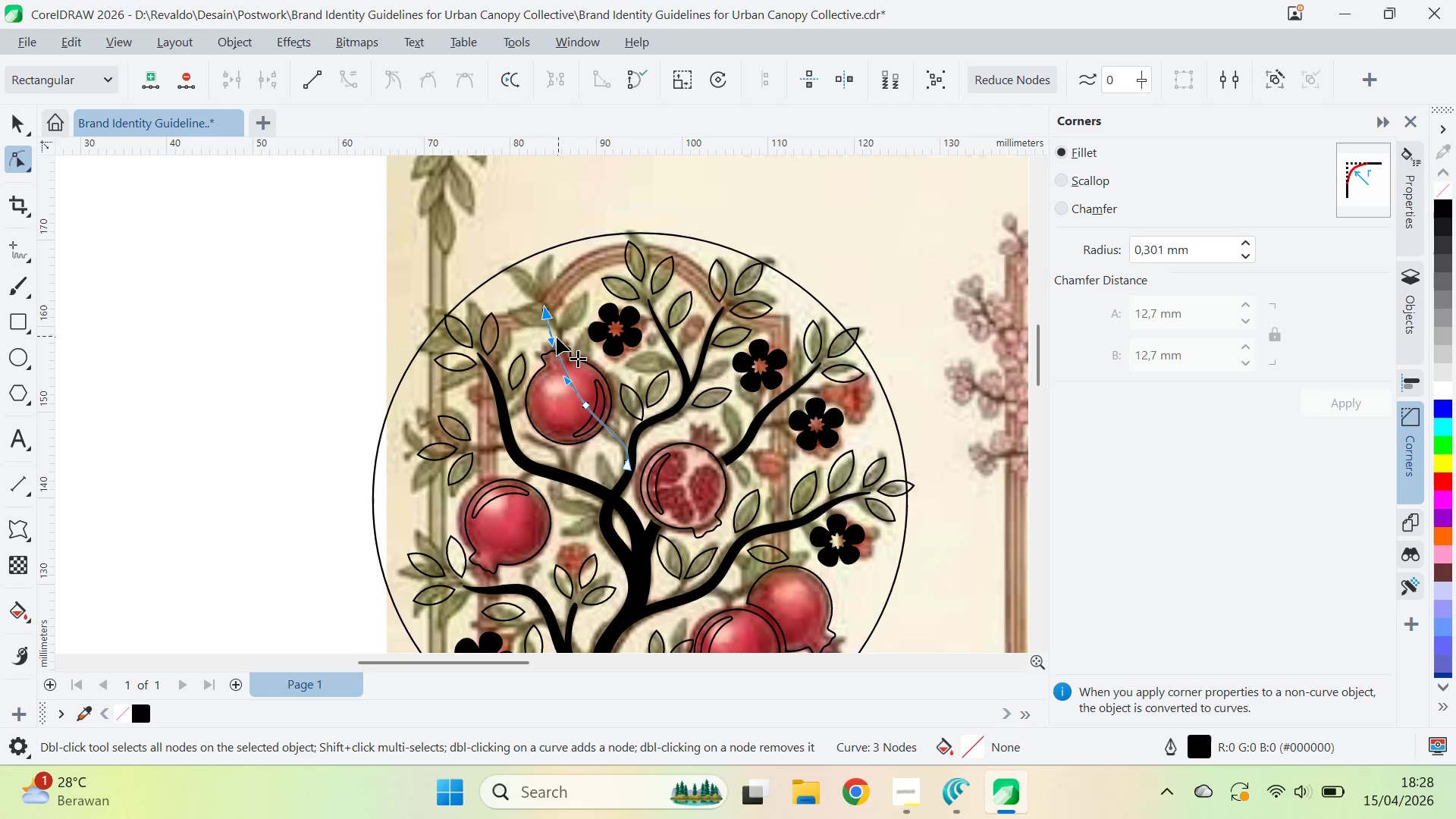 
key(Control+Z)
 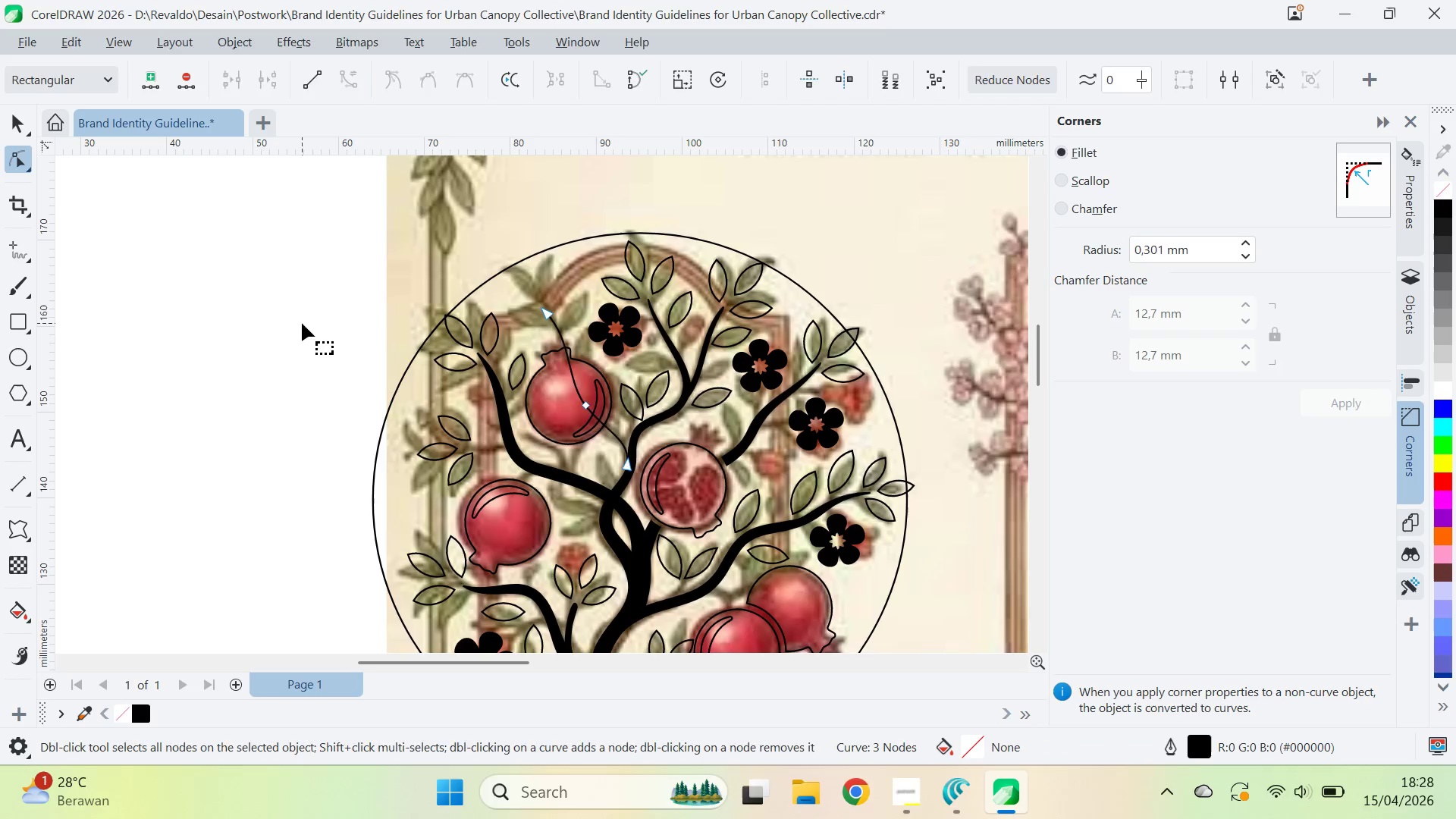 
type(qv)
 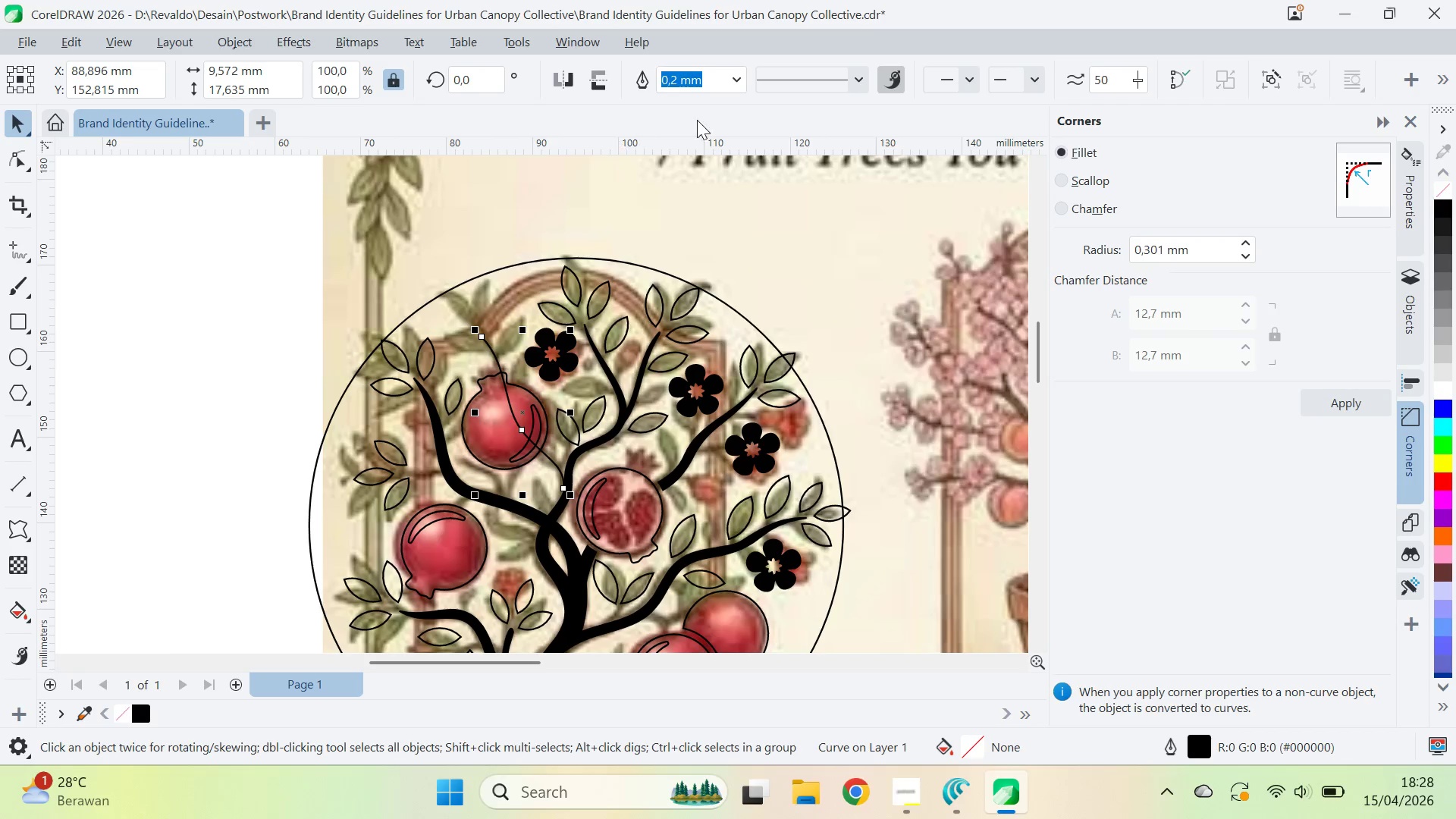 
left_click_drag(start_coordinate=[573, 363], to_coordinate=[509, 388])
 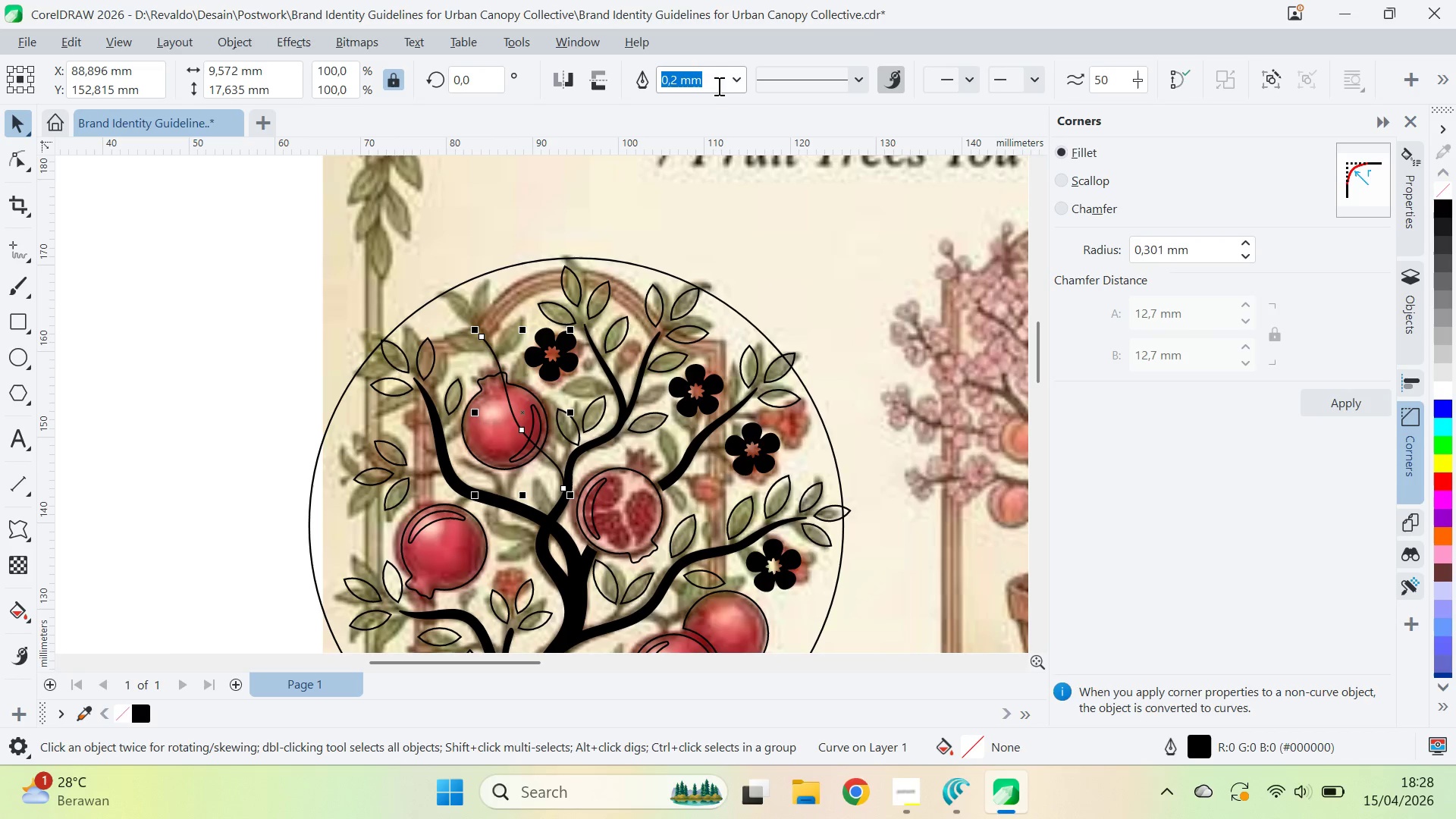 
left_click([737, 86])
 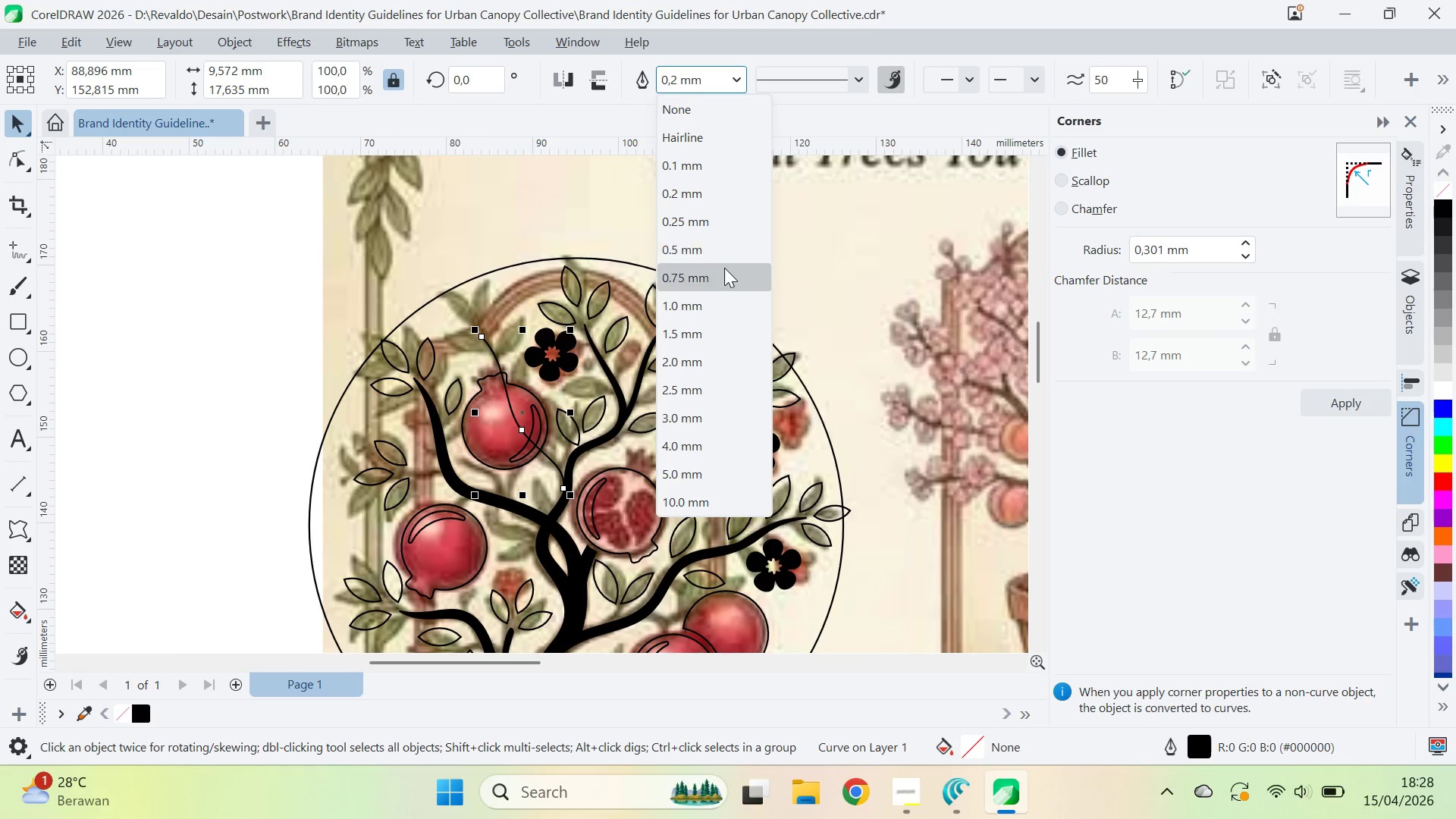 
left_click([725, 271])
 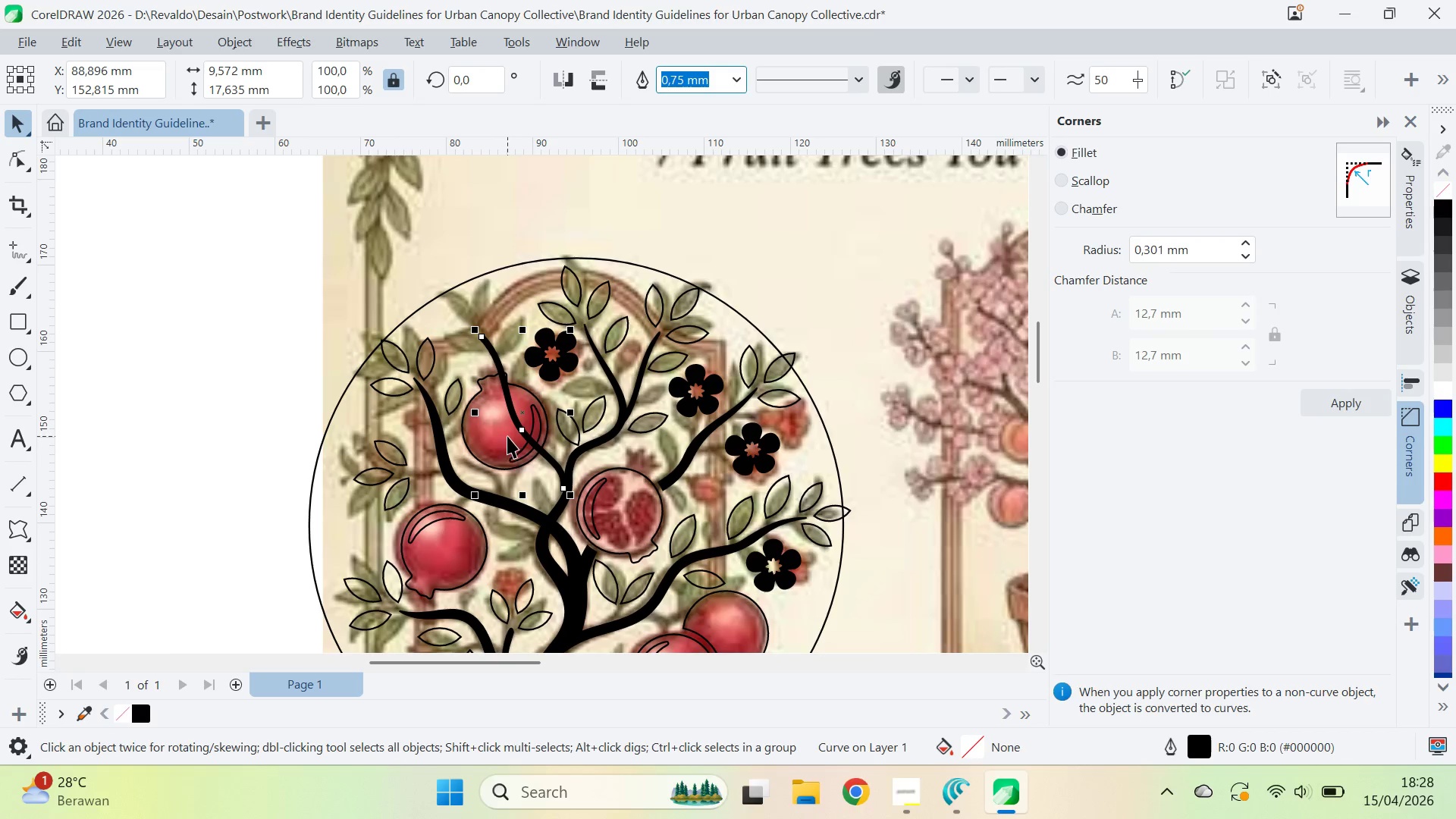 
scroll: coordinate [535, 484], scroll_direction: up, amount: 2.0
 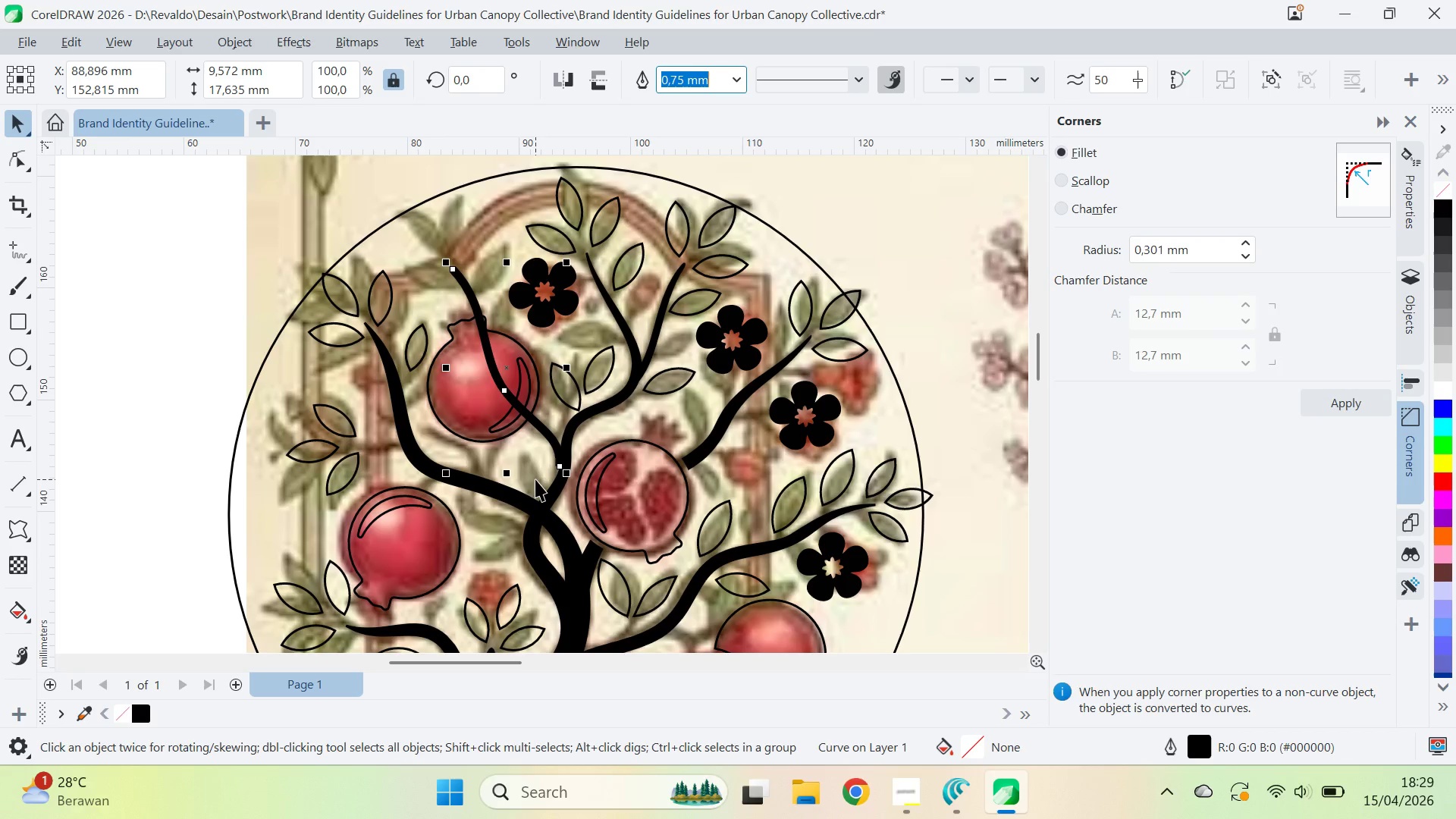 
key(F12)
 